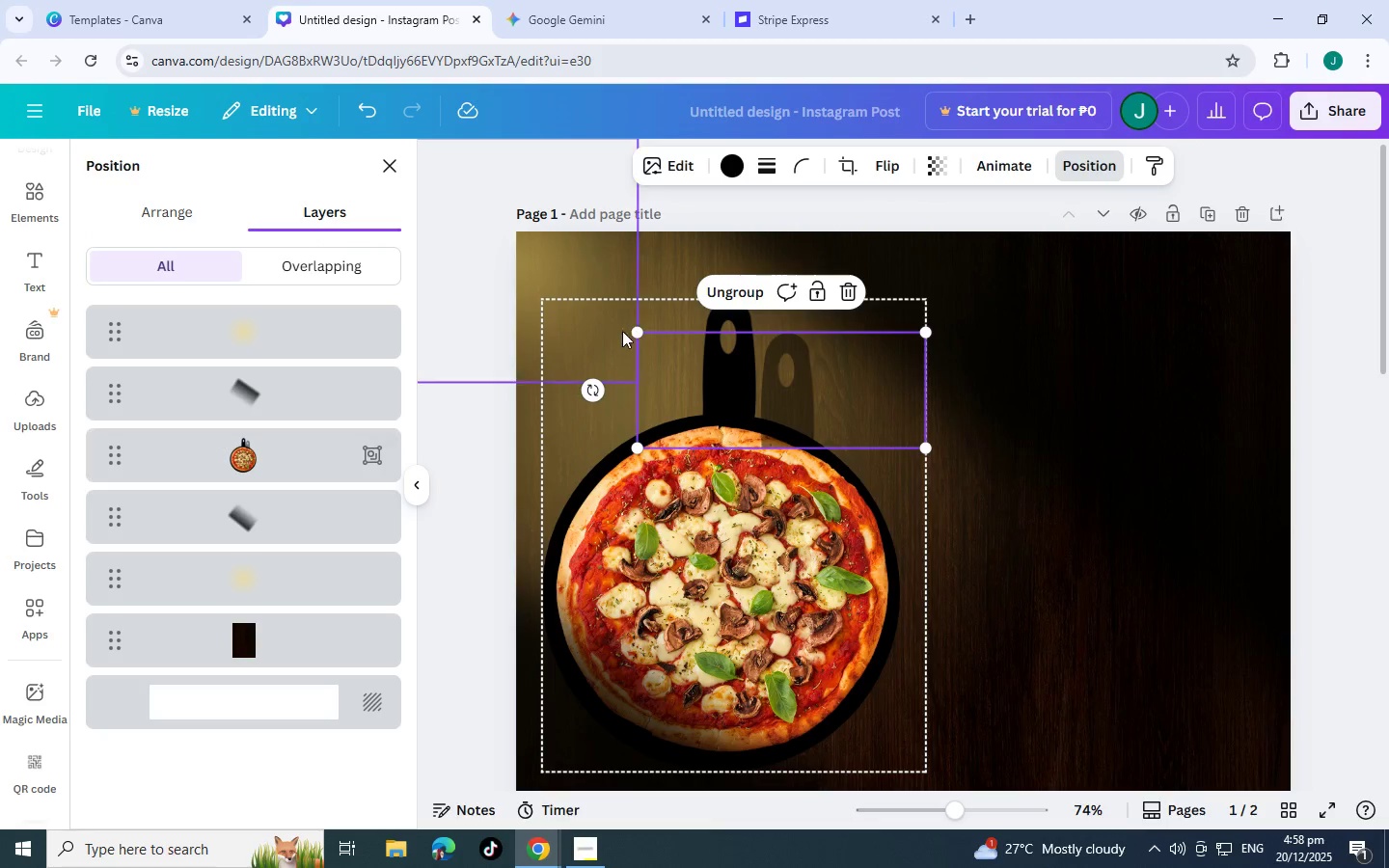 
left_click([723, 288])
 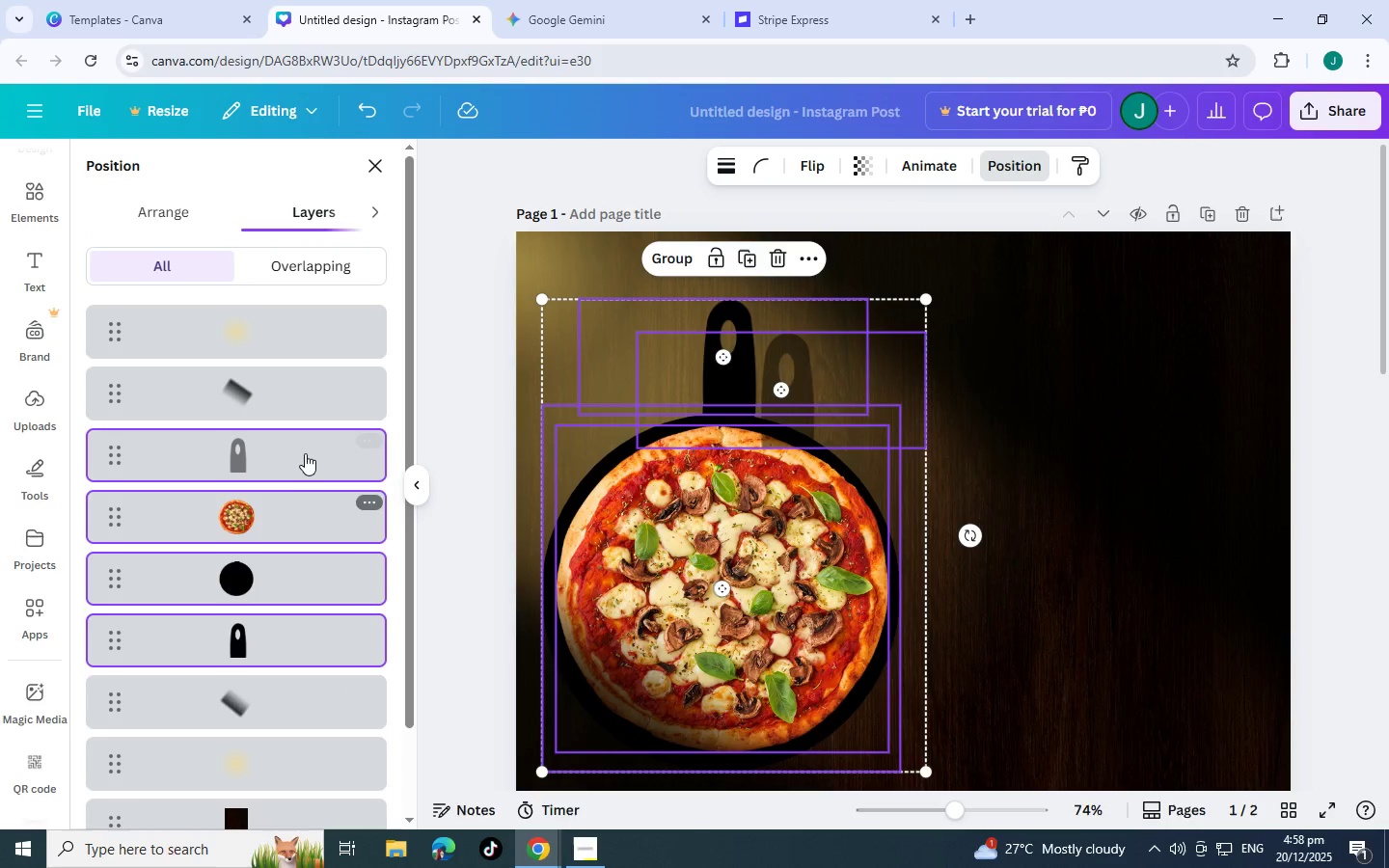 
left_click_drag(start_coordinate=[305, 452], to_coordinate=[312, 633])
 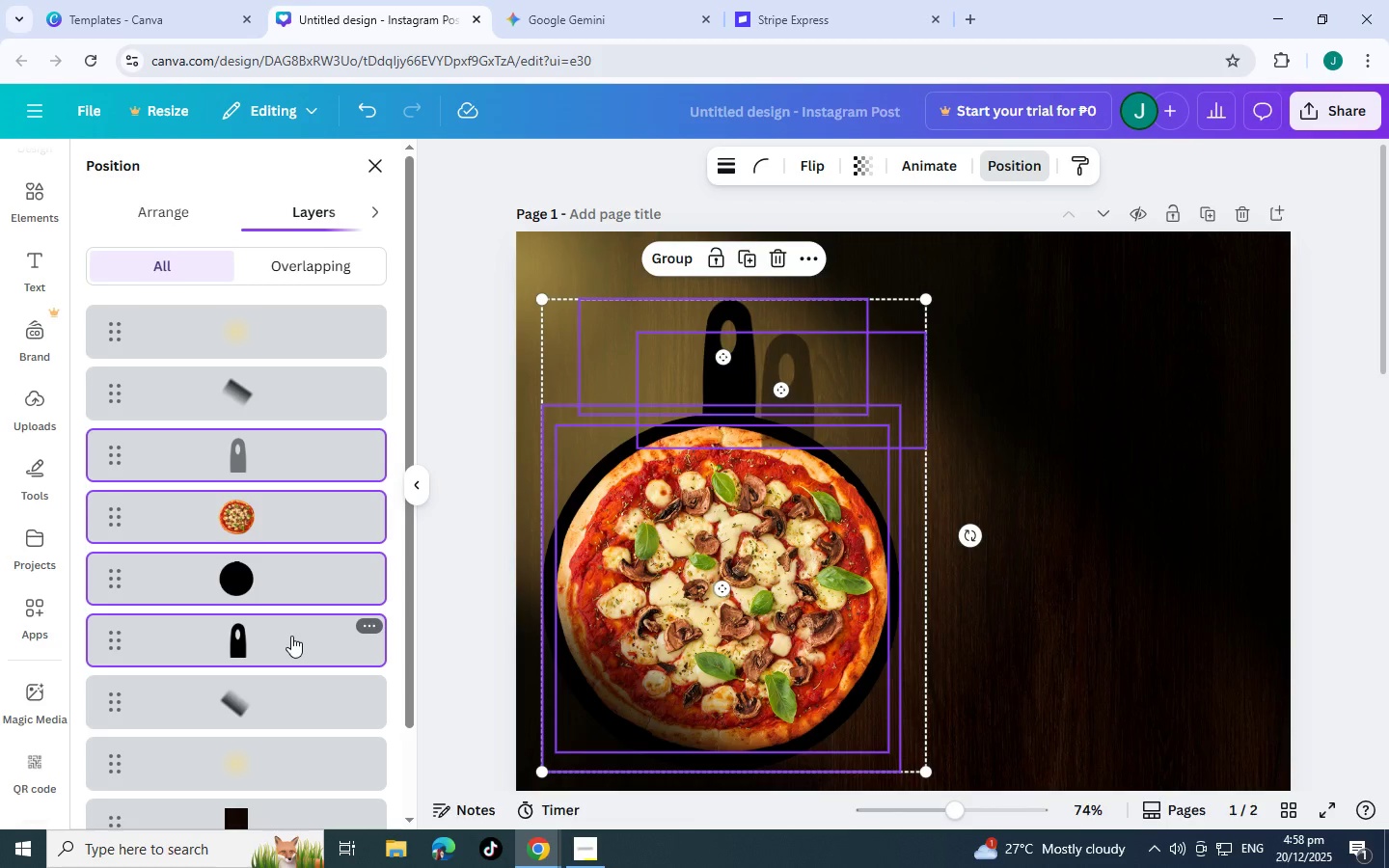 
left_click_drag(start_coordinate=[291, 637], to_coordinate=[284, 639])
 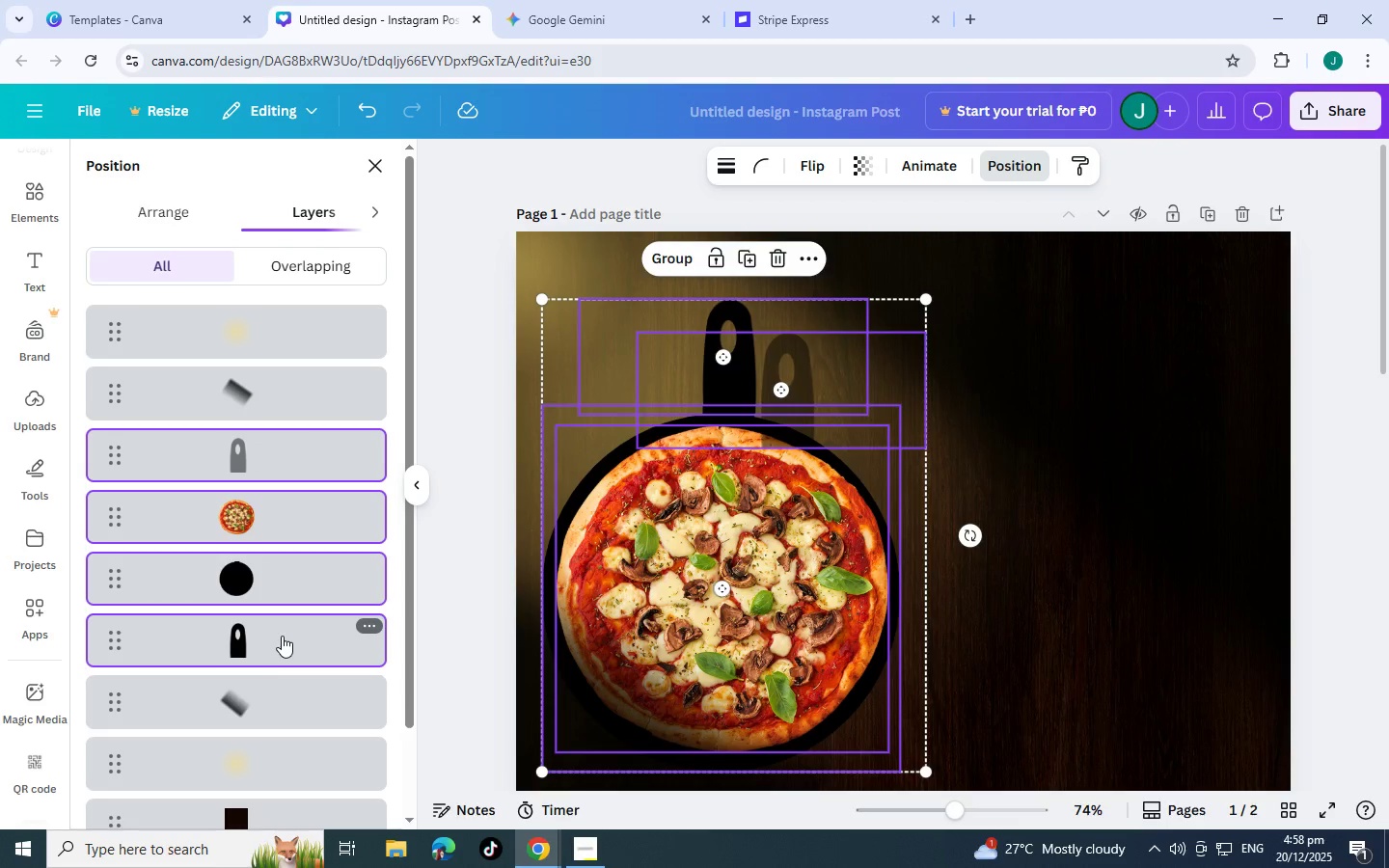 
left_click_drag(start_coordinate=[282, 636], to_coordinate=[280, 464])
 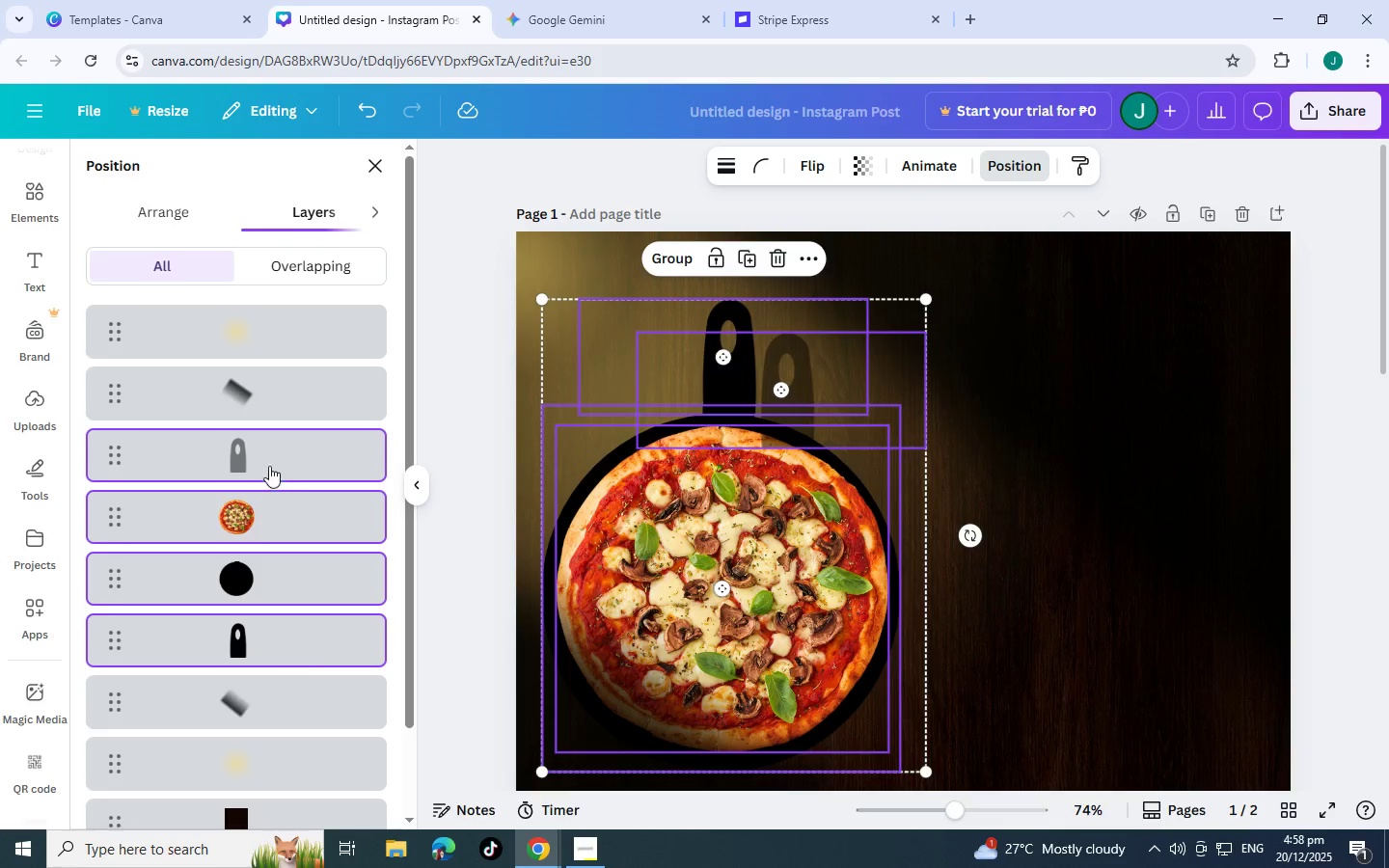 
left_click_drag(start_coordinate=[268, 463], to_coordinate=[272, 572])
 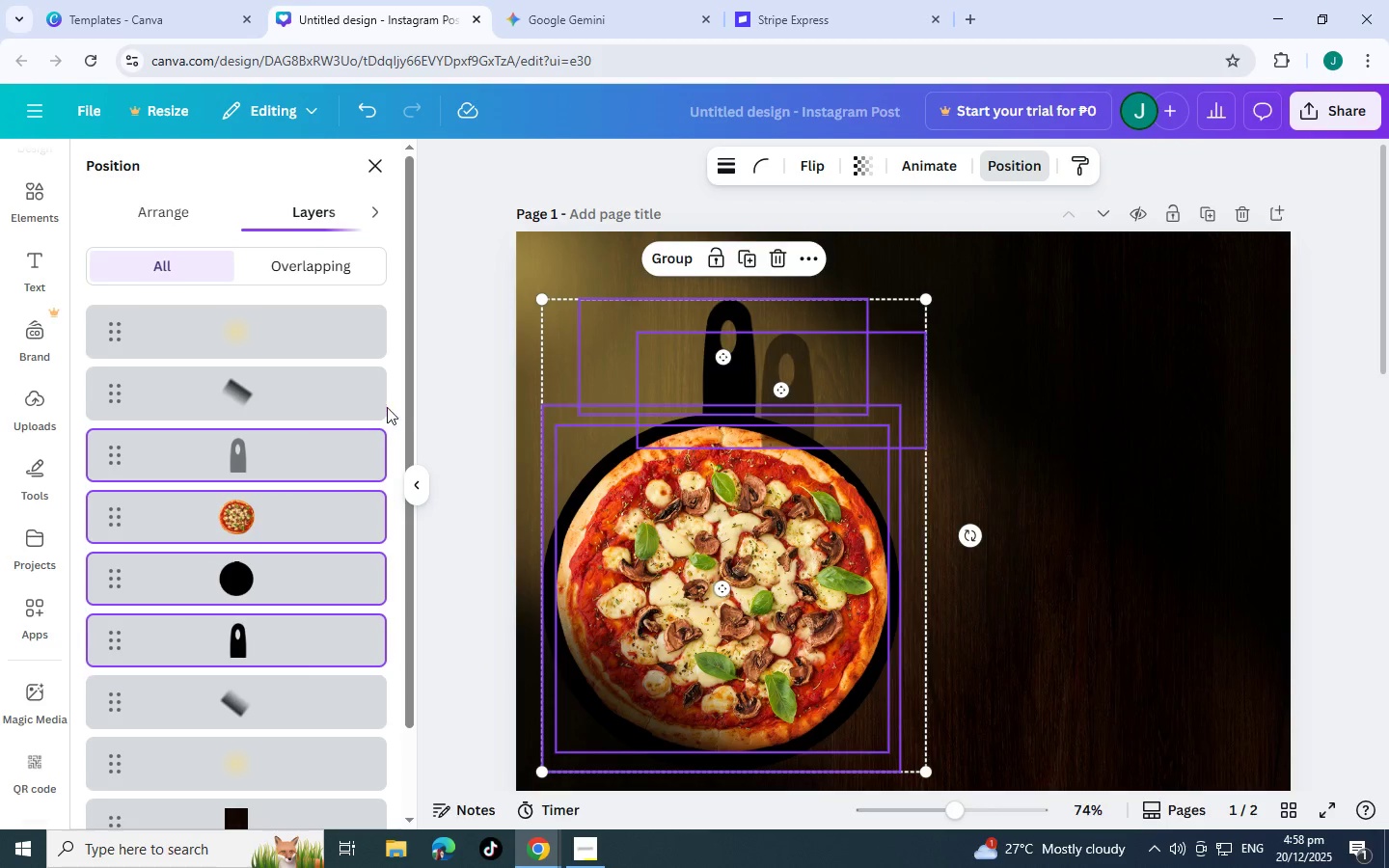 
left_click([285, 417])
 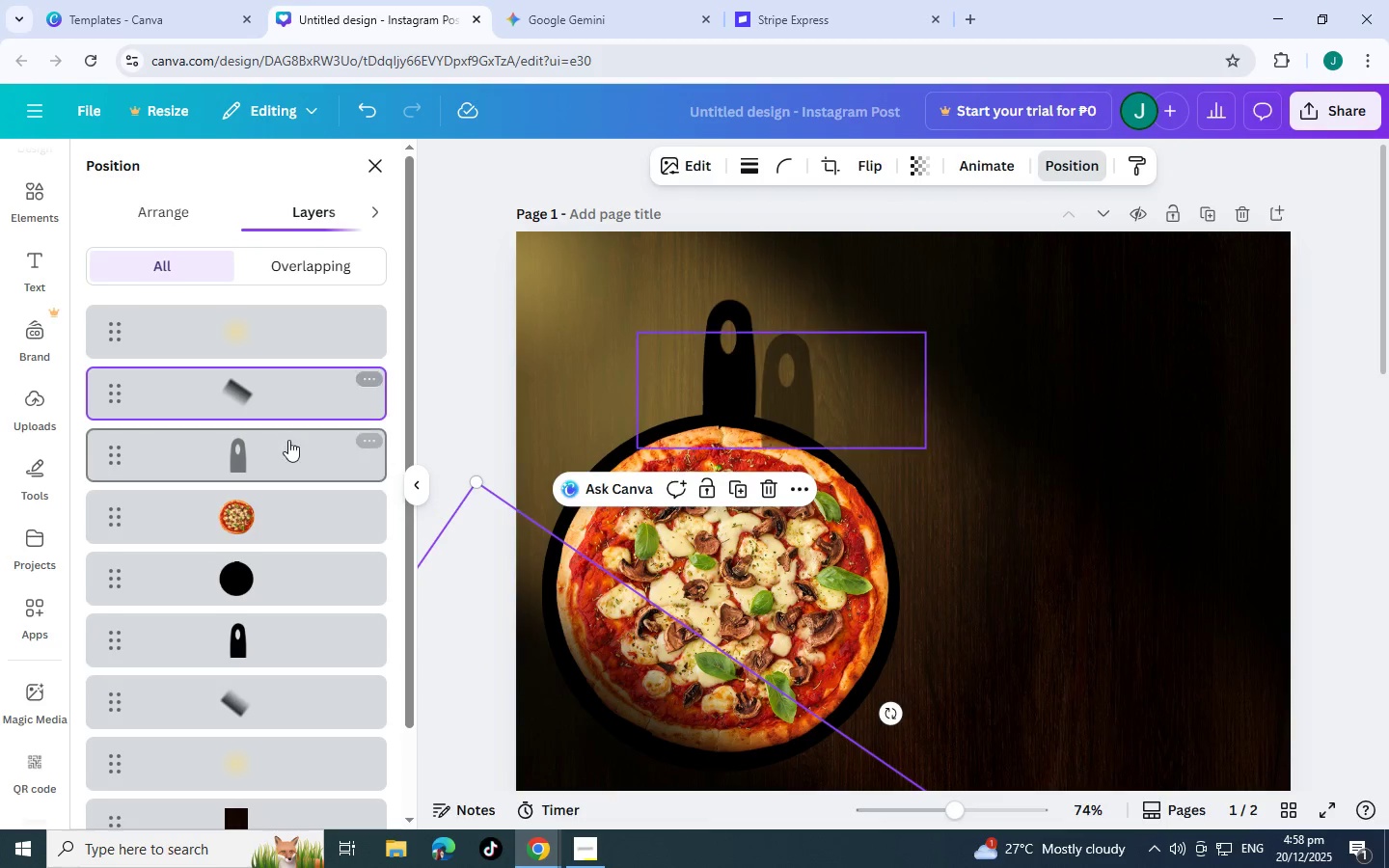 
left_click([288, 450])
 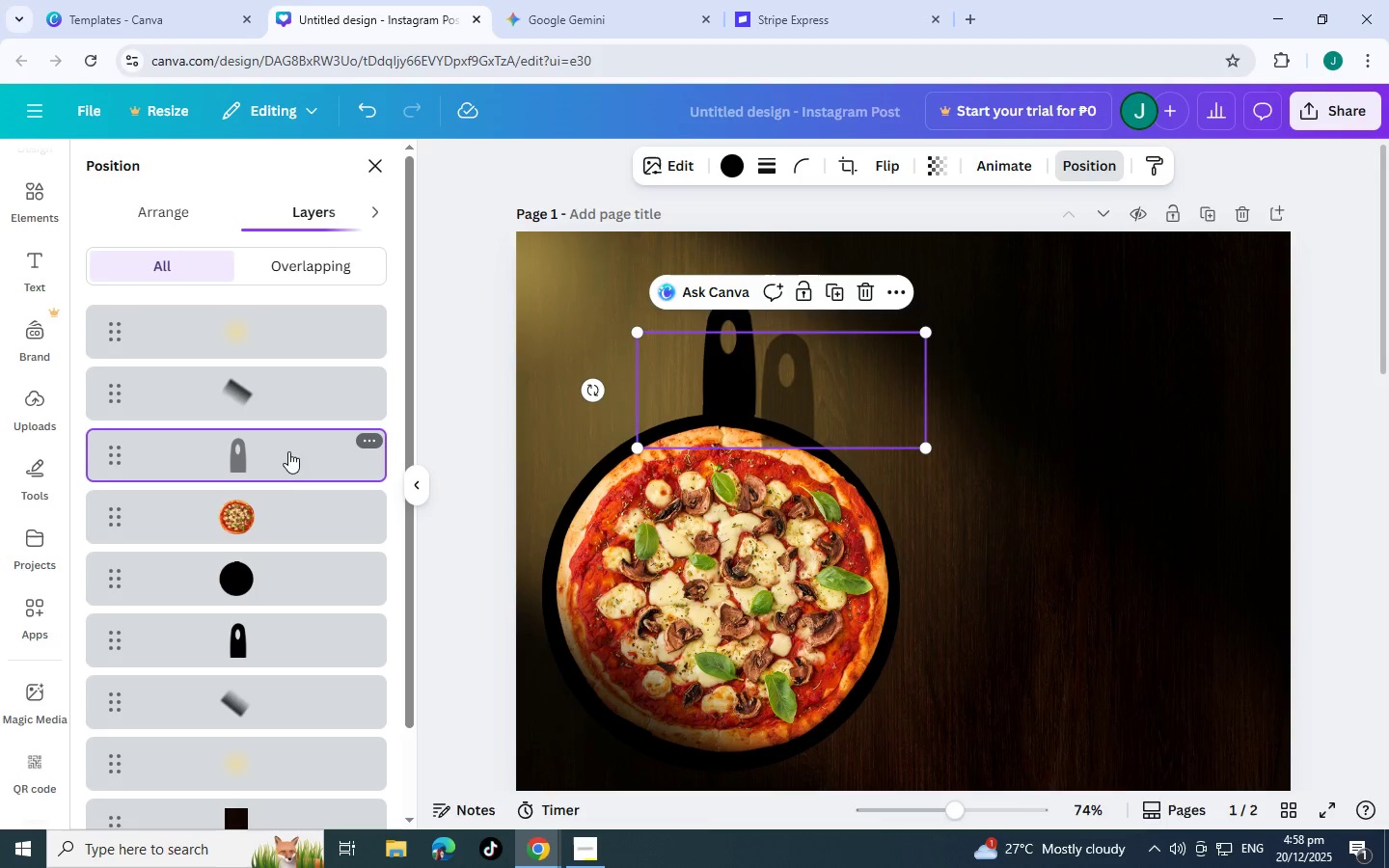 
left_click_drag(start_coordinate=[288, 451], to_coordinate=[280, 666])
 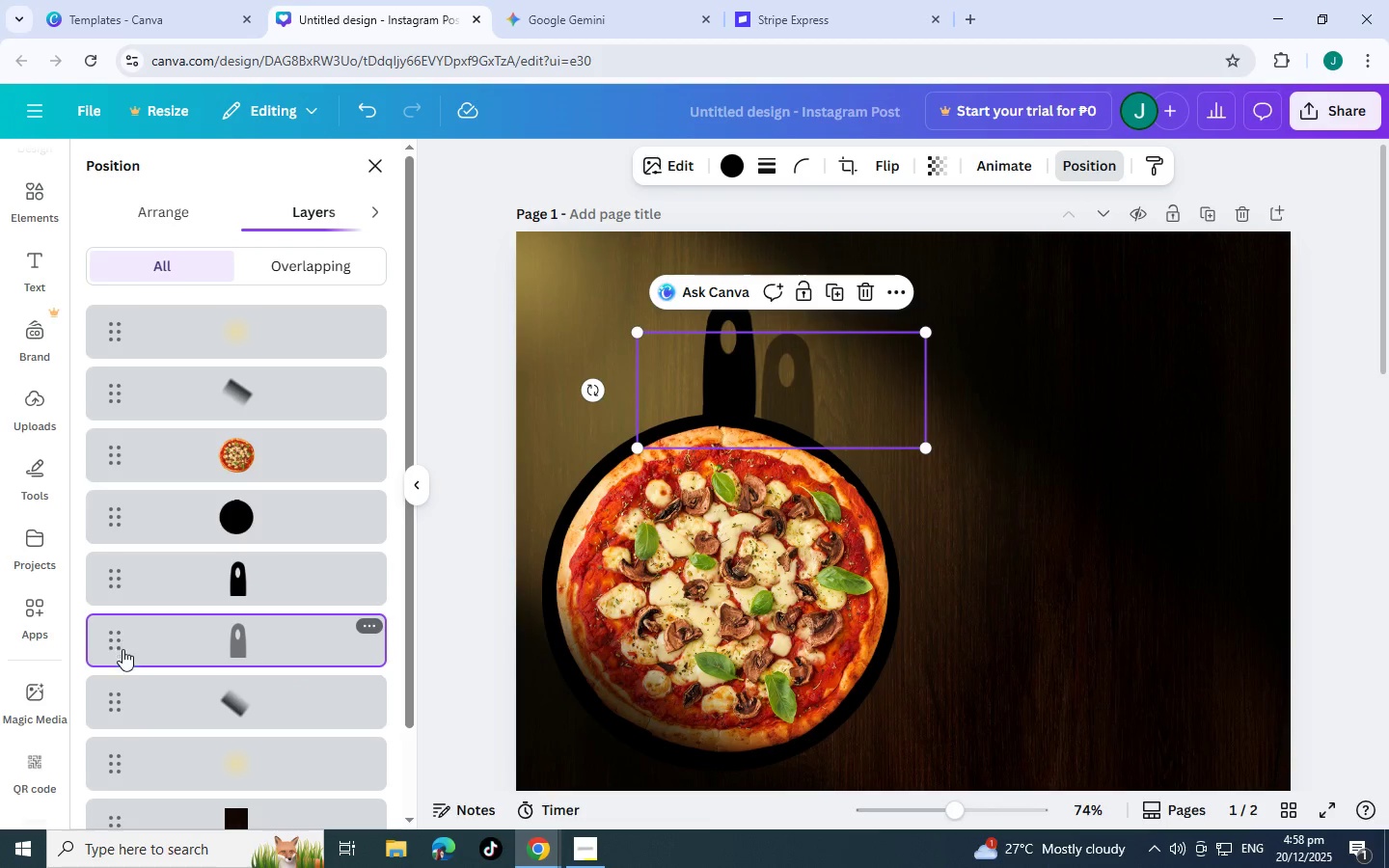 
left_click_drag(start_coordinate=[75, 641], to_coordinate=[246, 446])
 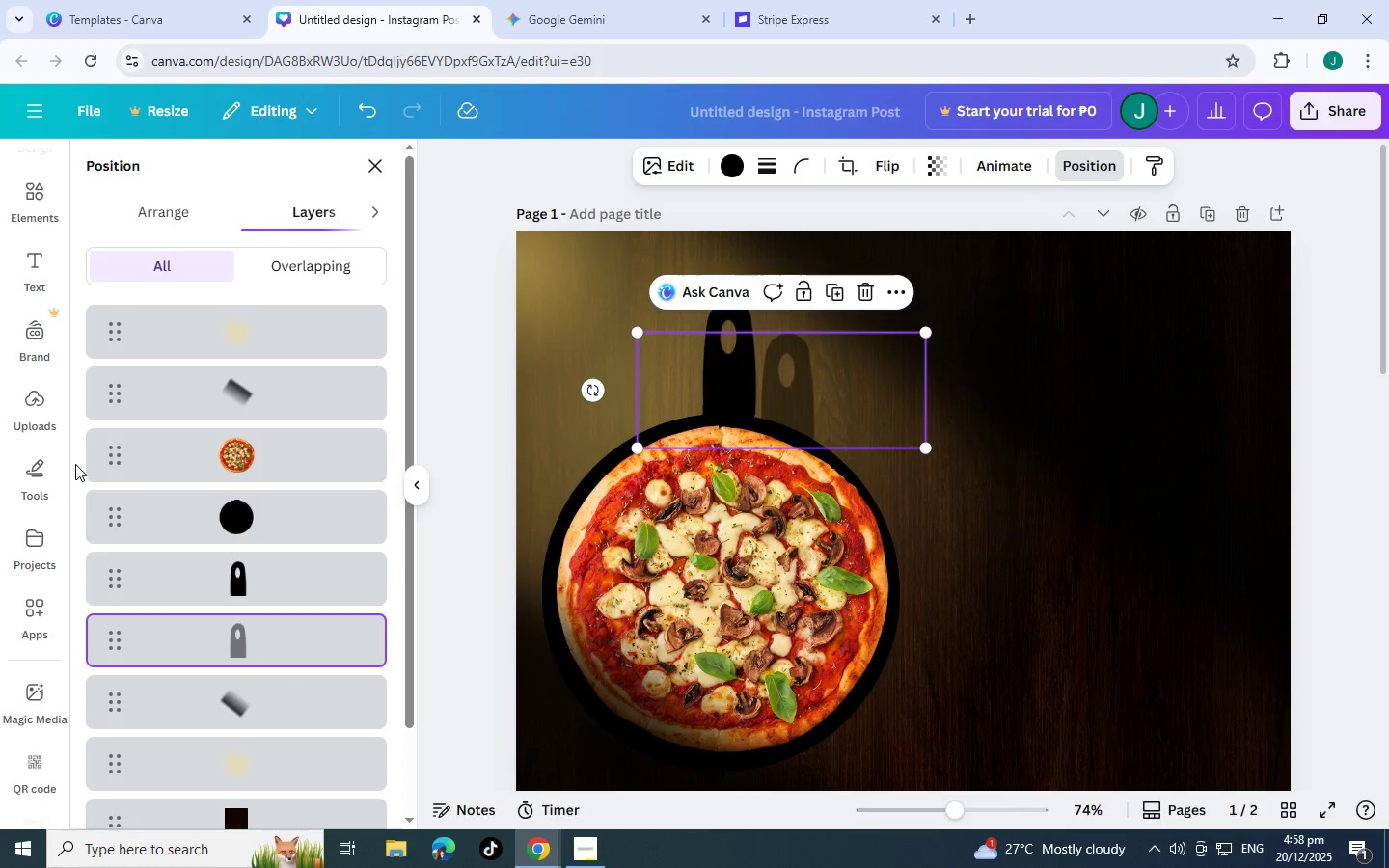 
left_click_drag(start_coordinate=[75, 463], to_coordinate=[128, 551])
 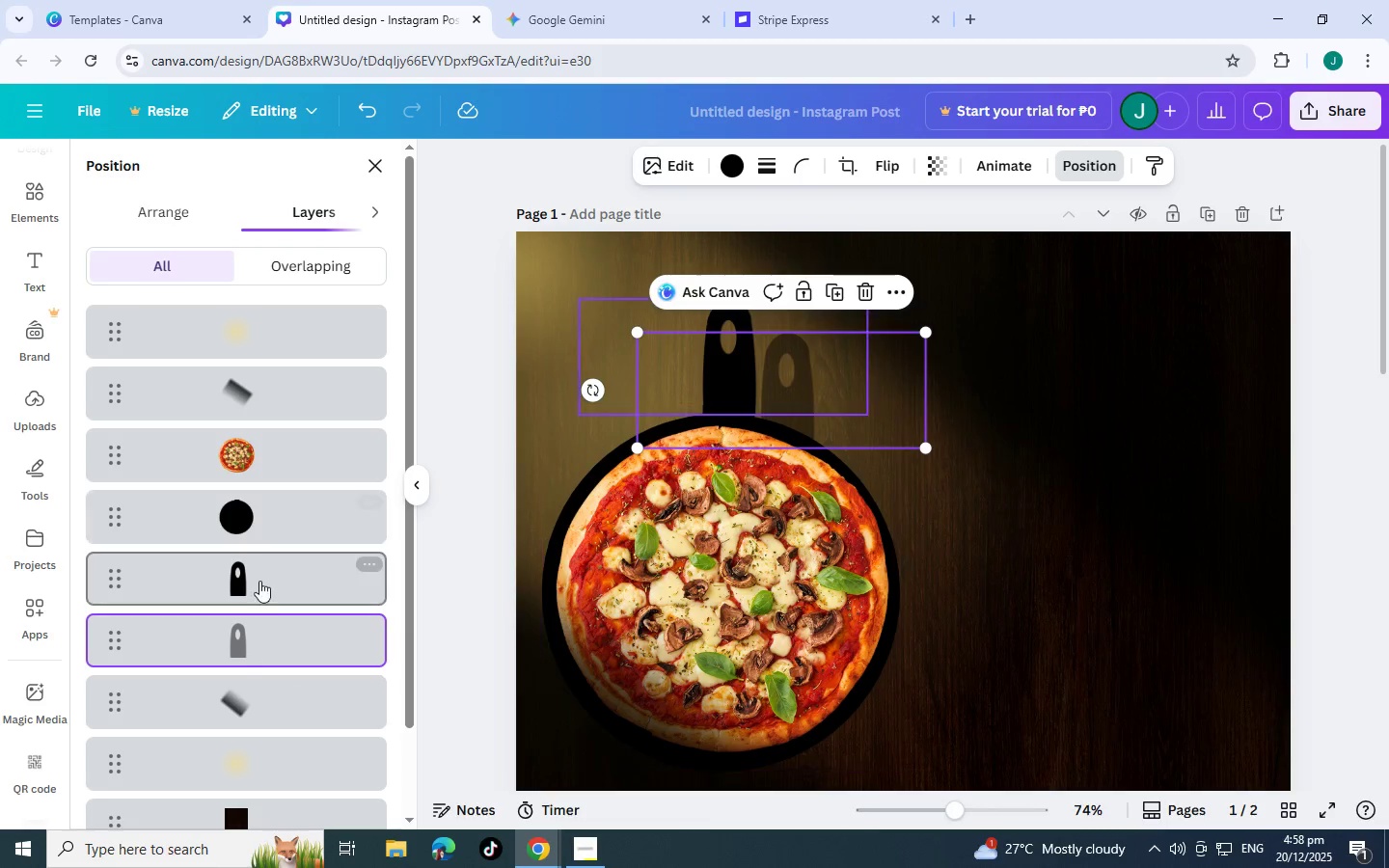 
hold_key(key=ShiftLeft, duration=1.5)
left_click([262, 582])
 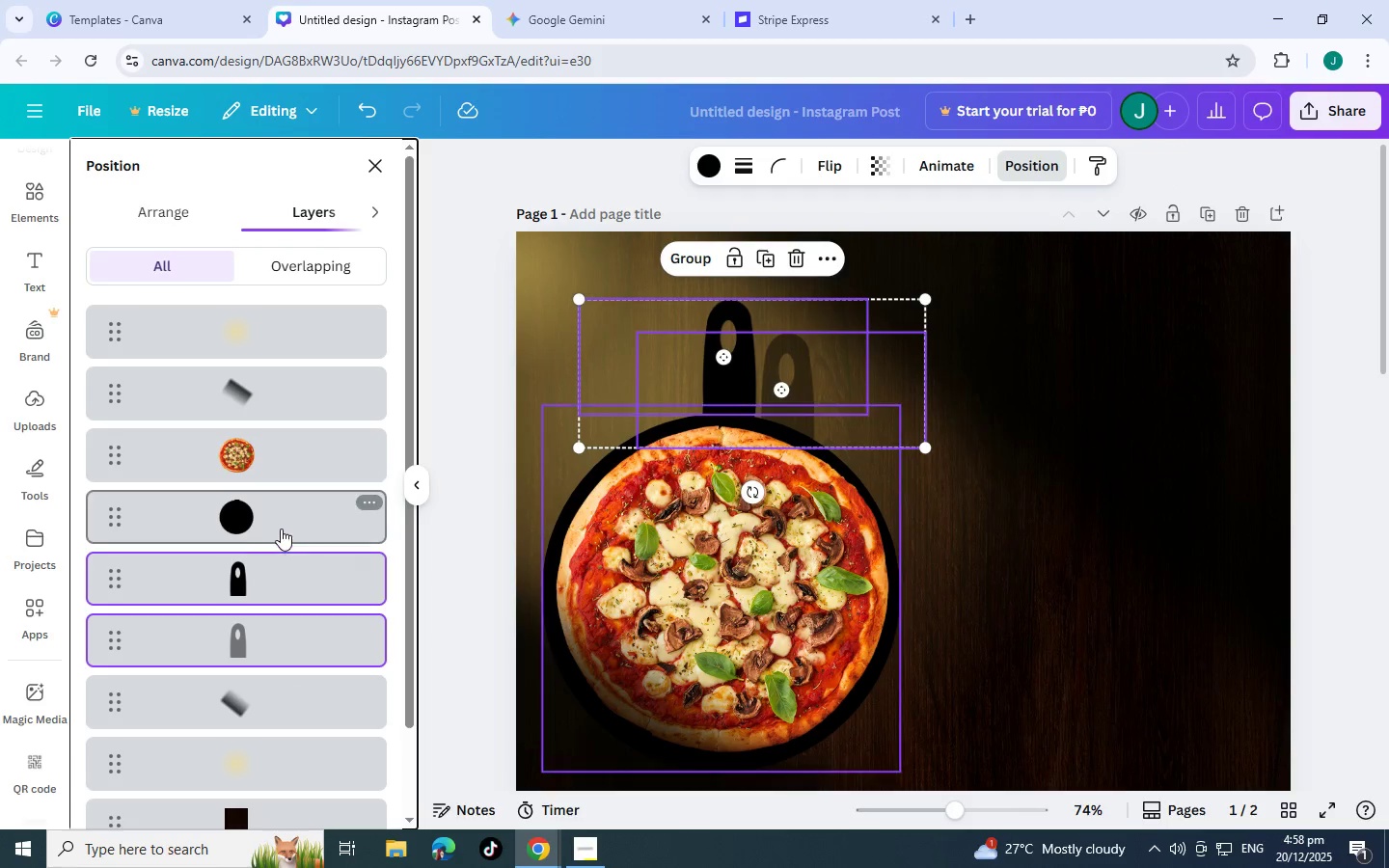 
left_click([281, 529])
 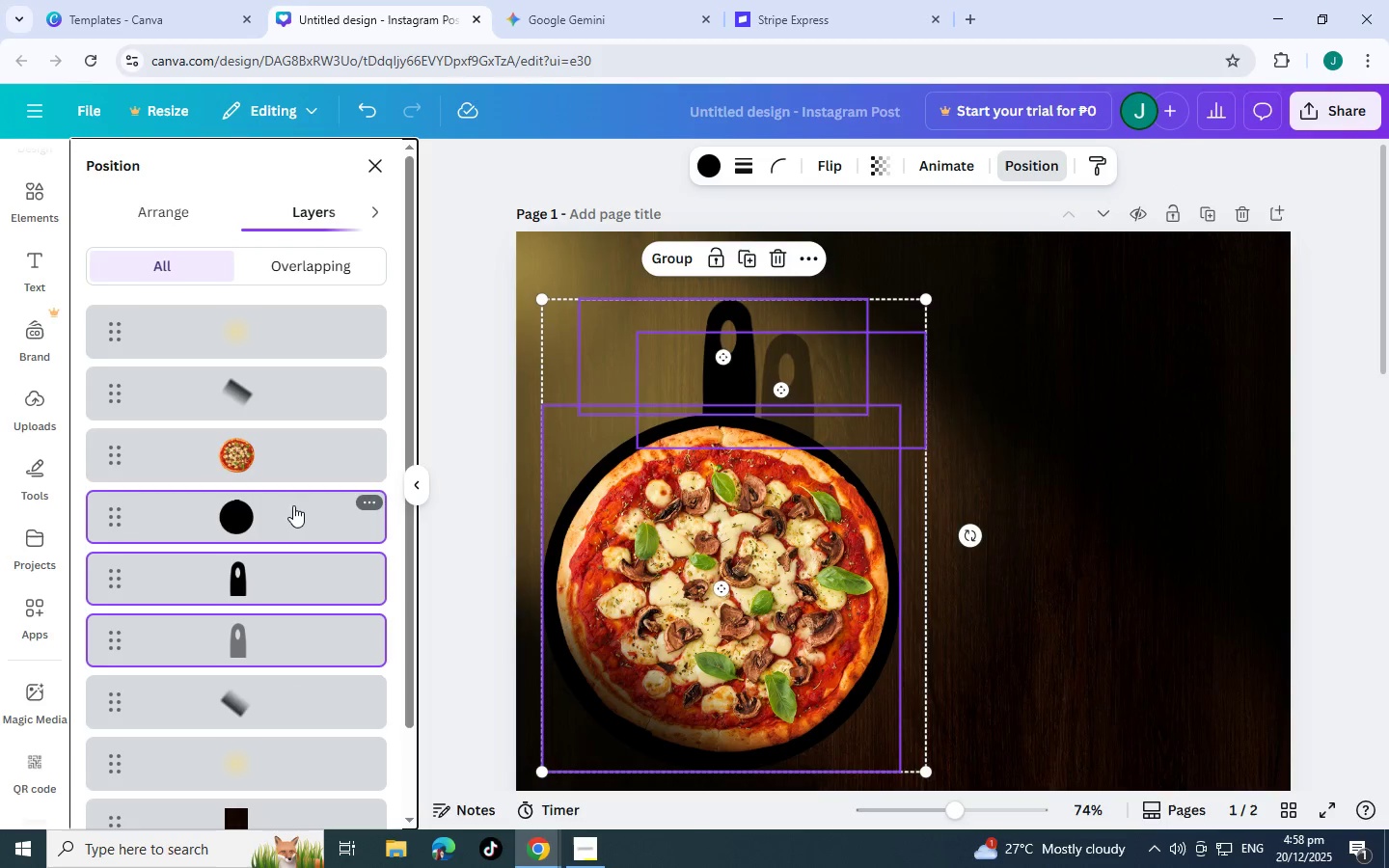 
hold_key(key=ShiftLeft, duration=0.42)
 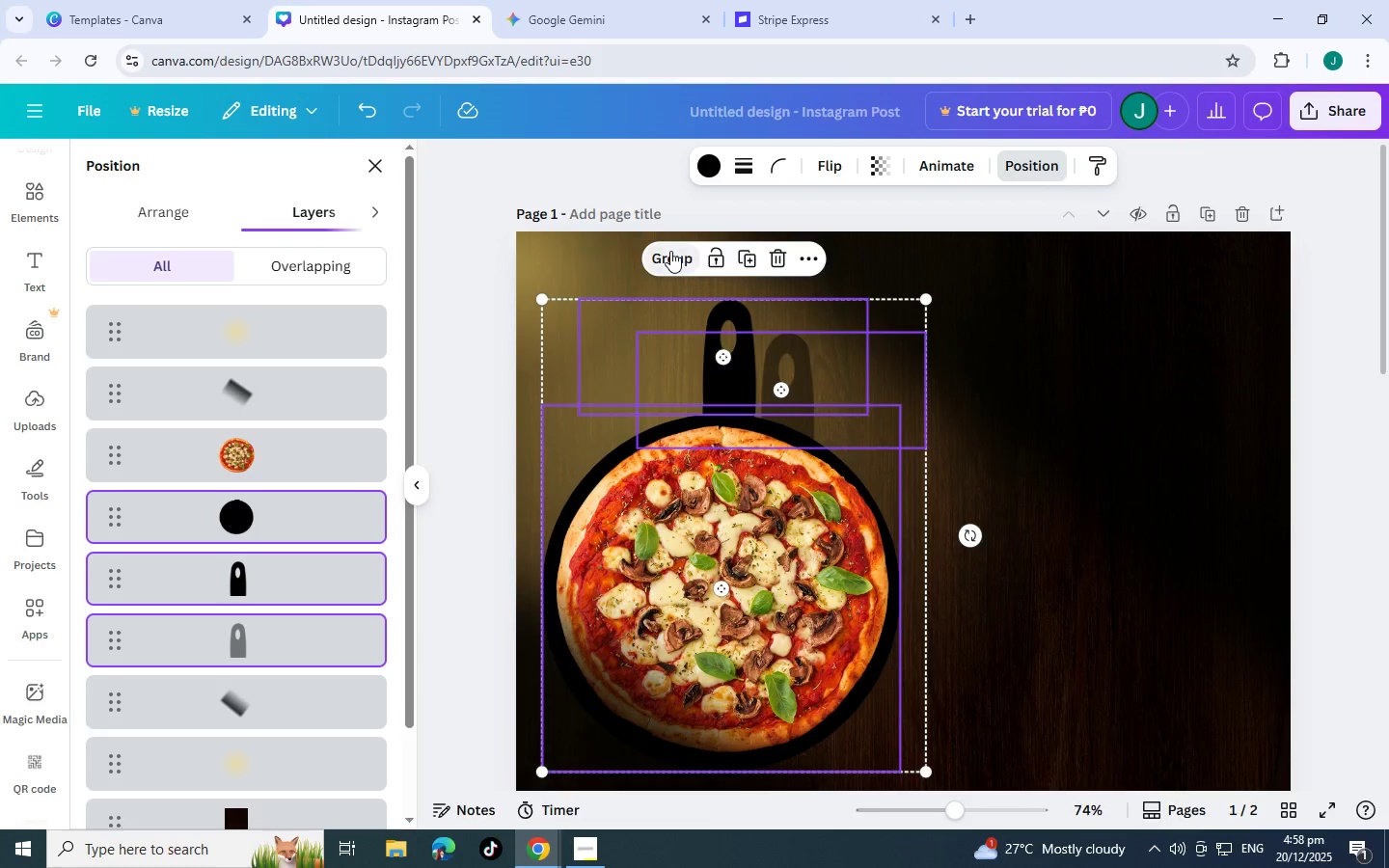 
left_click([670, 251])
 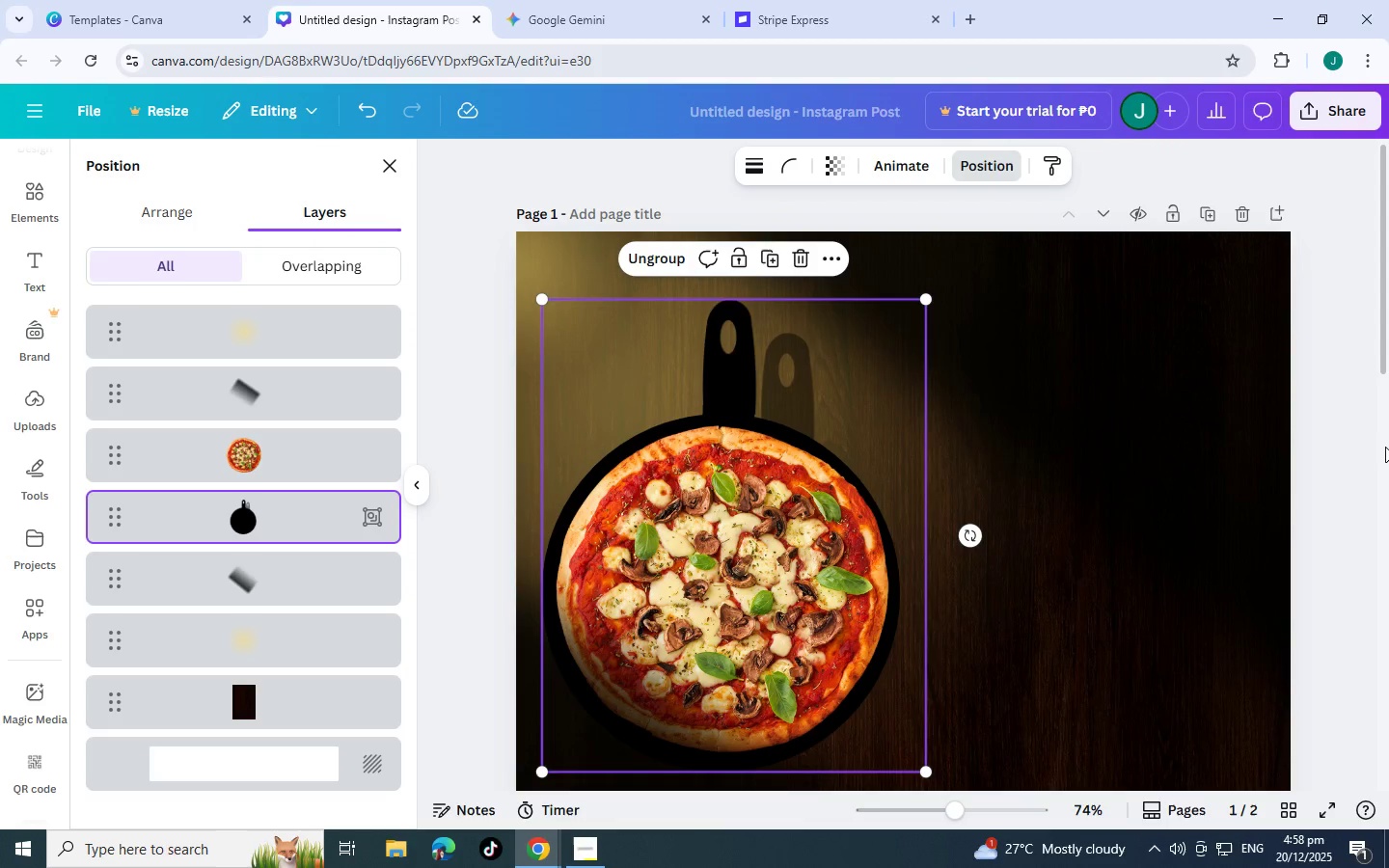 
left_click([1358, 440])
 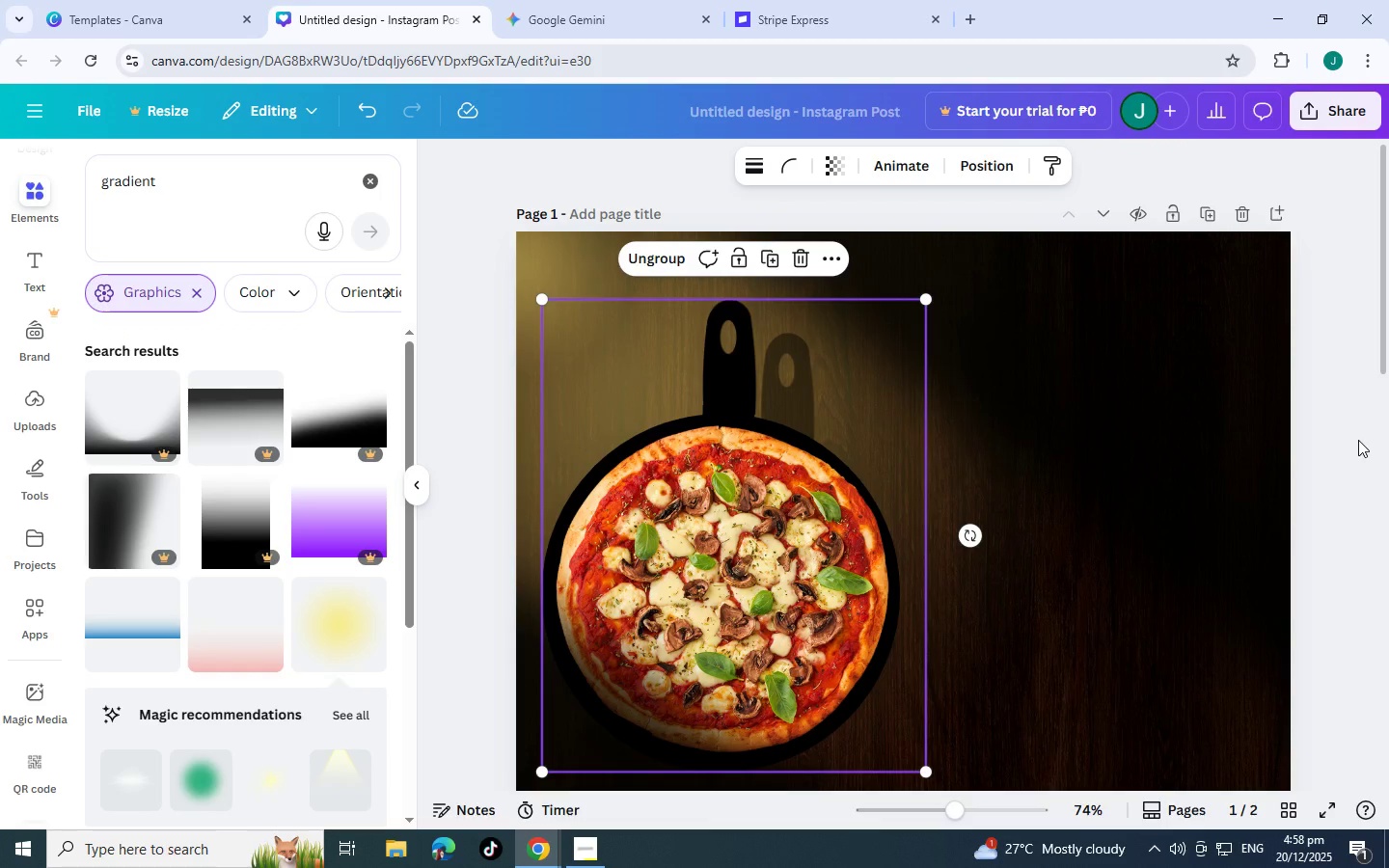 
left_click([1358, 440])
 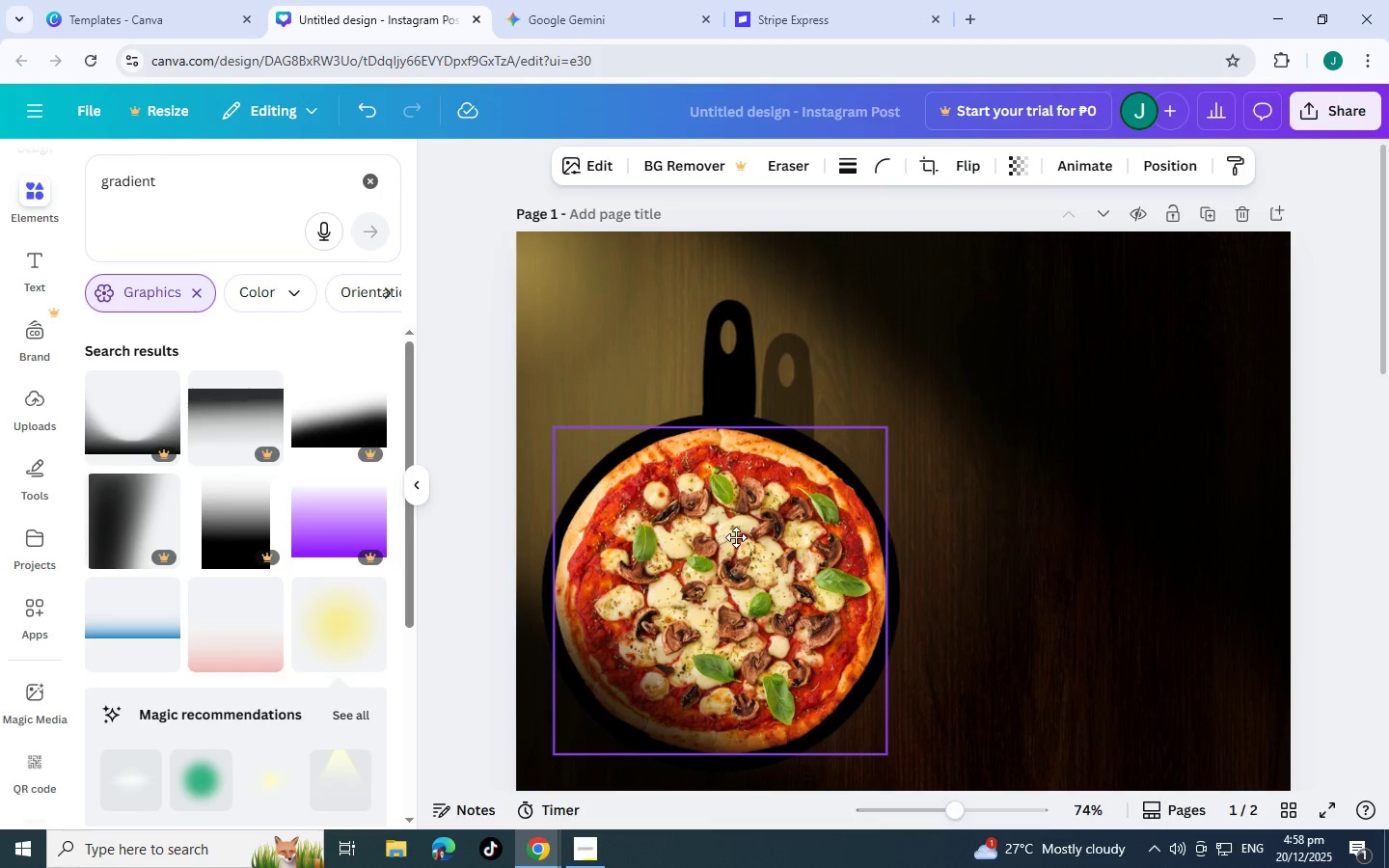 
wait(5.03)
 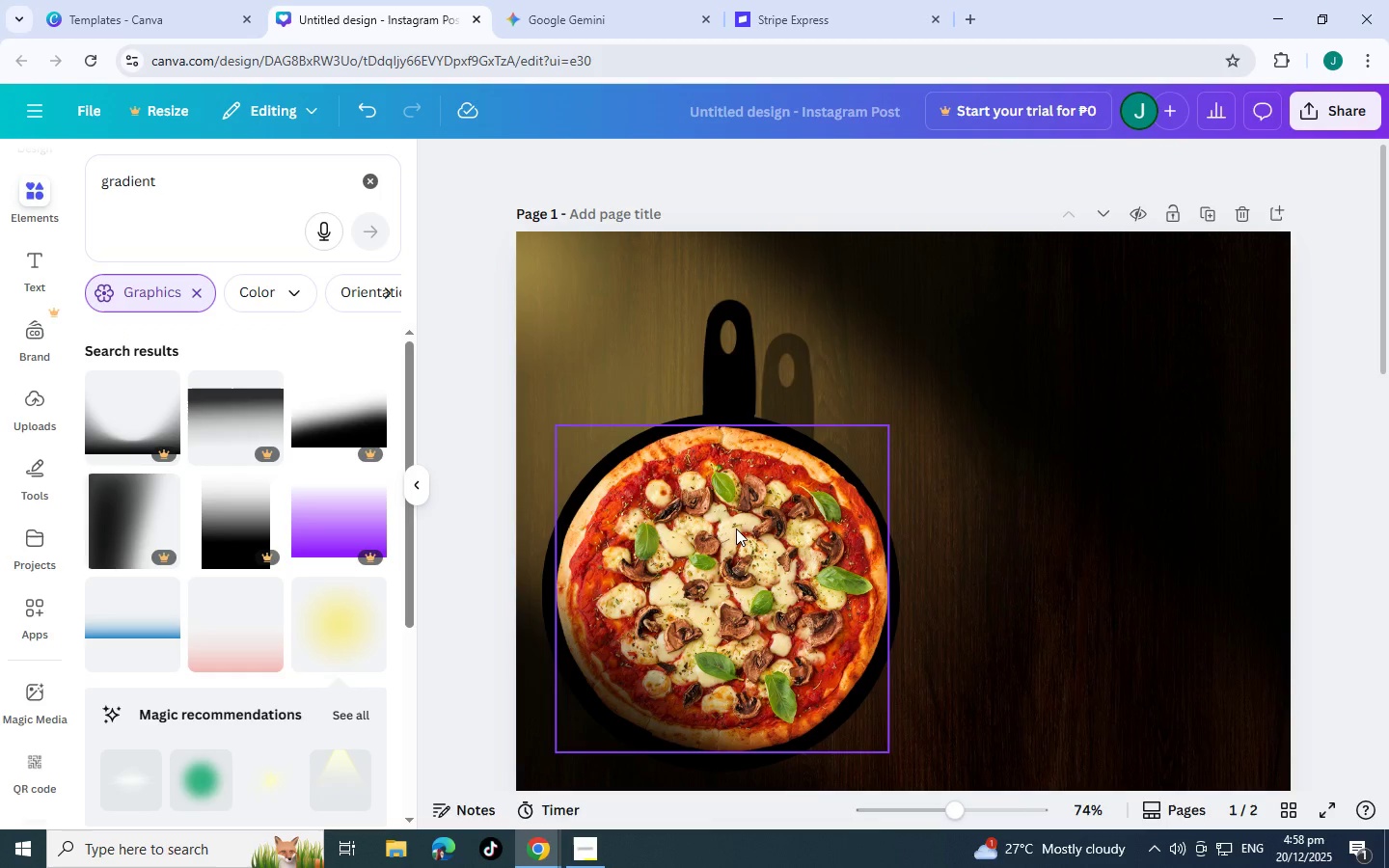 
left_click([1342, 346])
 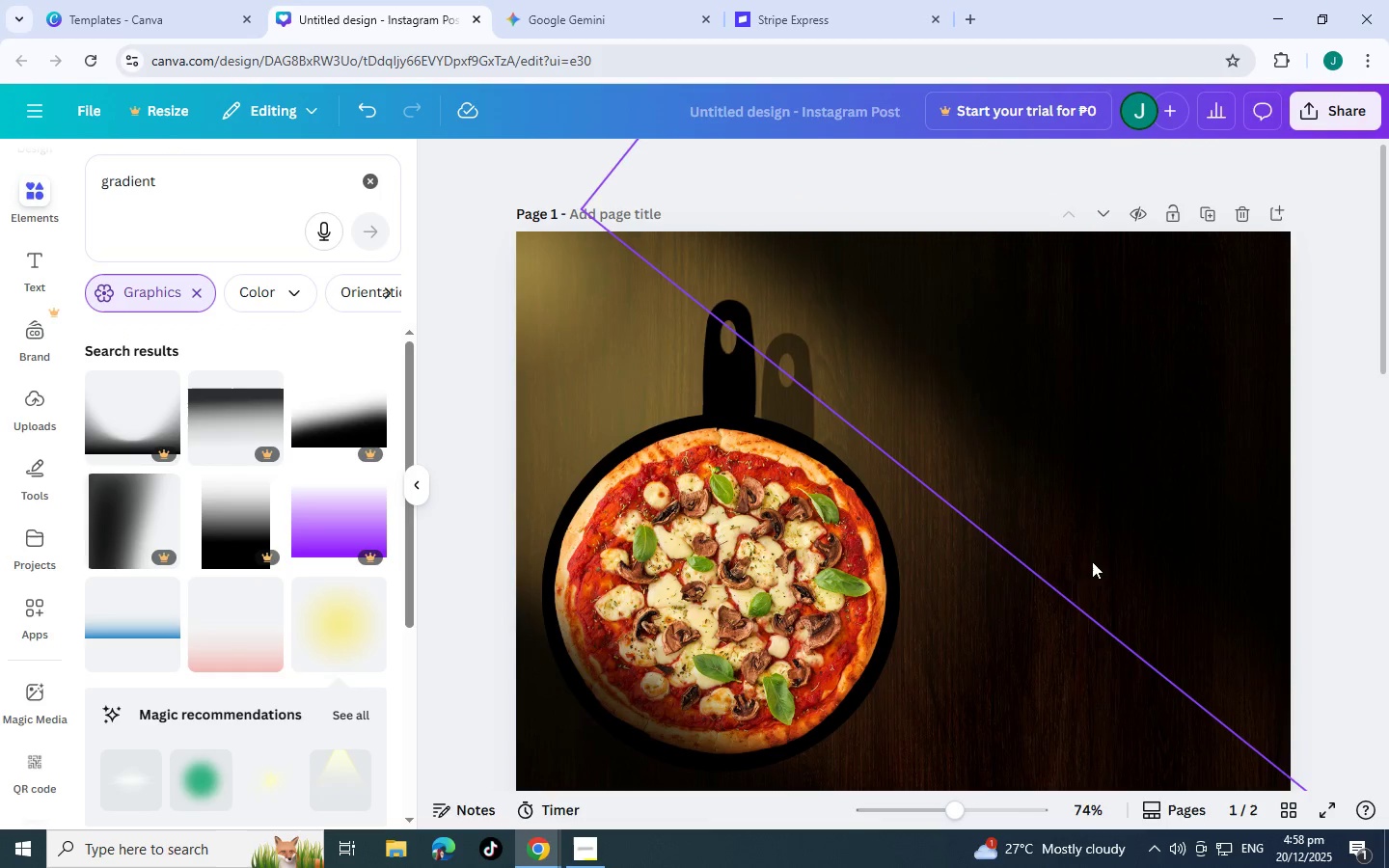 
scroll: coordinate [969, 458], scroll_direction: down, amount: 1.0
 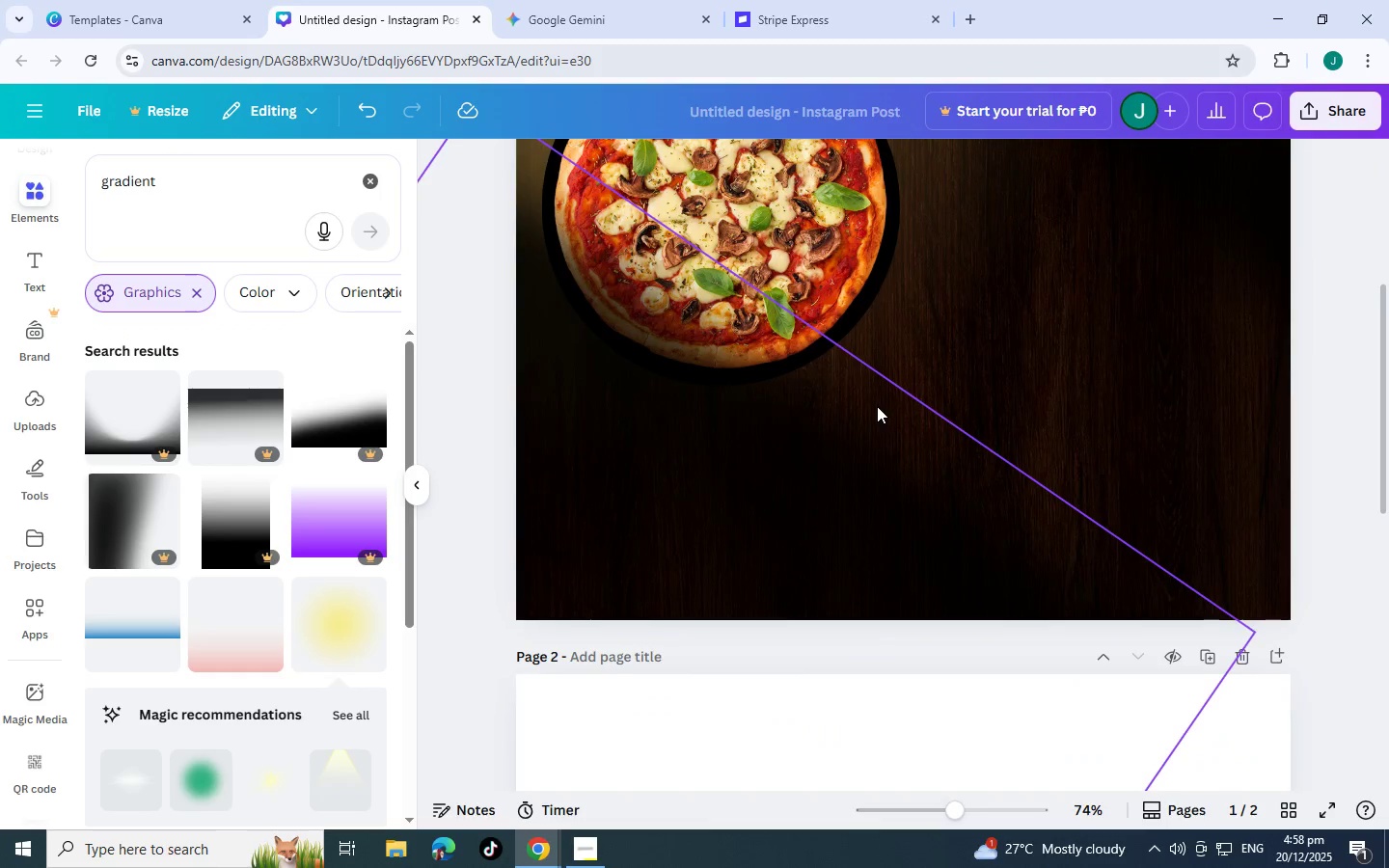 
scroll: coordinate [877, 406], scroll_direction: up, amount: 6.0
 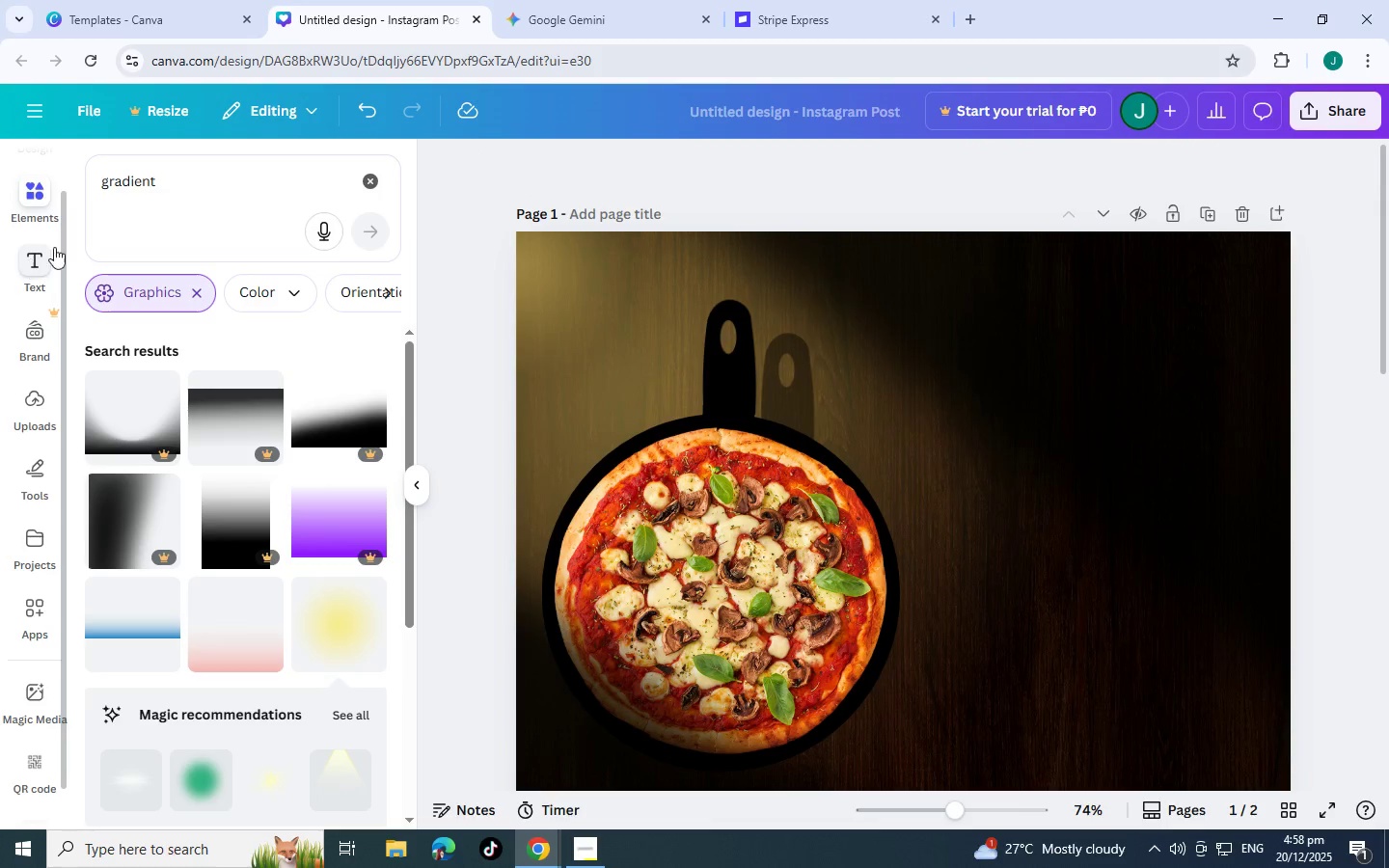 
left_click_drag(start_coordinate=[201, 175], to_coordinate=[5, 174])
 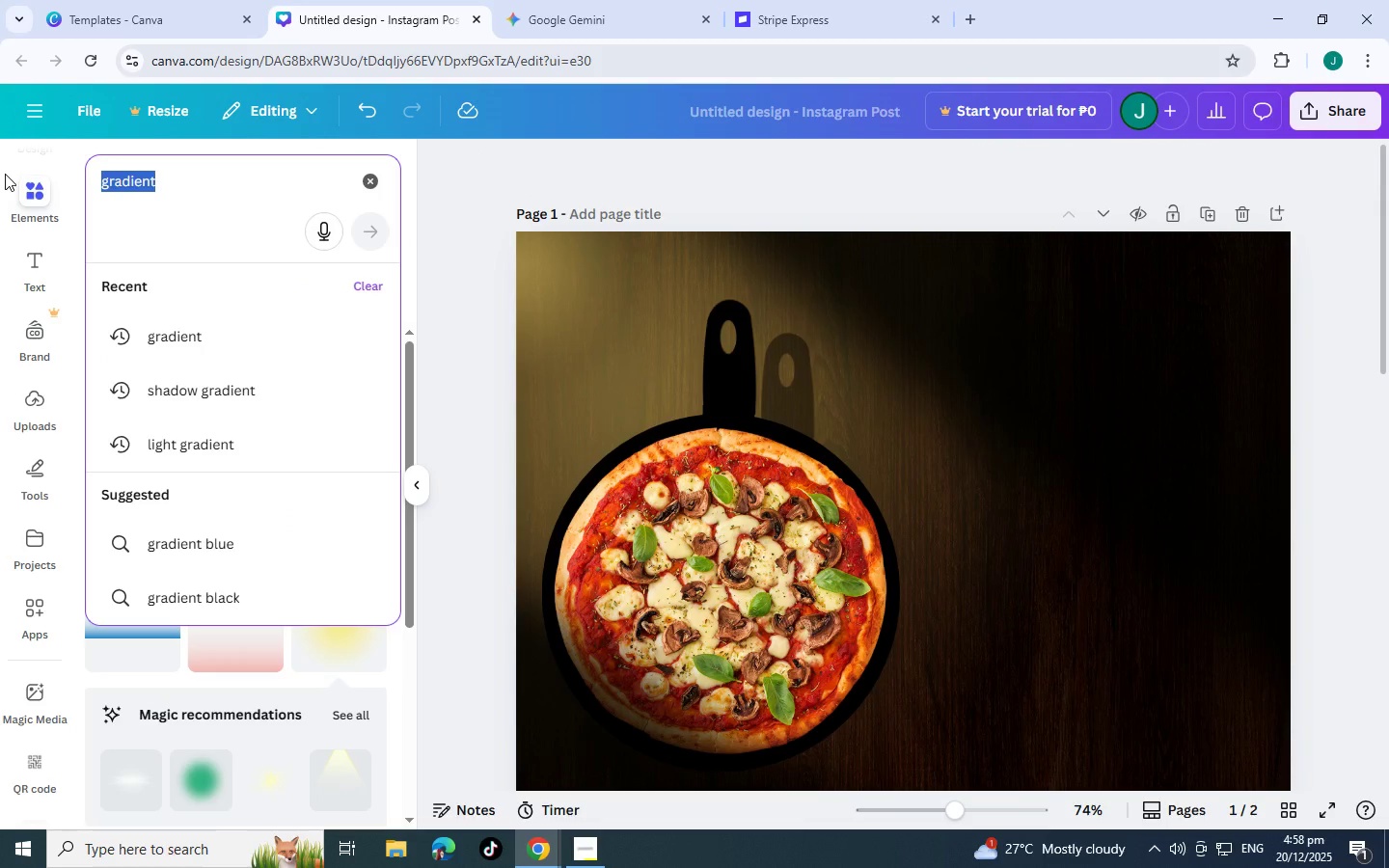 
type(light ray)
 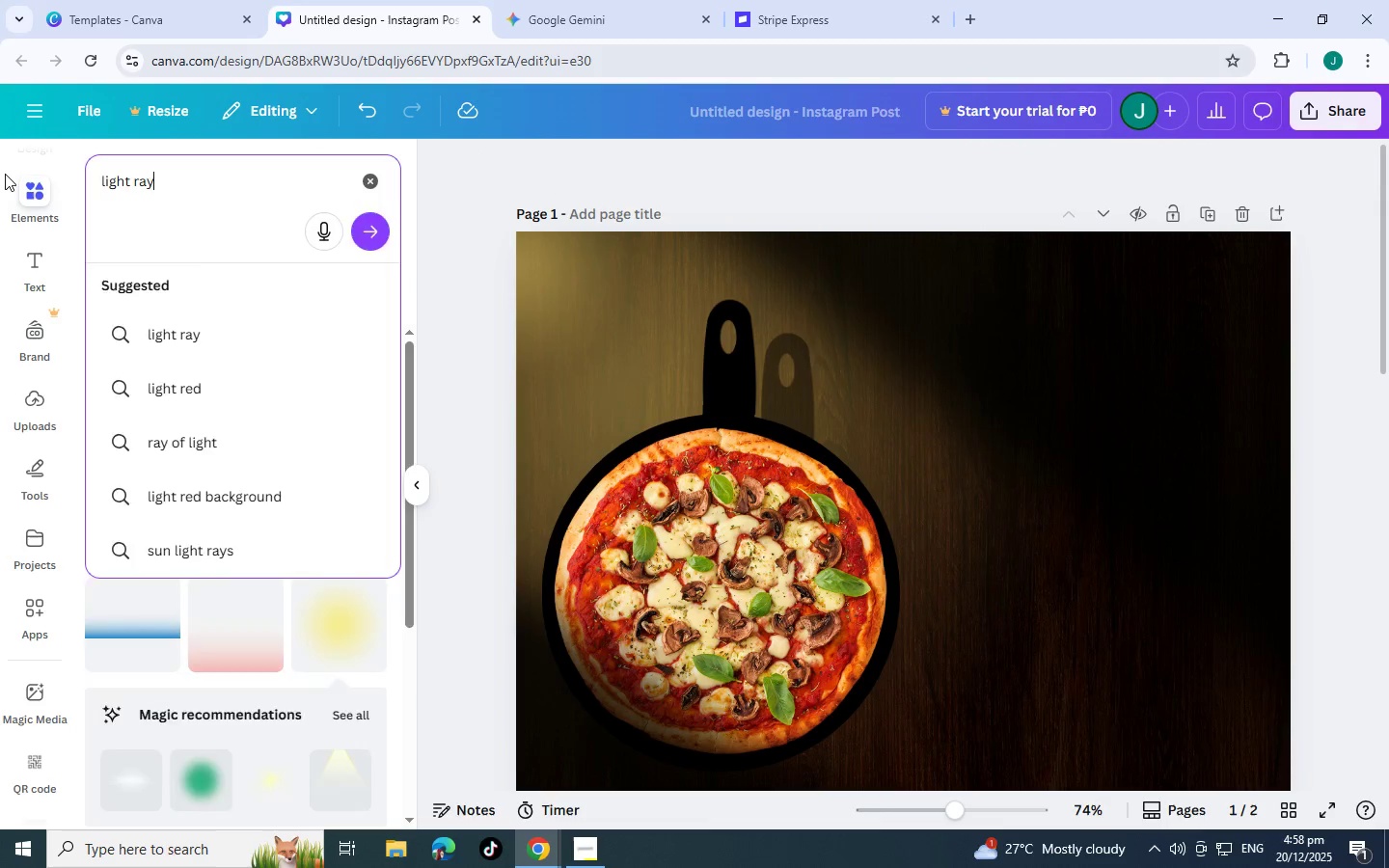 
key(Enter)
 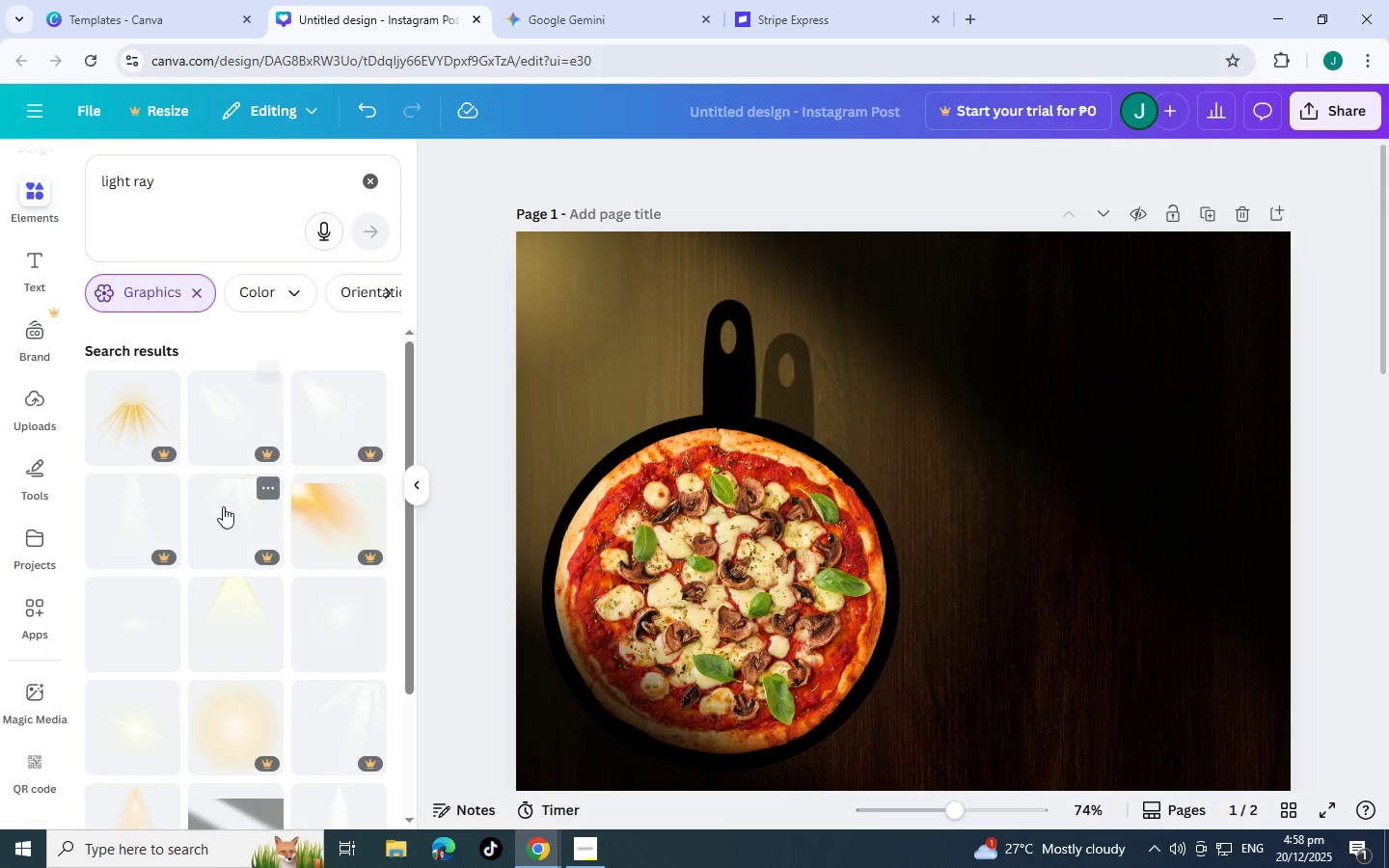 
scroll: coordinate [359, 538], scroll_direction: down, amount: 4.0
 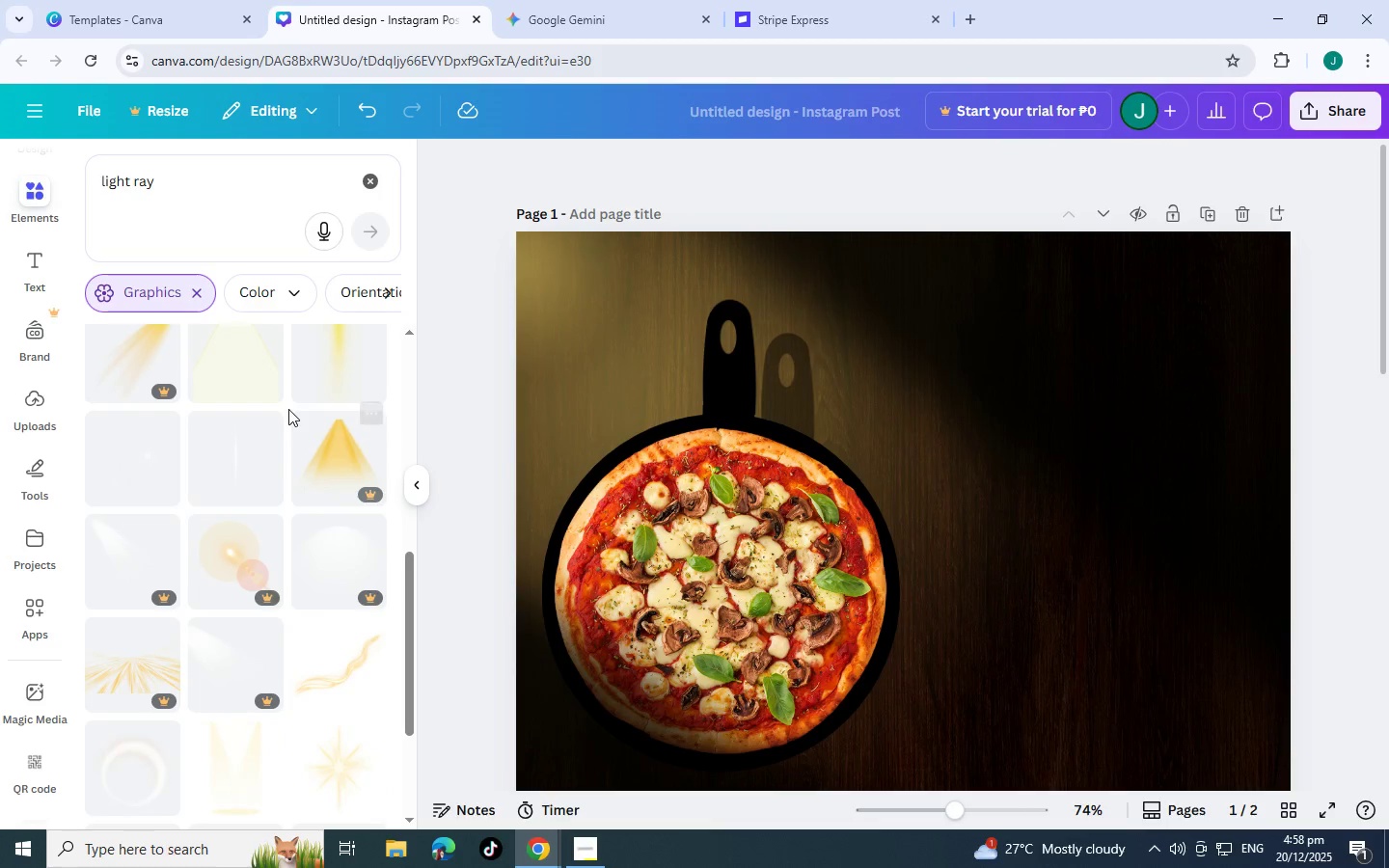 
left_click_drag(start_coordinate=[189, 182], to_coordinate=[0, 135])
 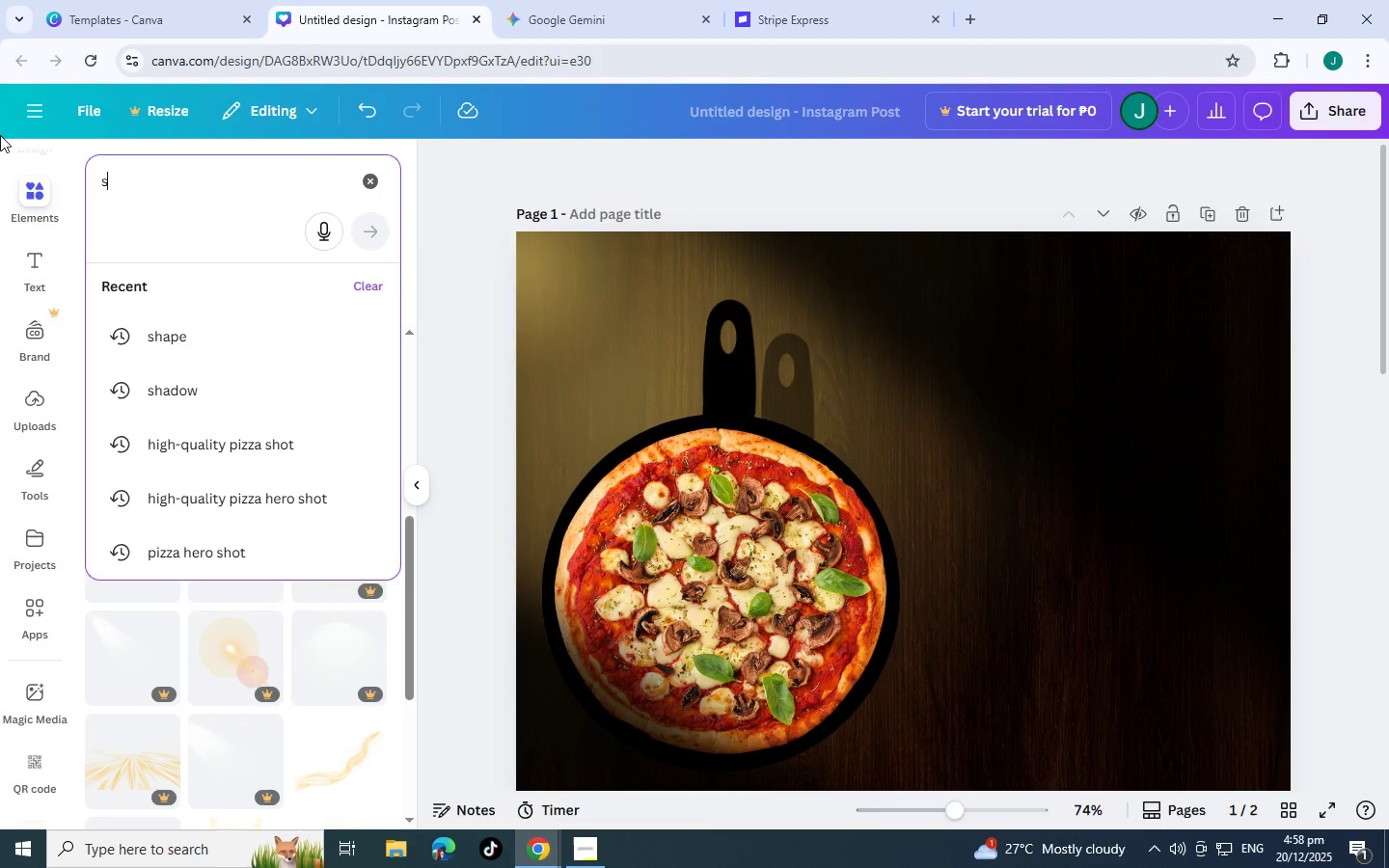 
scroll: coordinate [288, 405], scroll_direction: up, amount: 1.0
 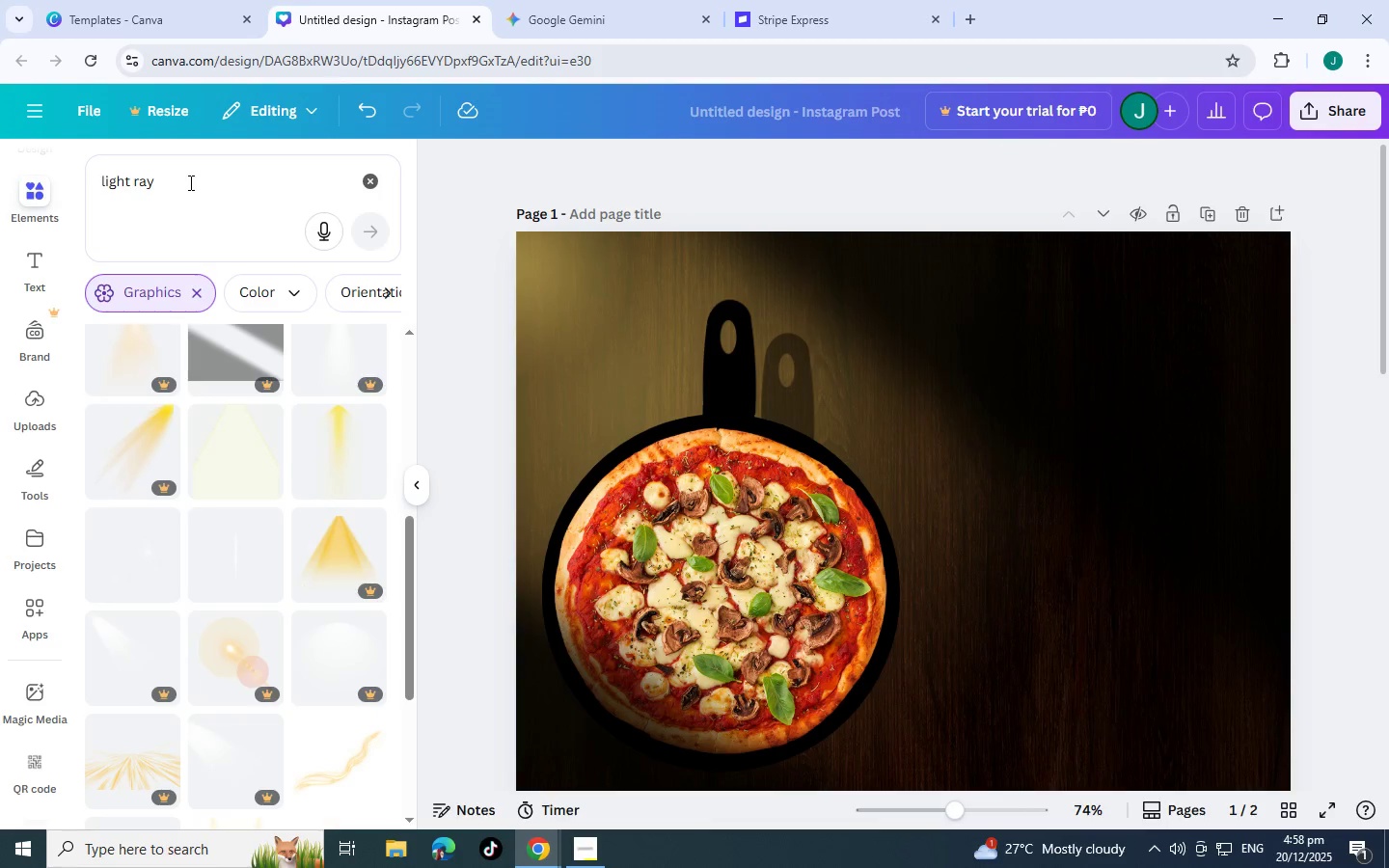 
type(shadow)
 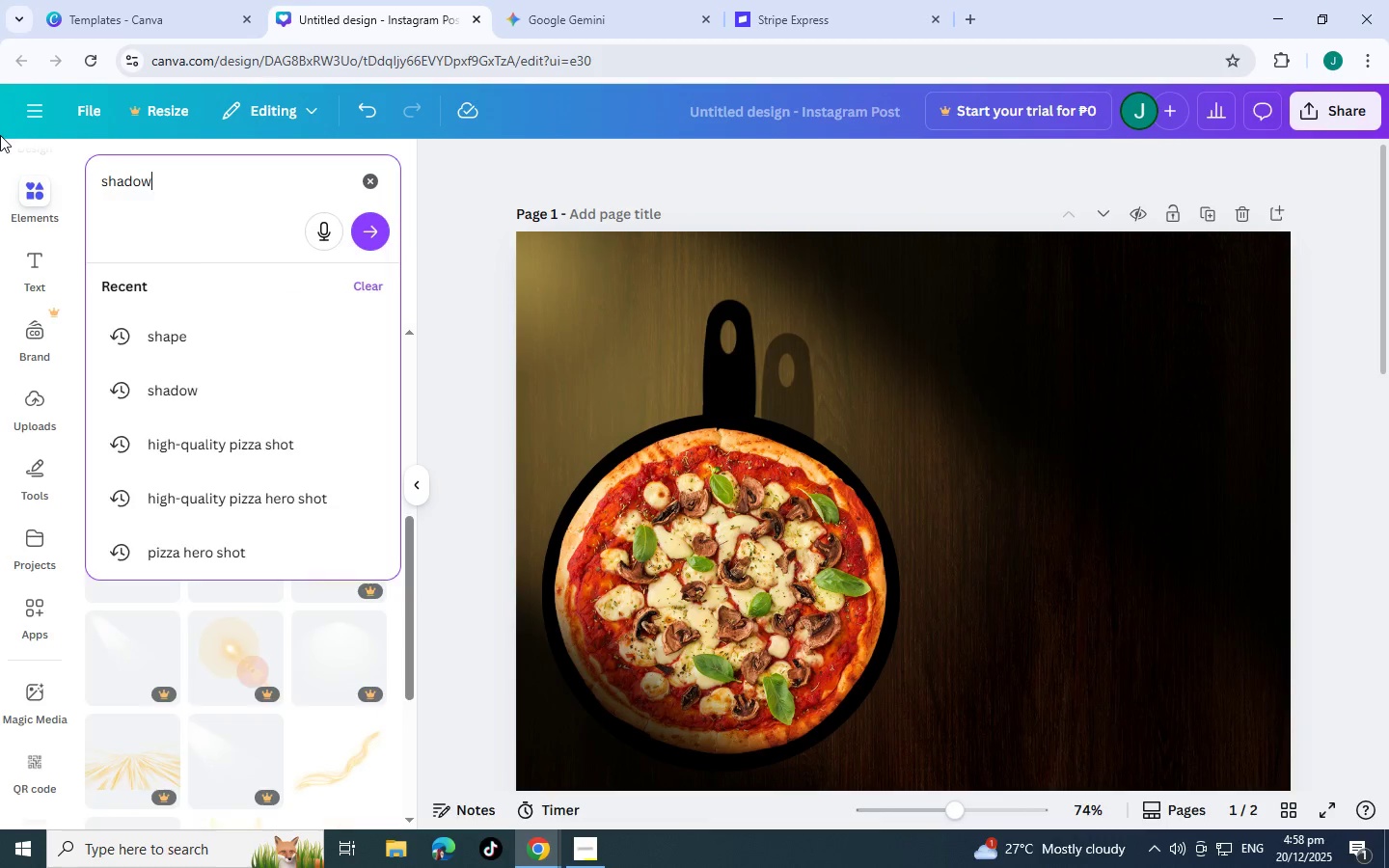 
key(Enter)
 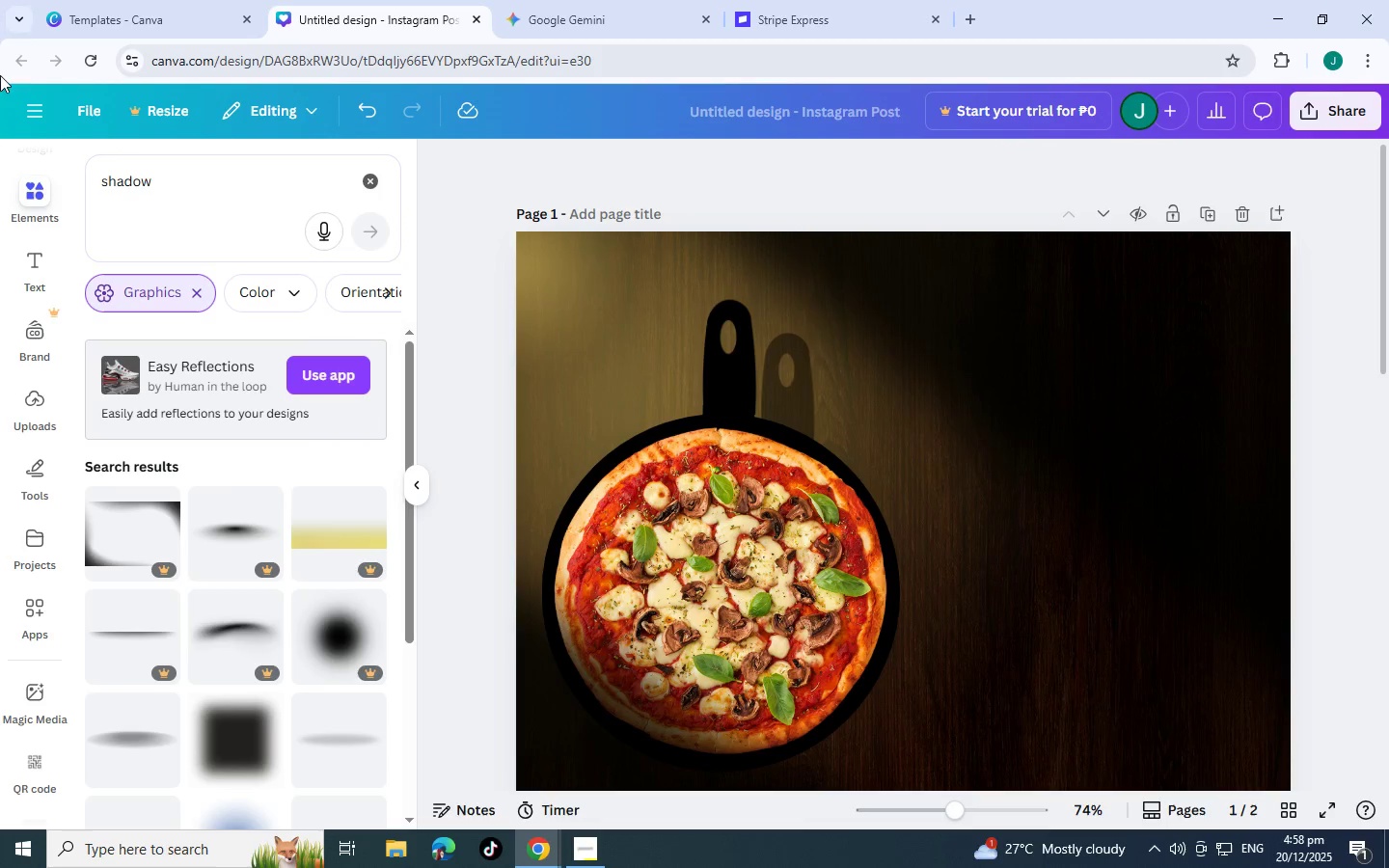 
scroll: coordinate [225, 505], scroll_direction: down, amount: 18.0
 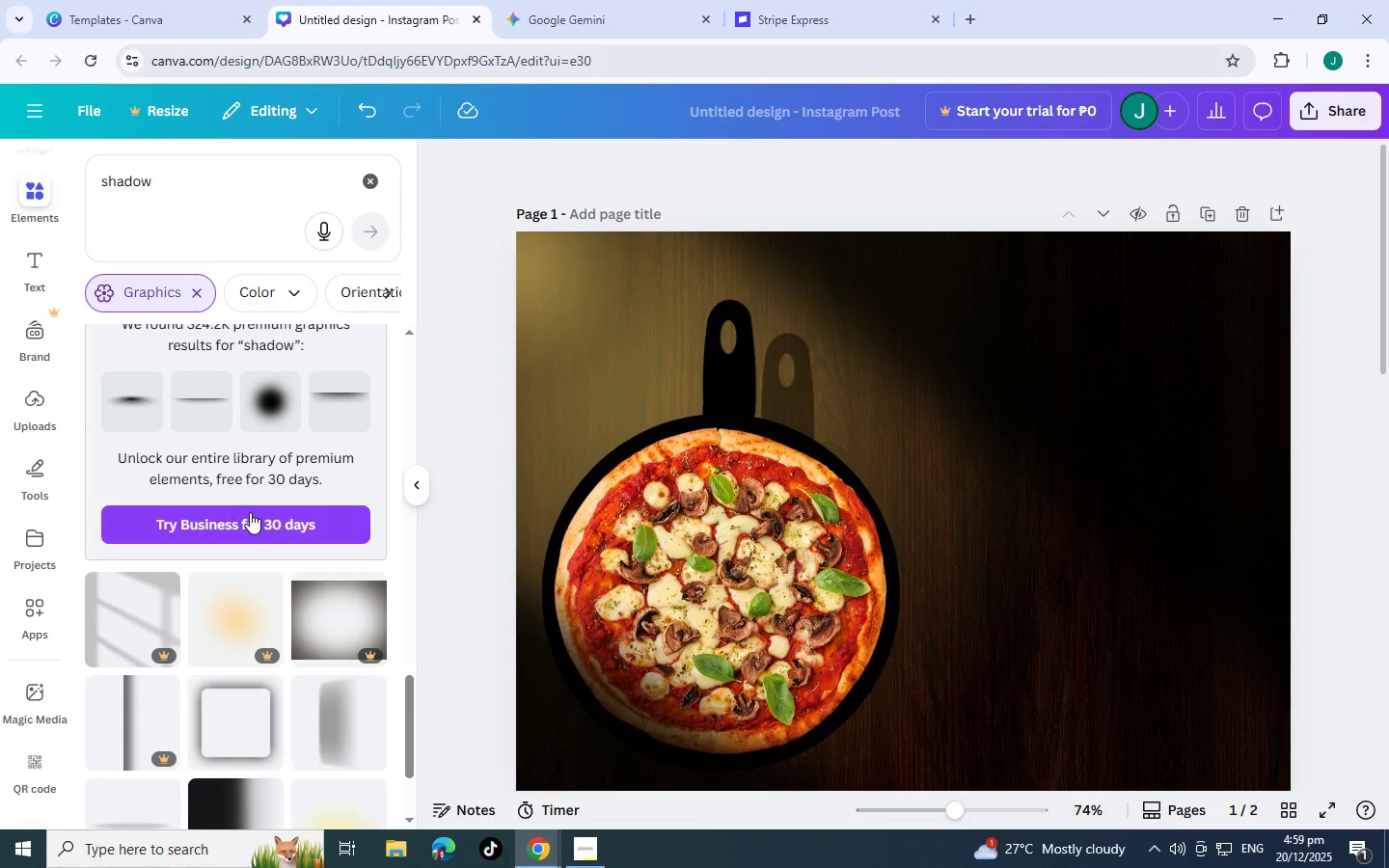 
scroll: coordinate [305, 606], scroll_direction: down, amount: 23.0
 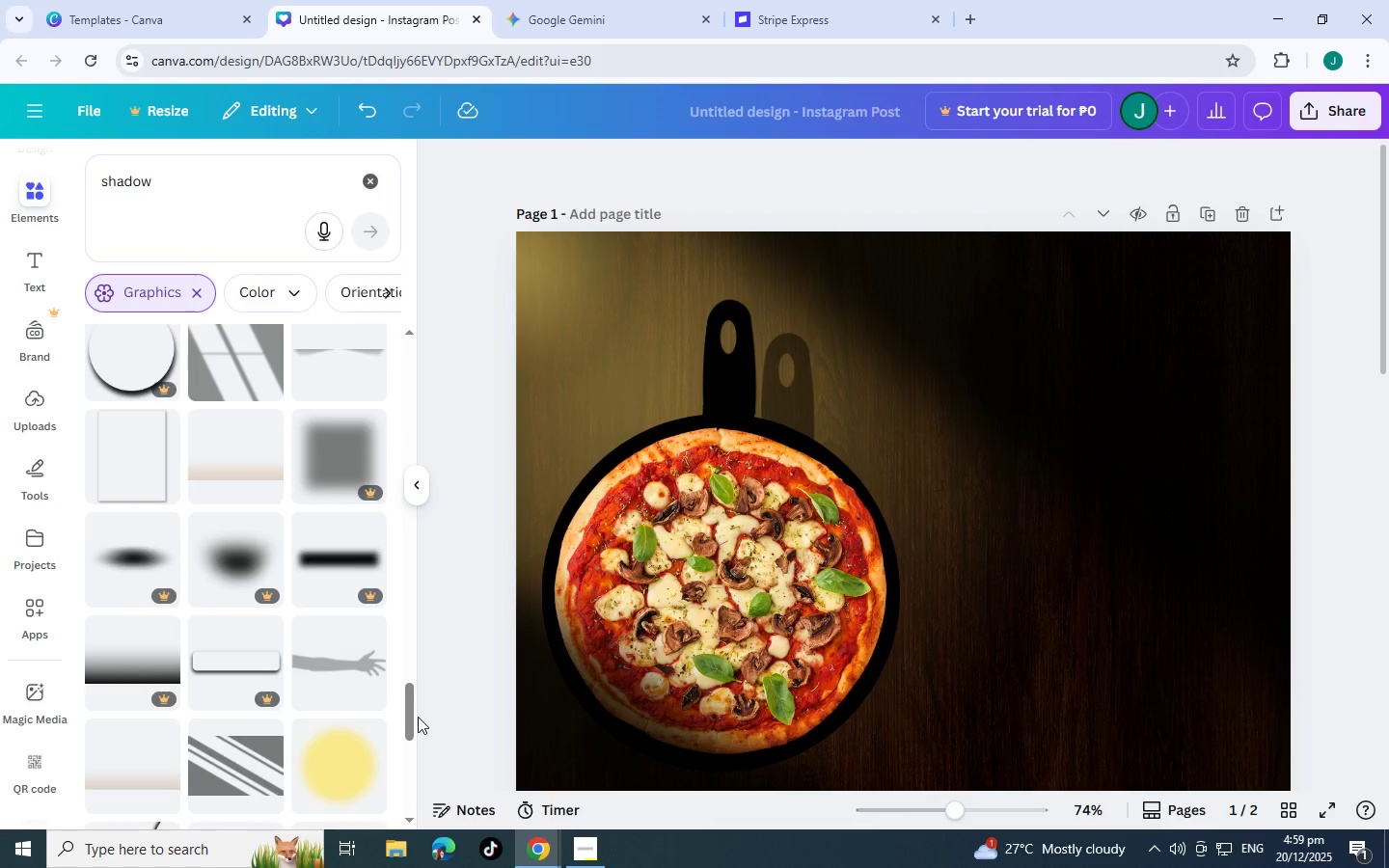 
left_click_drag(start_coordinate=[412, 718], to_coordinate=[405, 513])
 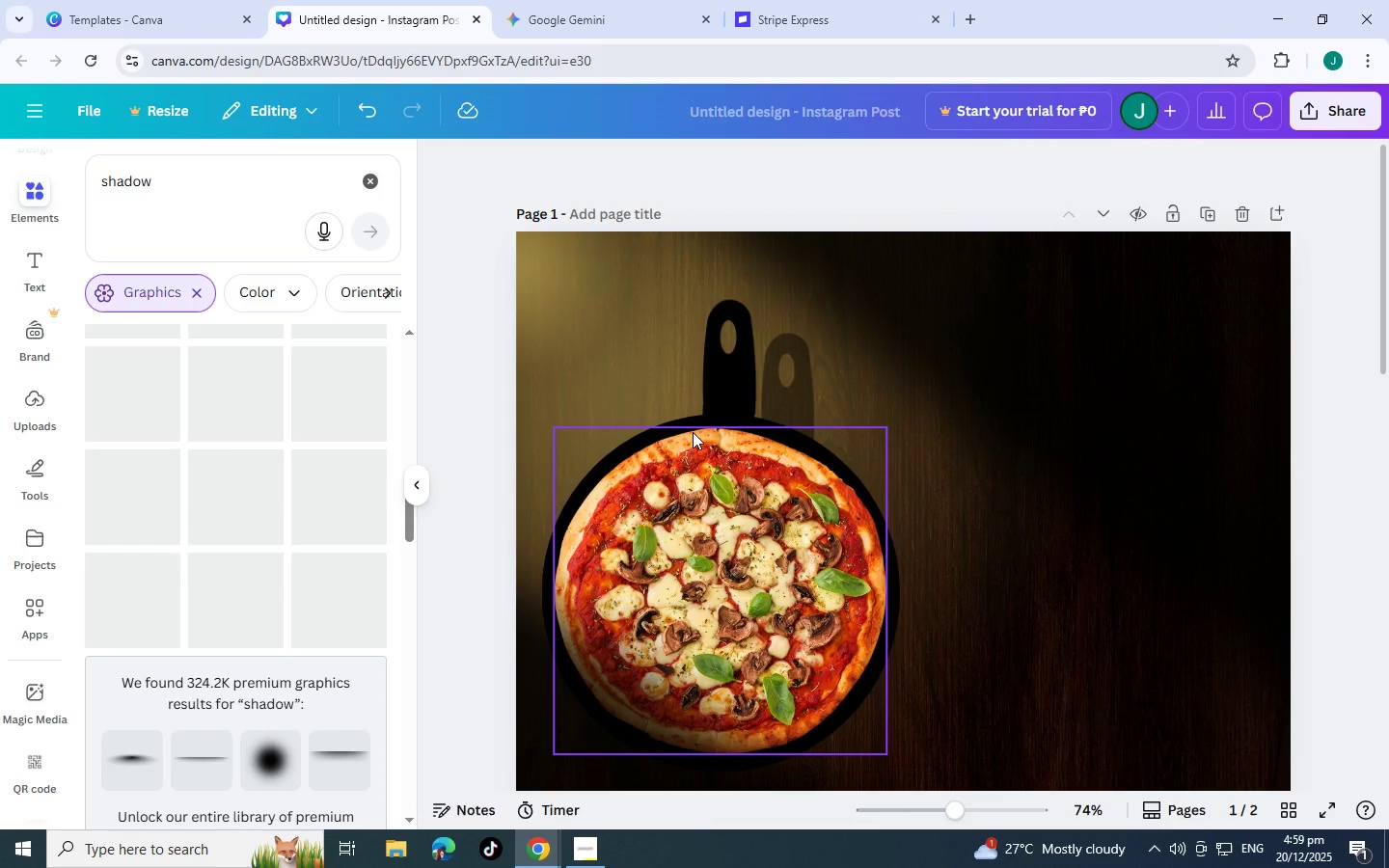 
left_click([693, 432])
 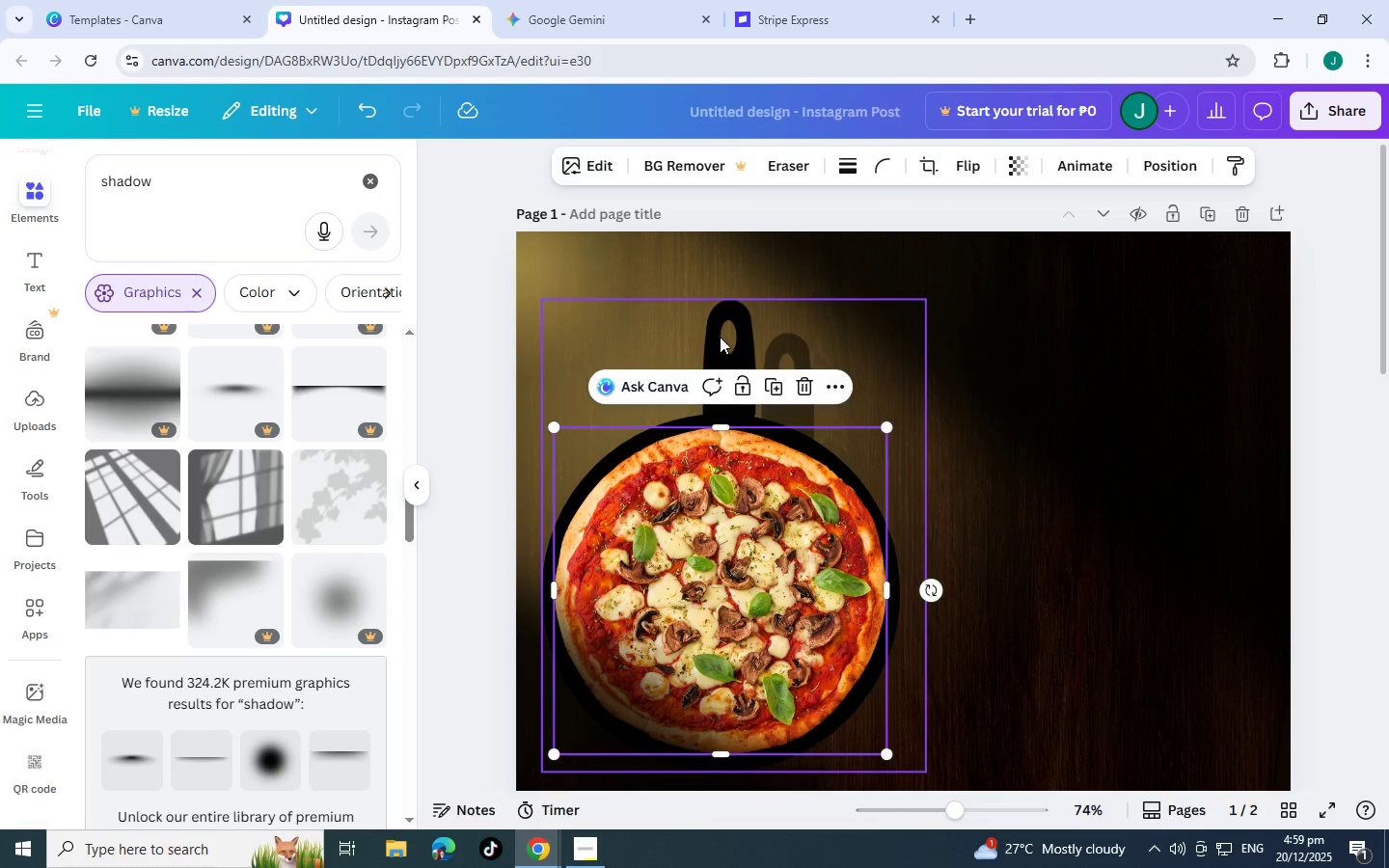 
left_click([720, 337])
 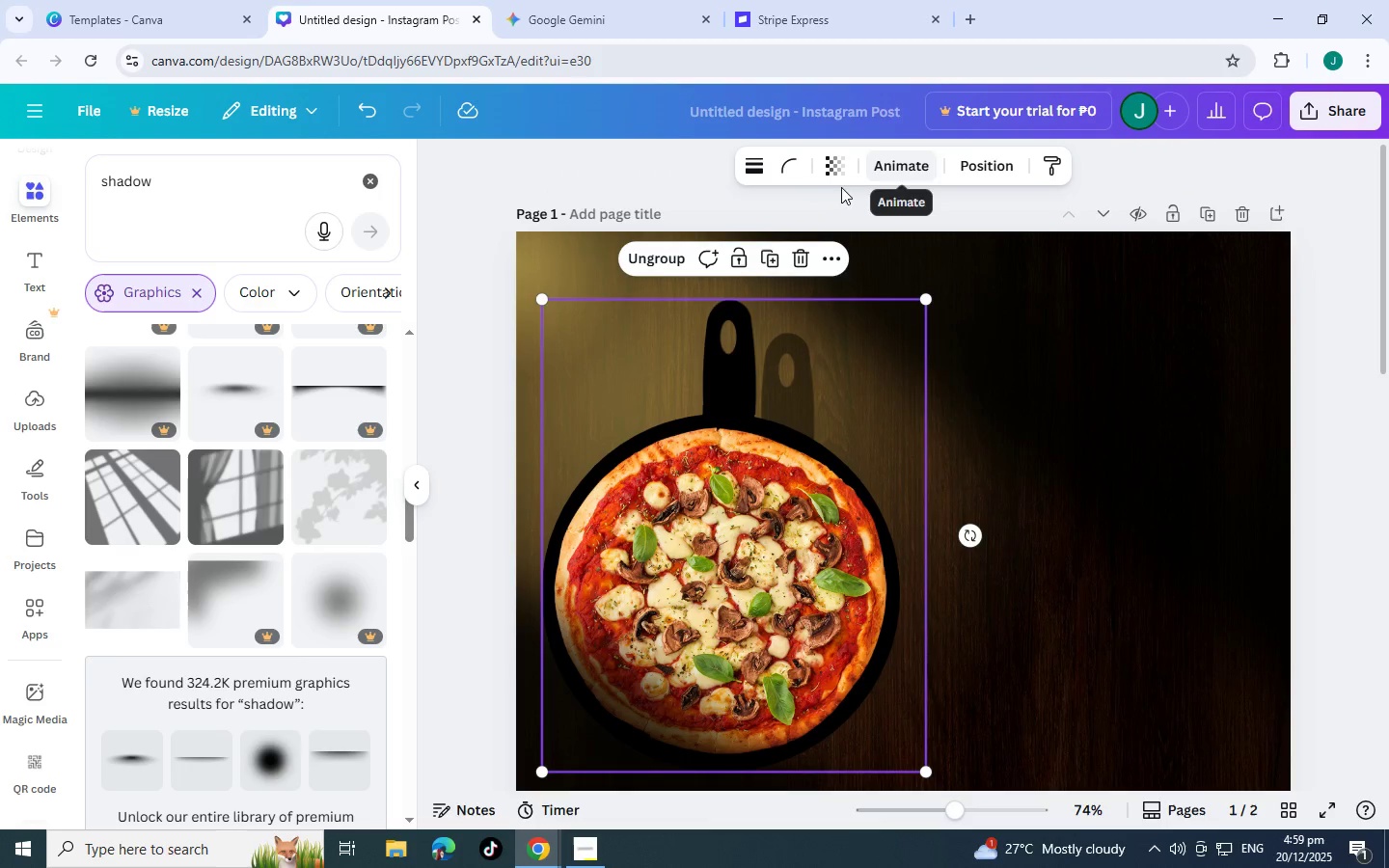 
scroll: coordinate [239, 547], scroll_direction: up, amount: 4.0
 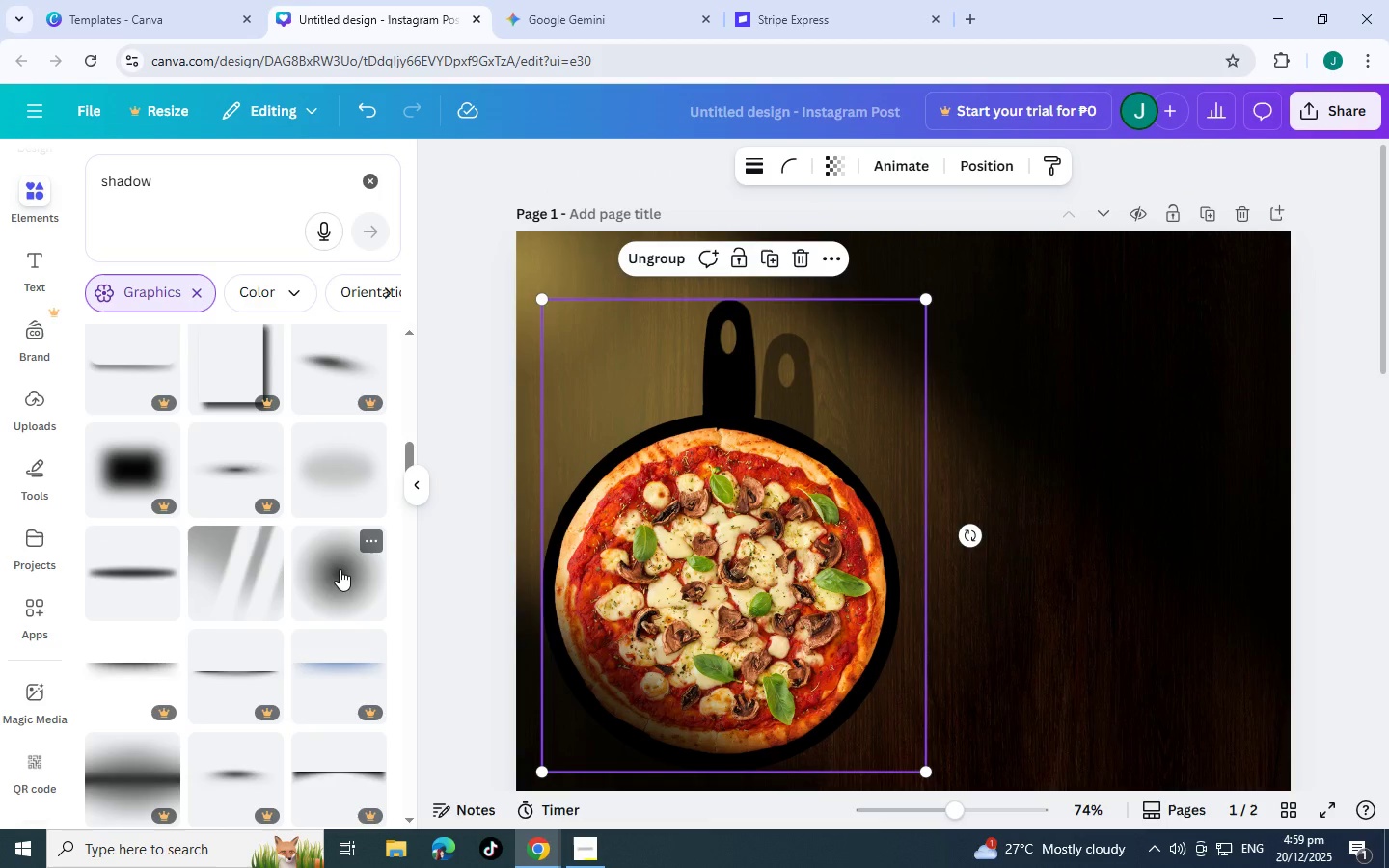 
left_click([340, 569])
 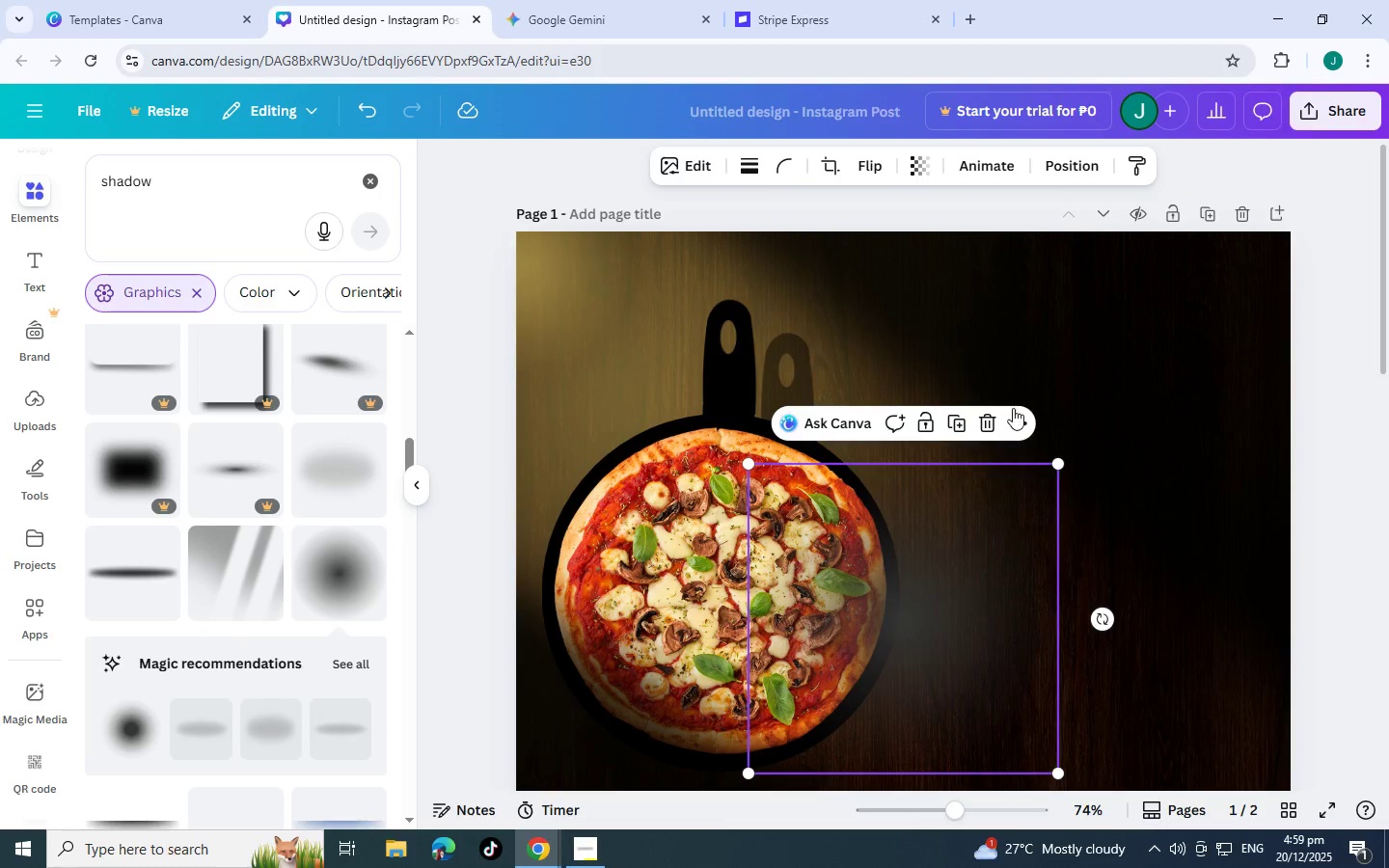 
left_click([987, 421])
 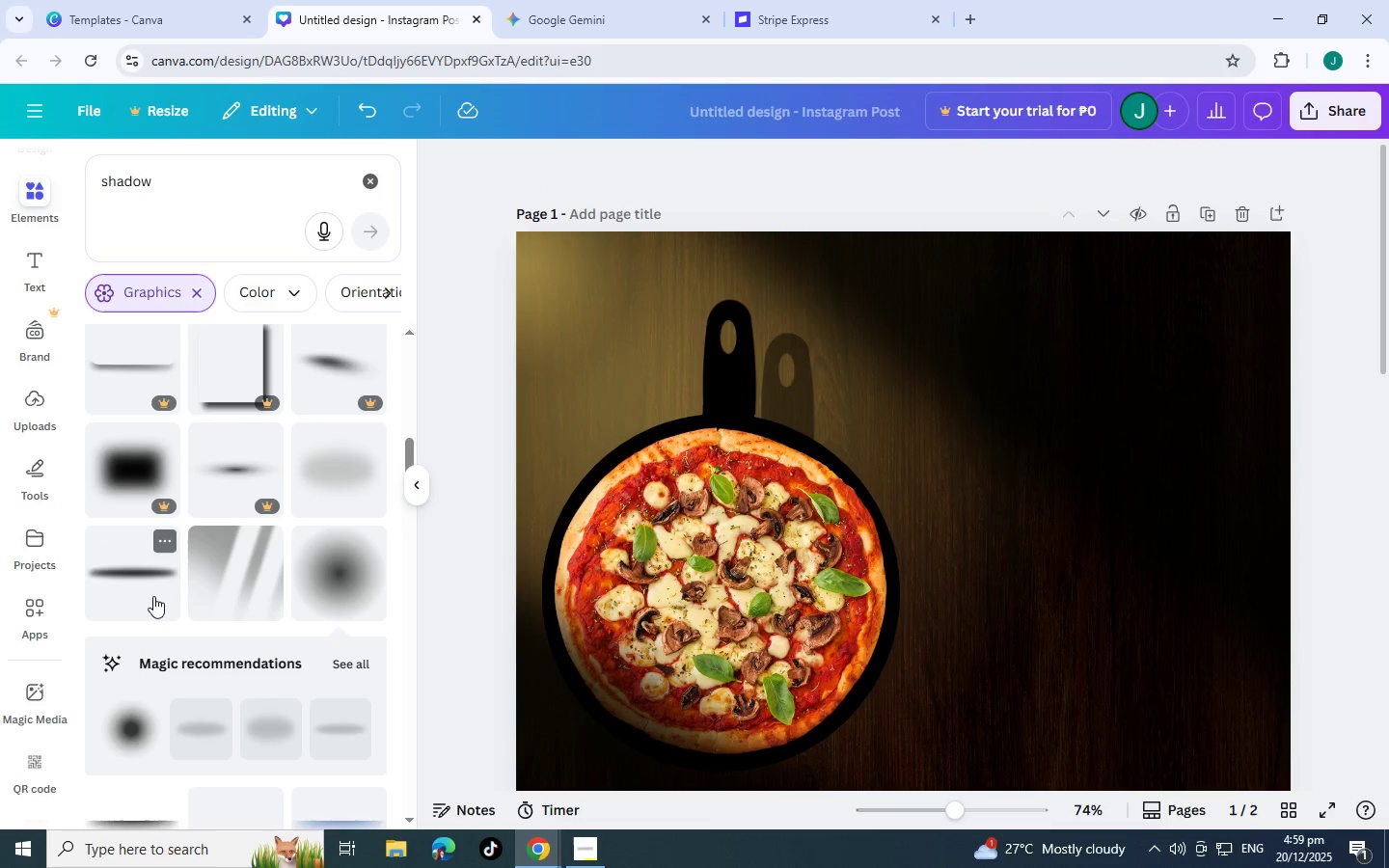 
scroll: coordinate [153, 596], scroll_direction: up, amount: 4.0
 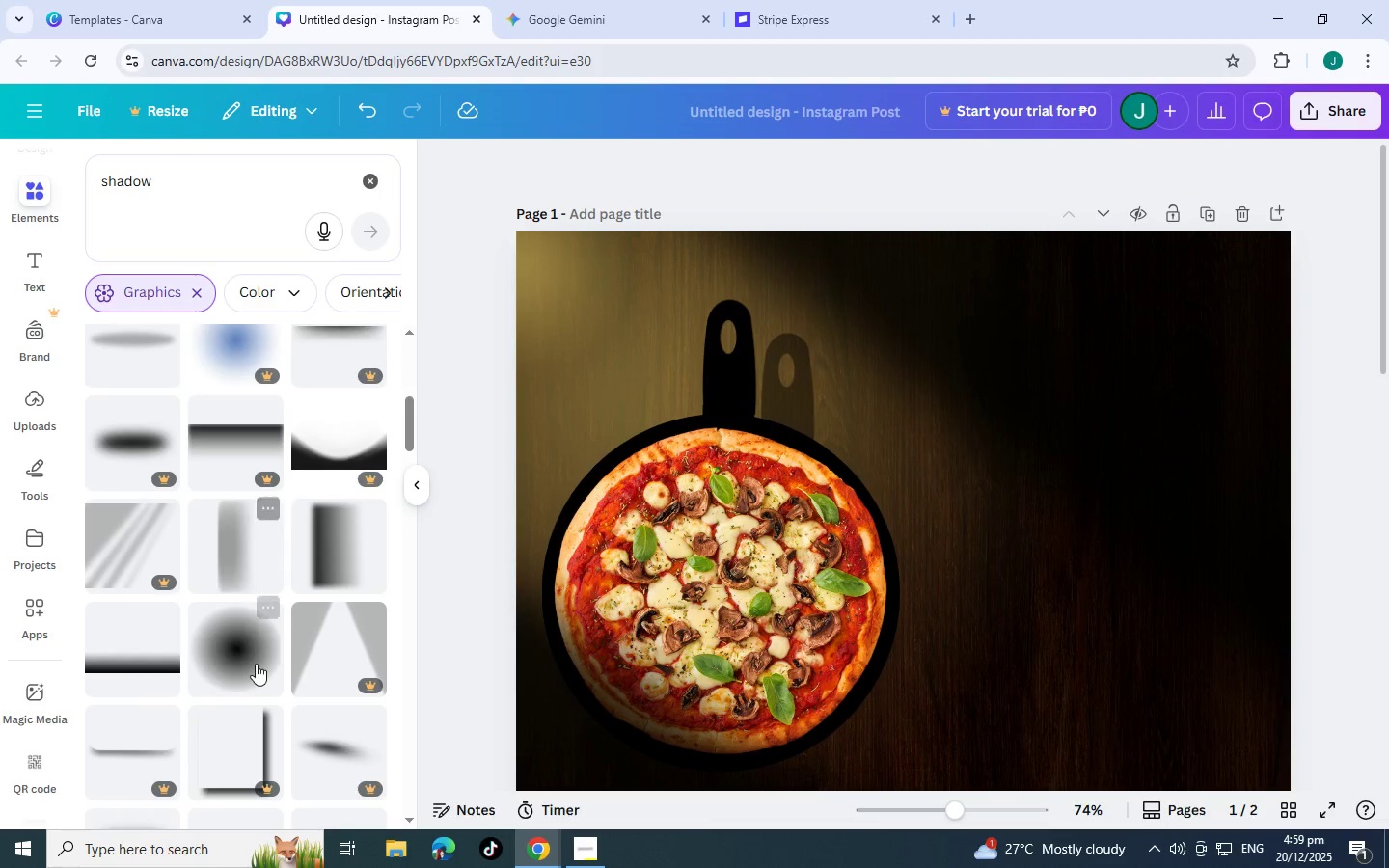 
left_click([253, 665])
 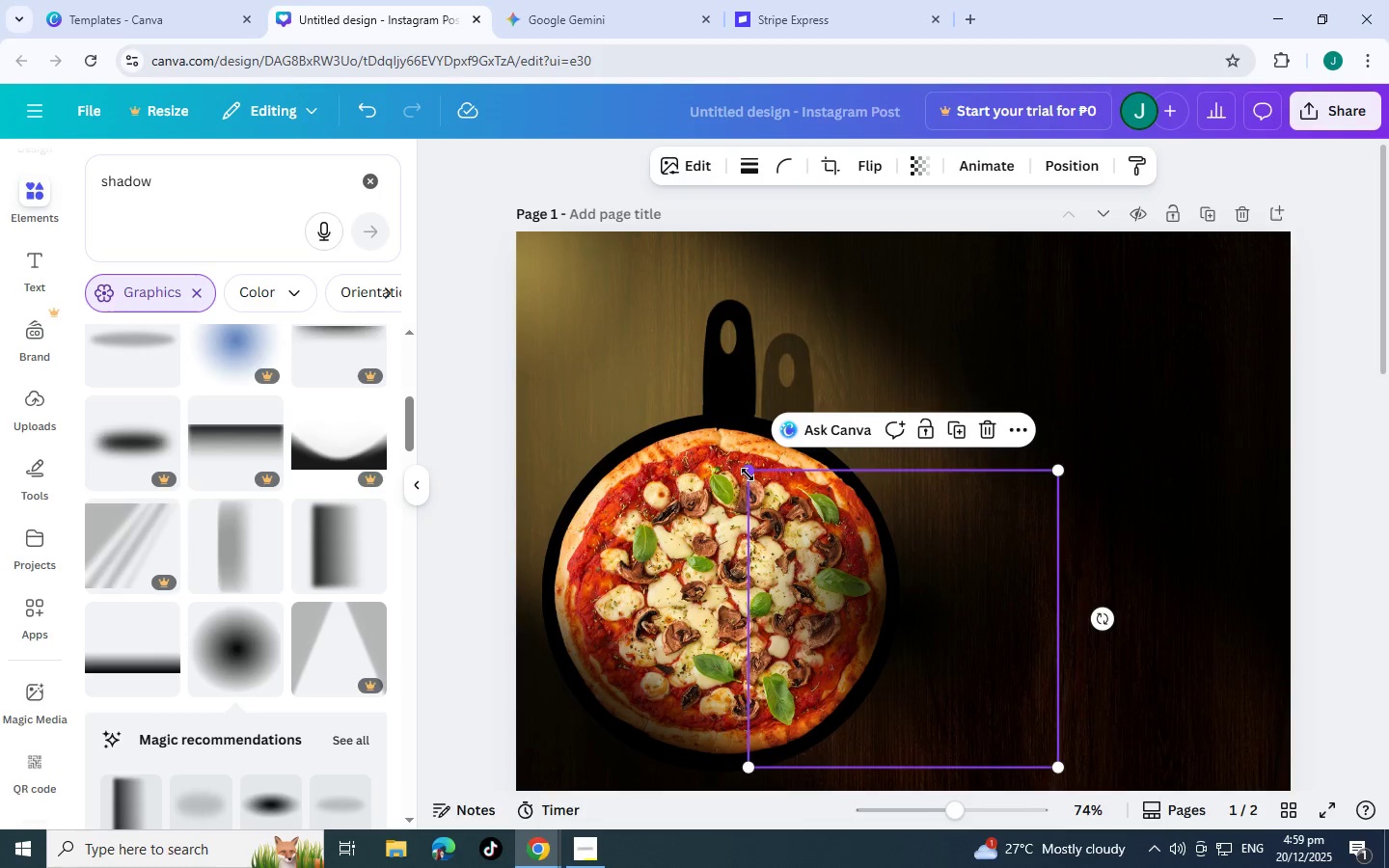 
left_click_drag(start_coordinate=[752, 475], to_coordinate=[630, 414])
 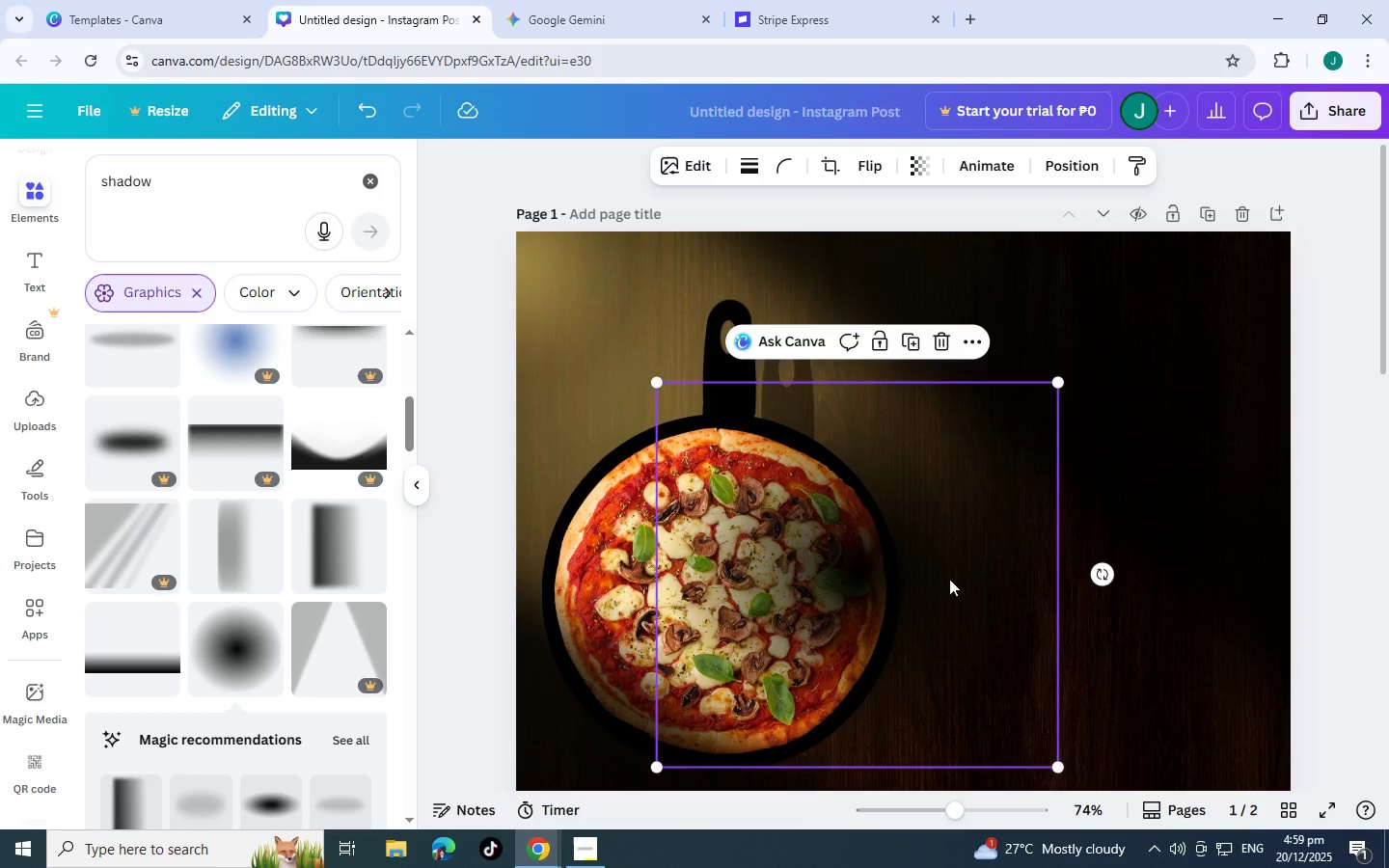 
left_click_drag(start_coordinate=[947, 580], to_coordinate=[814, 587])
 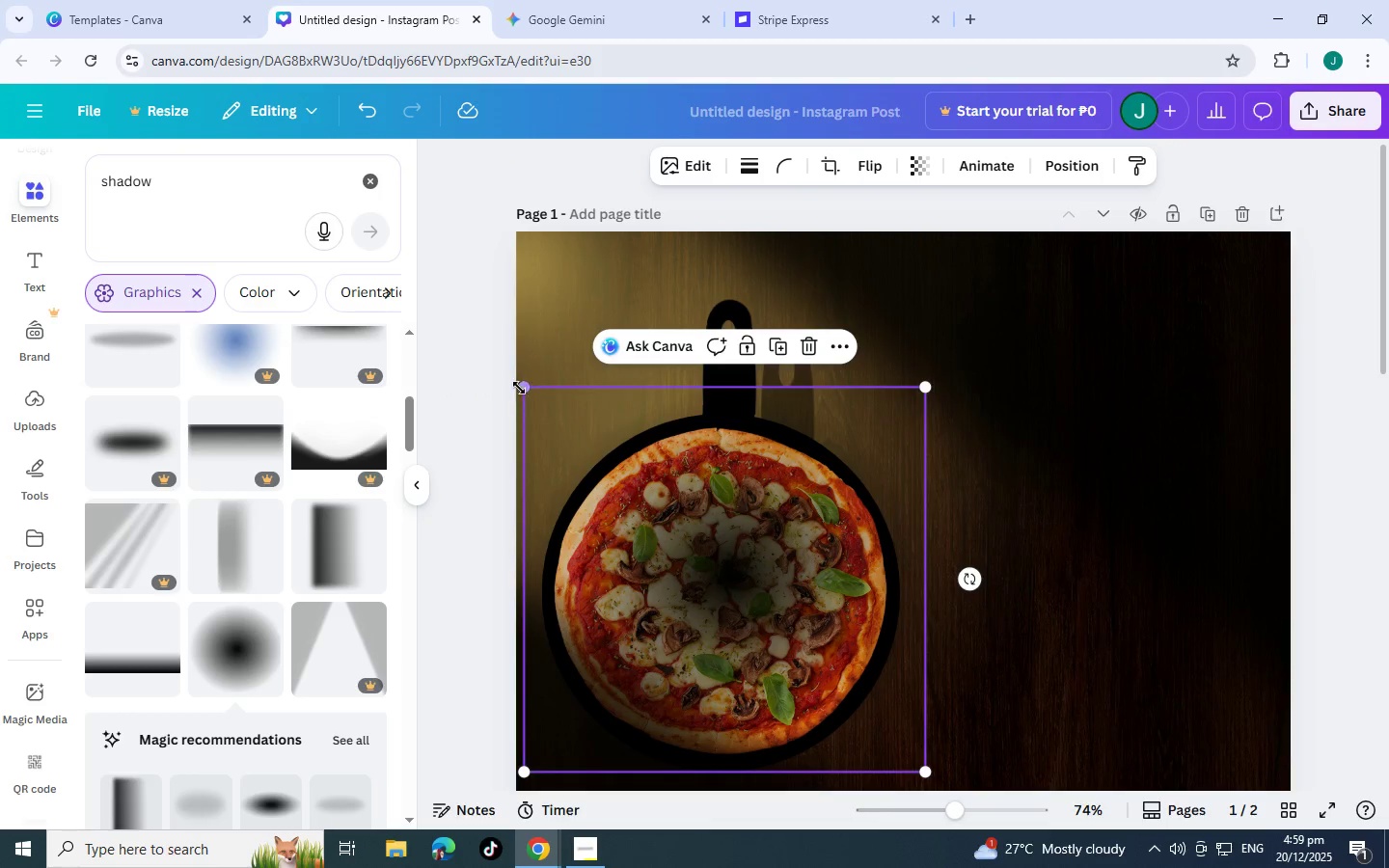 
left_click_drag(start_coordinate=[522, 388], to_coordinate=[332, 293])
 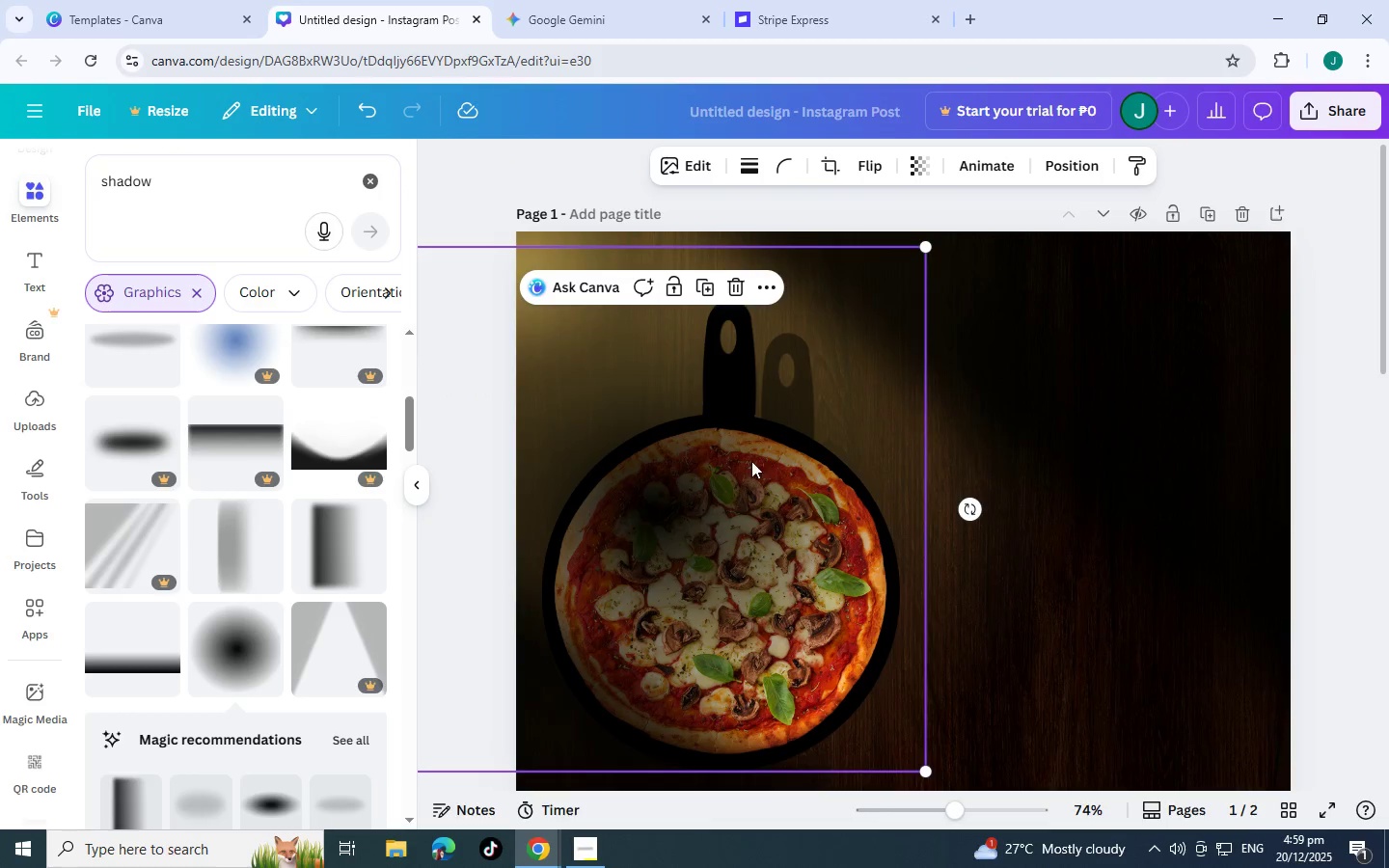 
left_click_drag(start_coordinate=[762, 466], to_coordinate=[828, 561])
 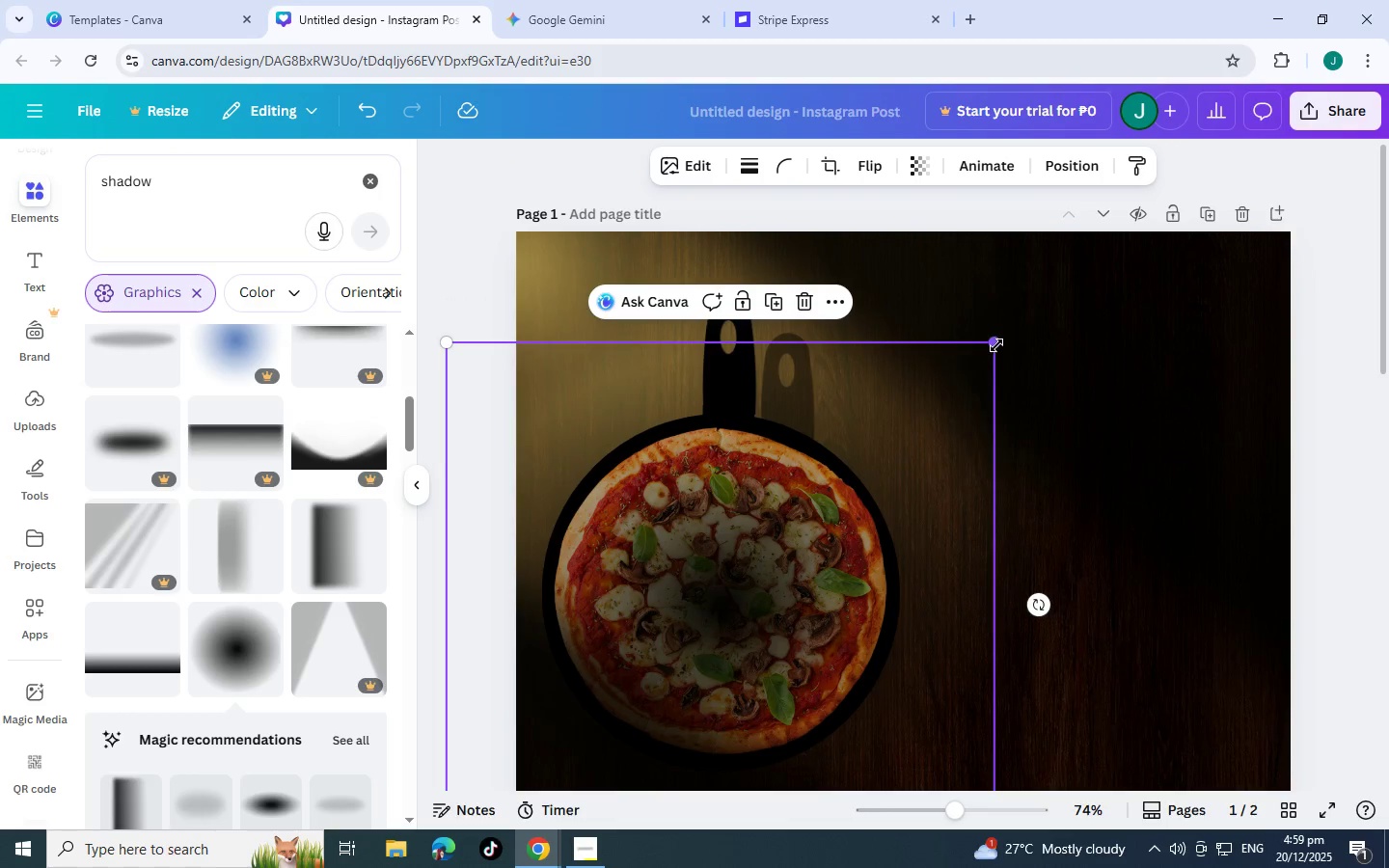 
left_click_drag(start_coordinate=[996, 345], to_coordinate=[956, 388])
 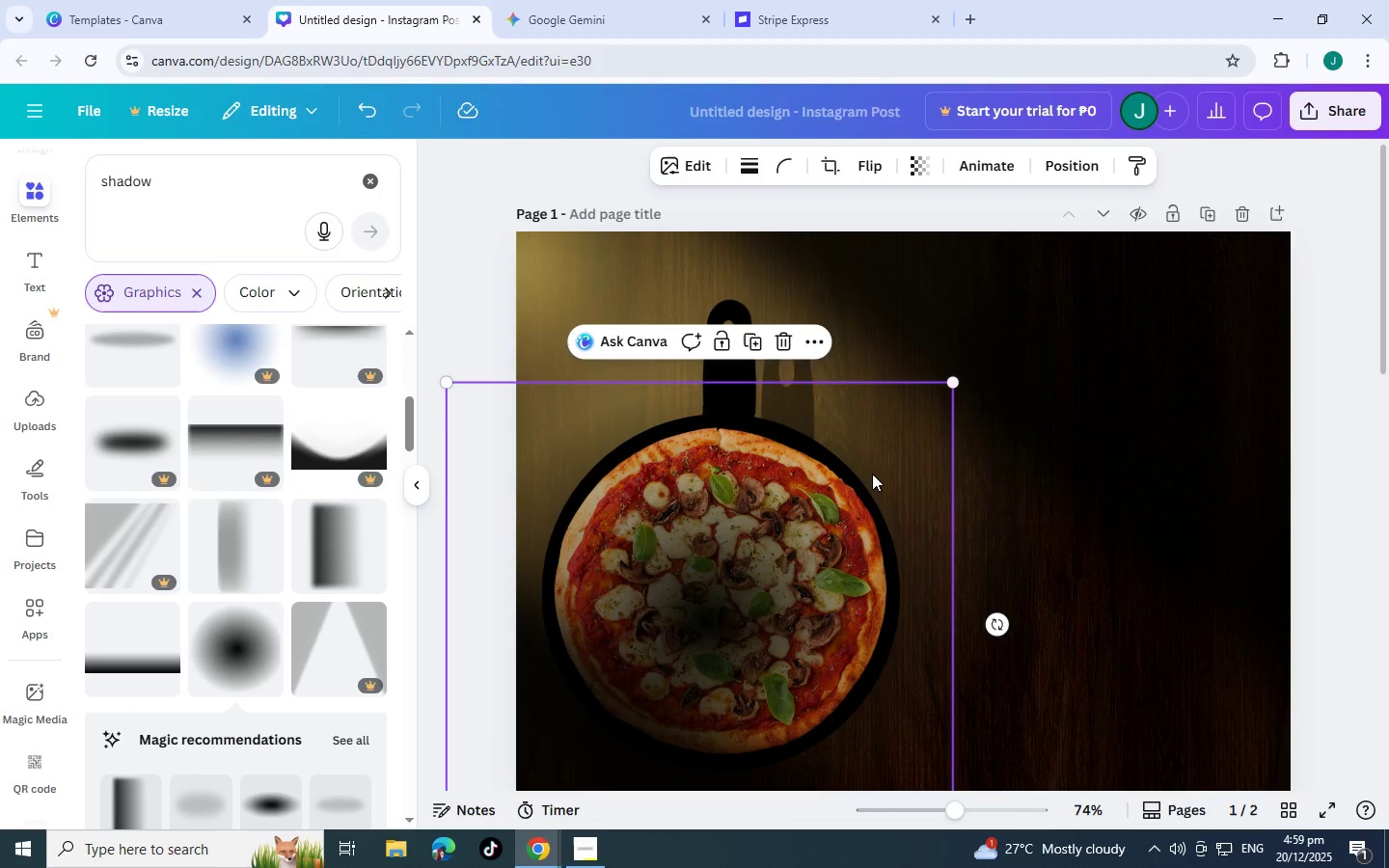 
left_click_drag(start_coordinate=[872, 474], to_coordinate=[889, 462])
 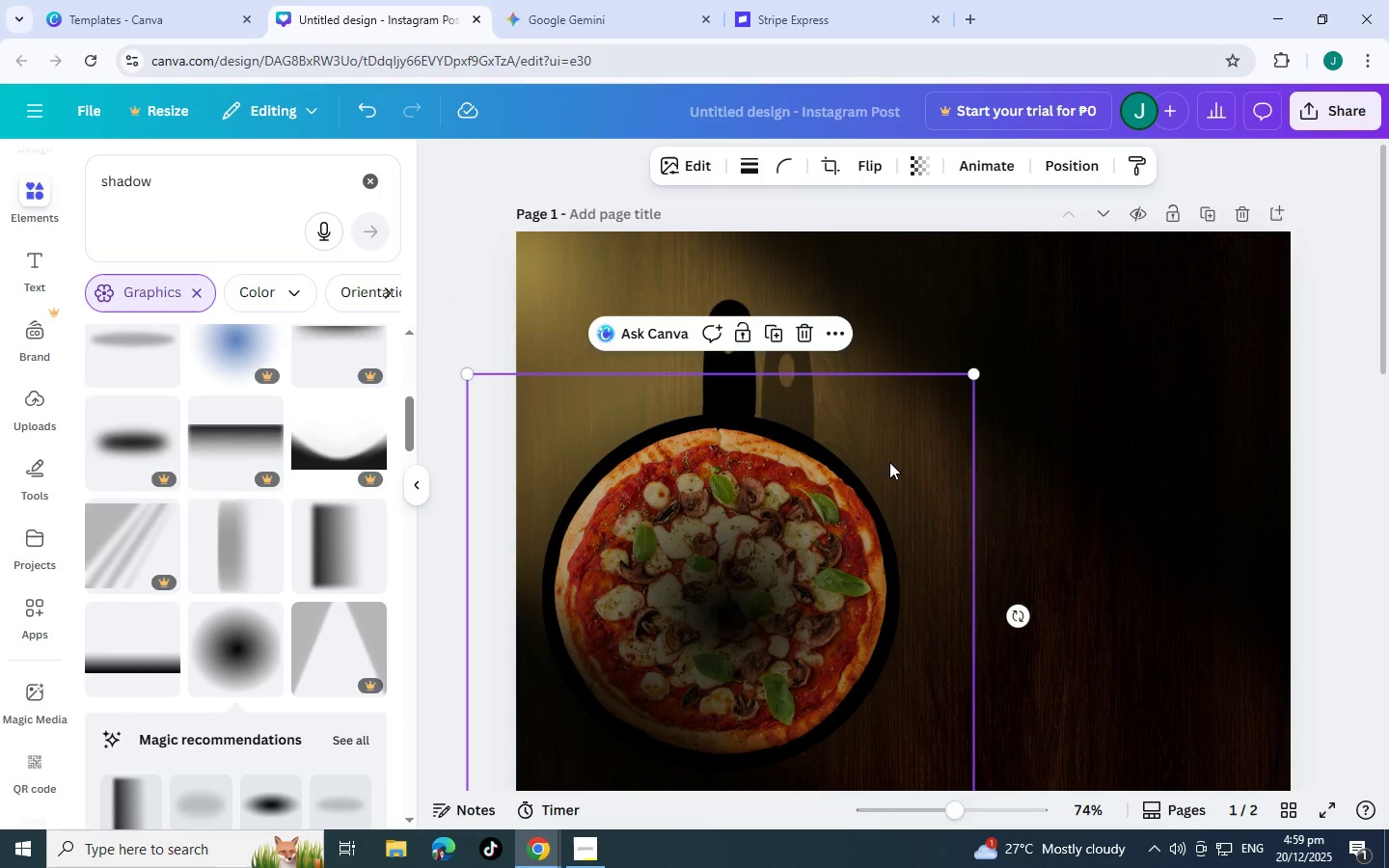 
key(Control+BracketLeft)
 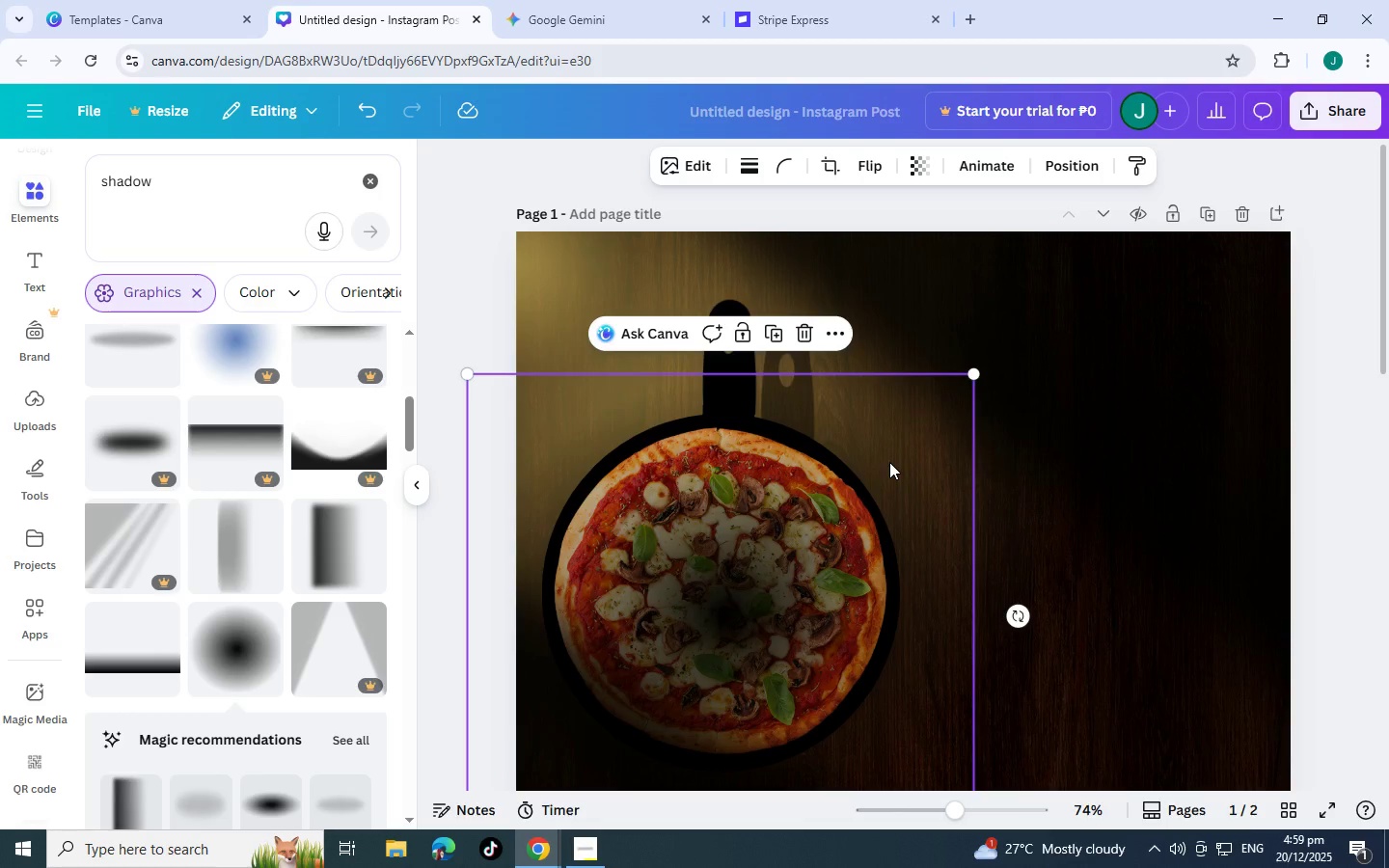 
key(Control+BracketLeft)
 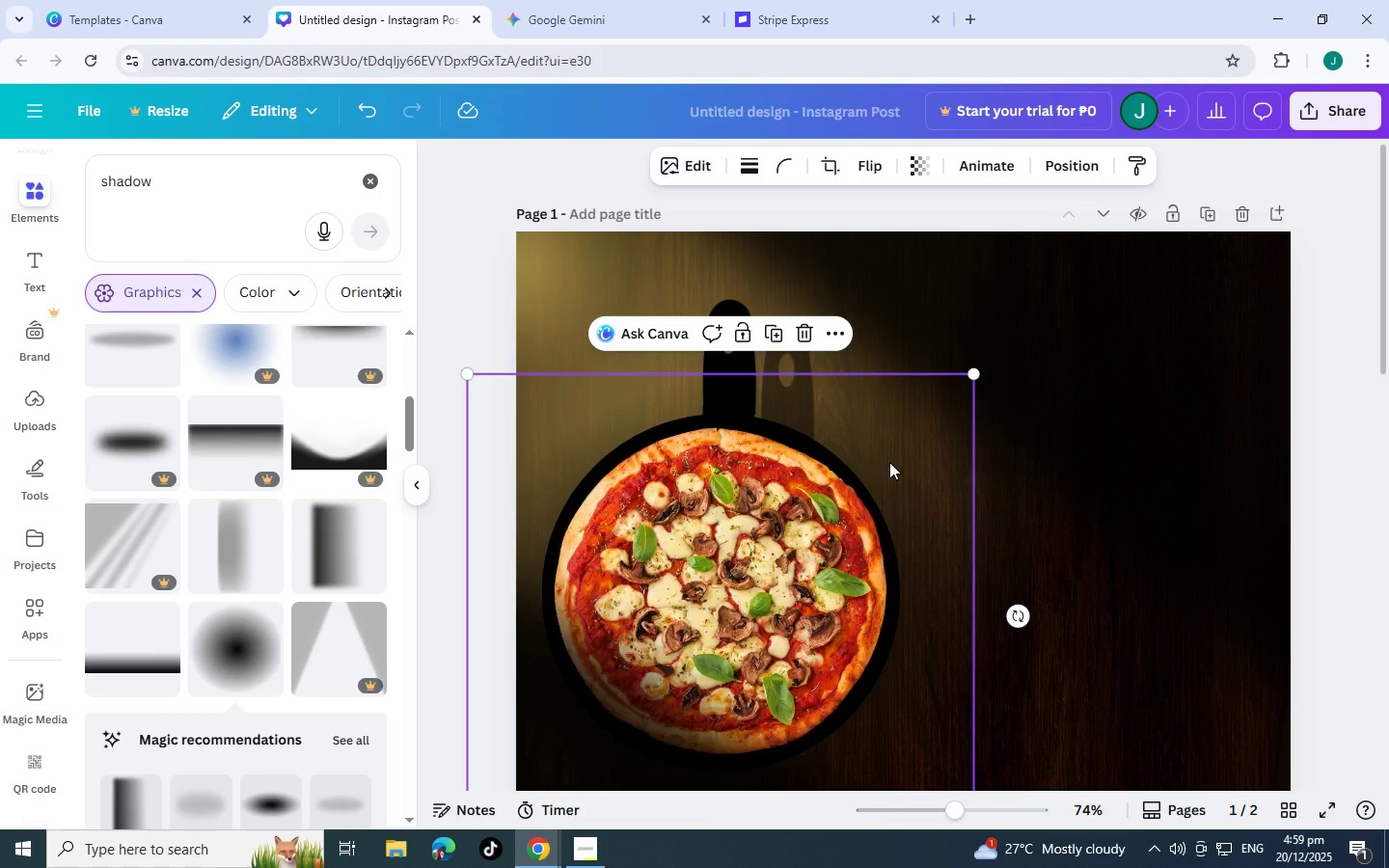 
key(Control+BracketLeft)
 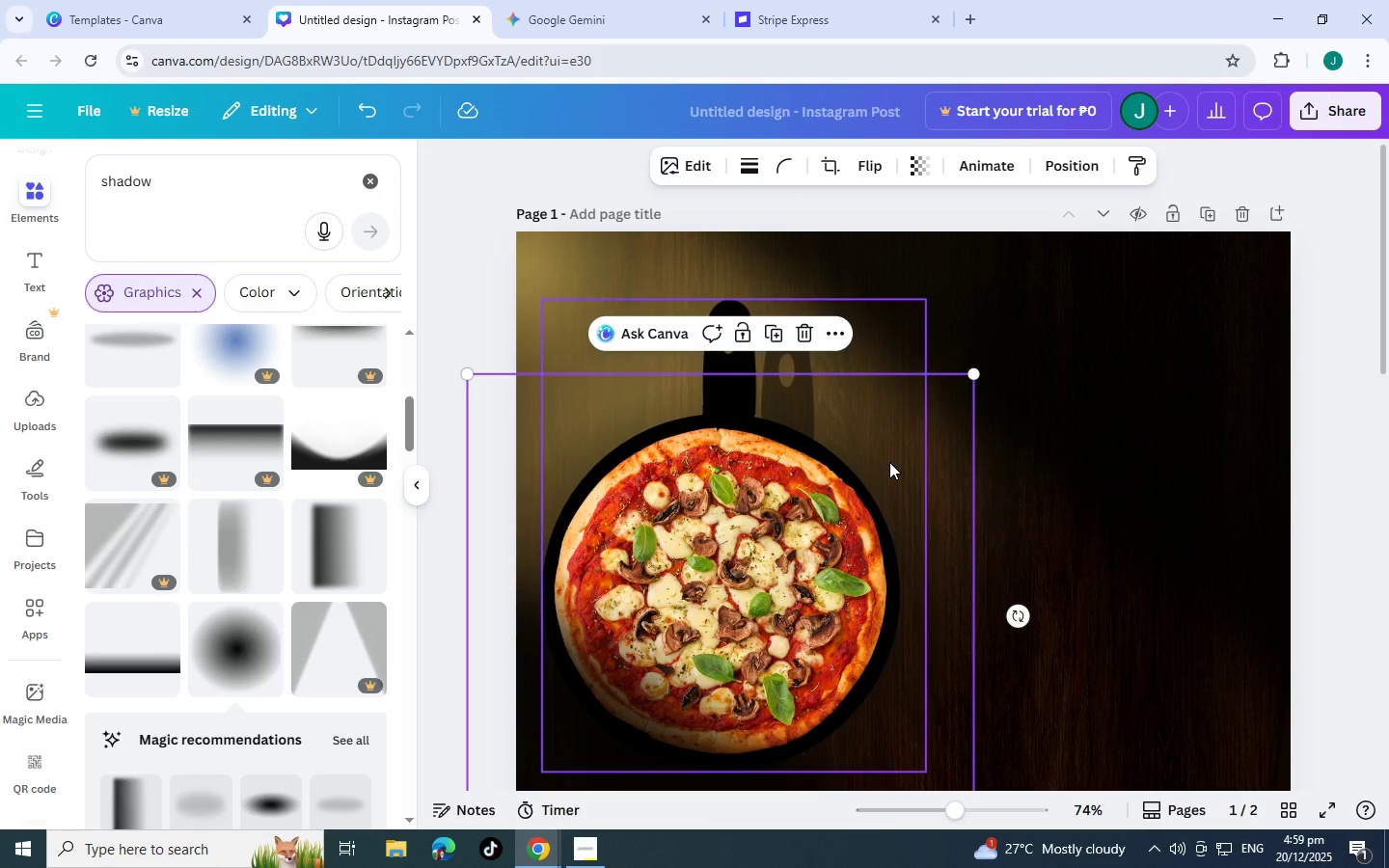 
key(Control+BracketLeft)
 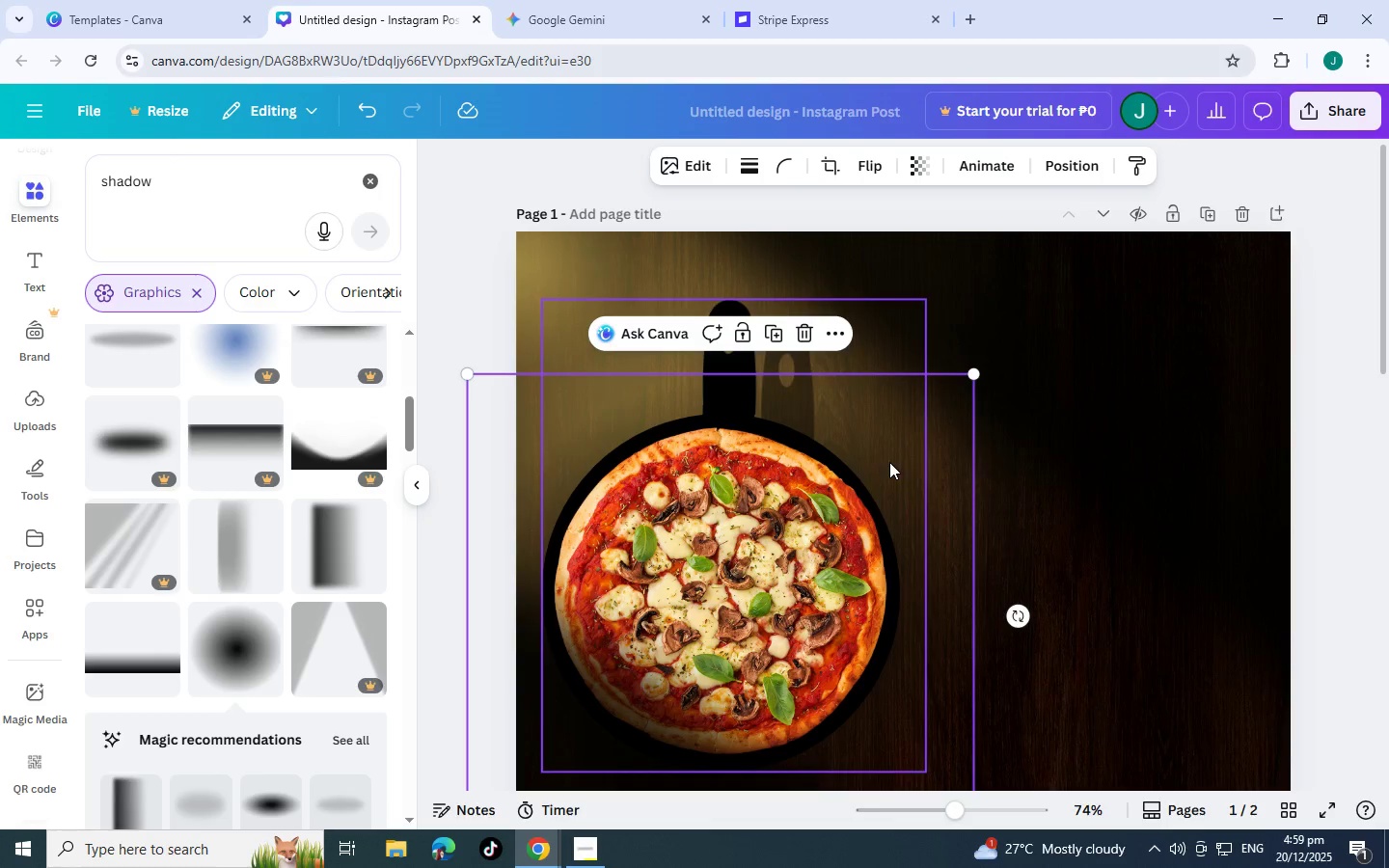 
key(Control+BracketLeft)
 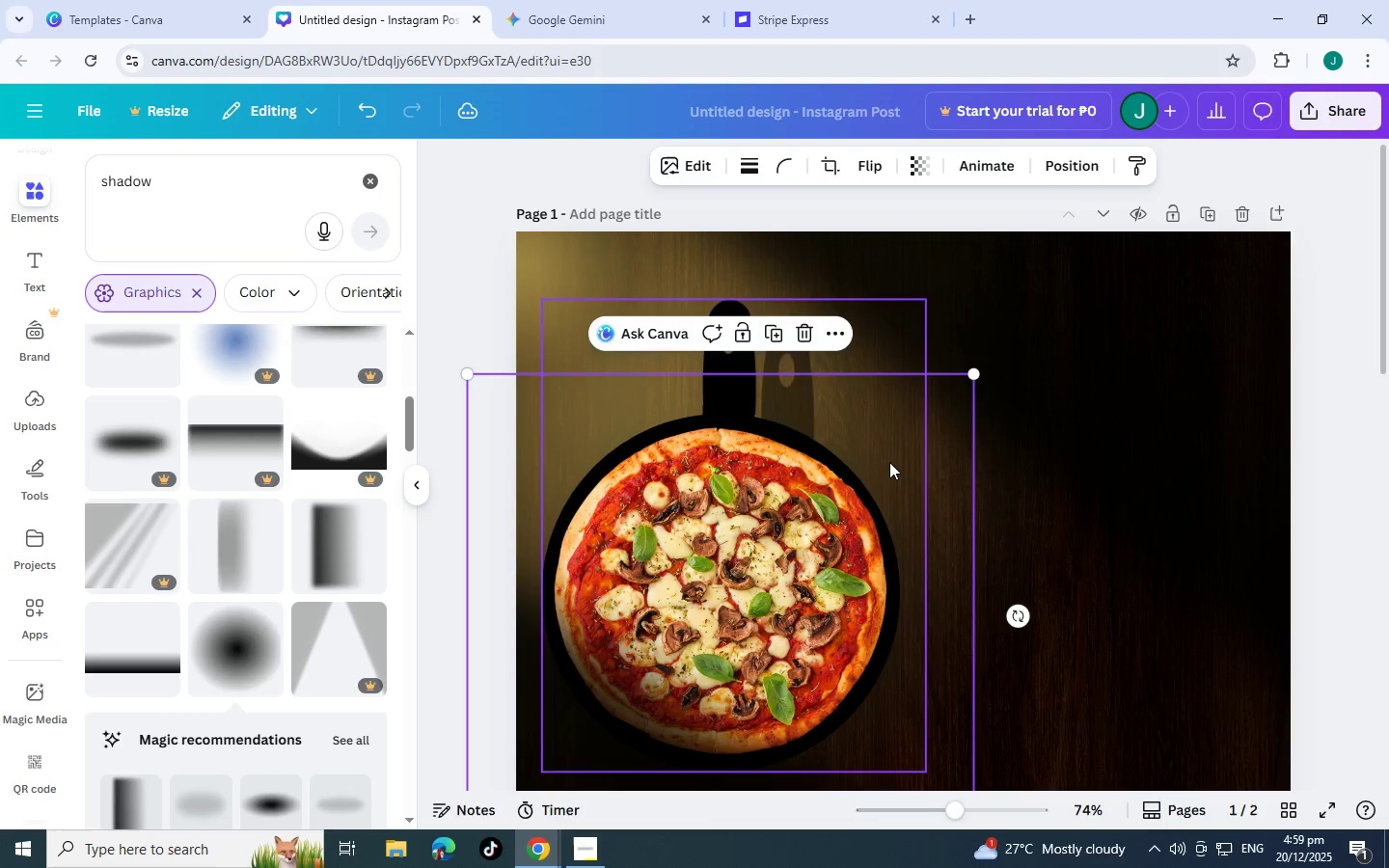 
key(Control+BracketLeft)
 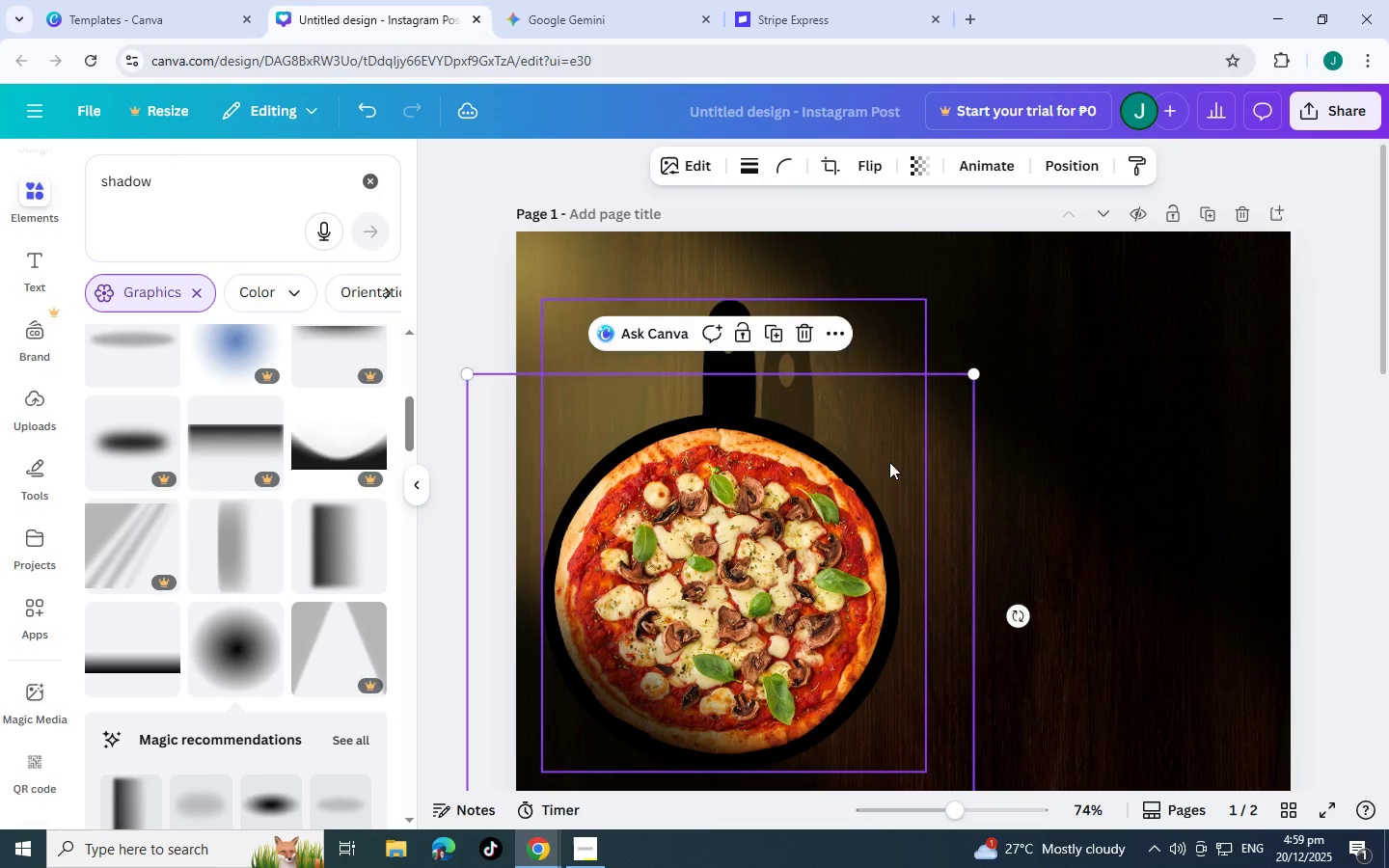 
key(Control+BracketLeft)
 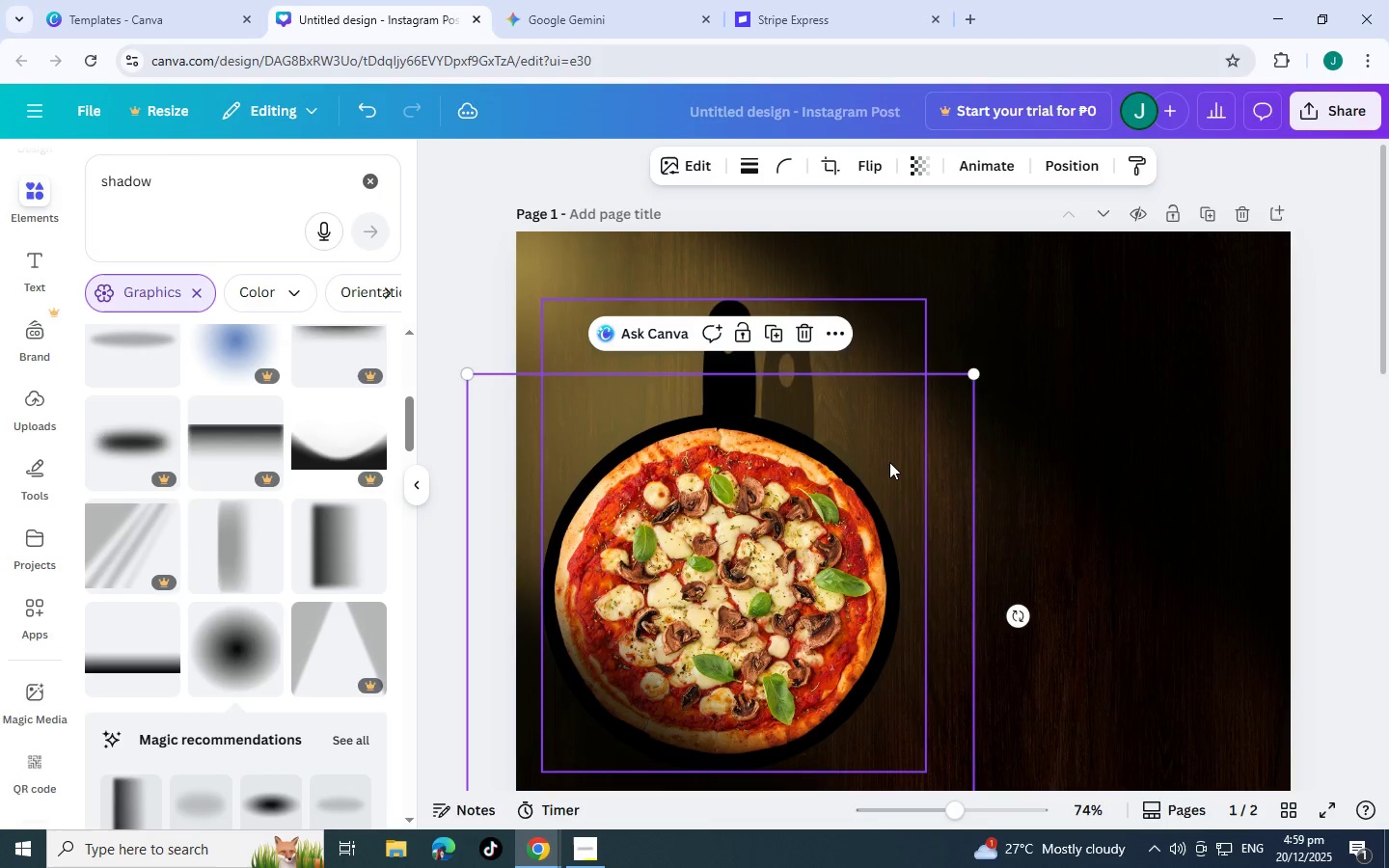 
key(Control+BracketRight)
 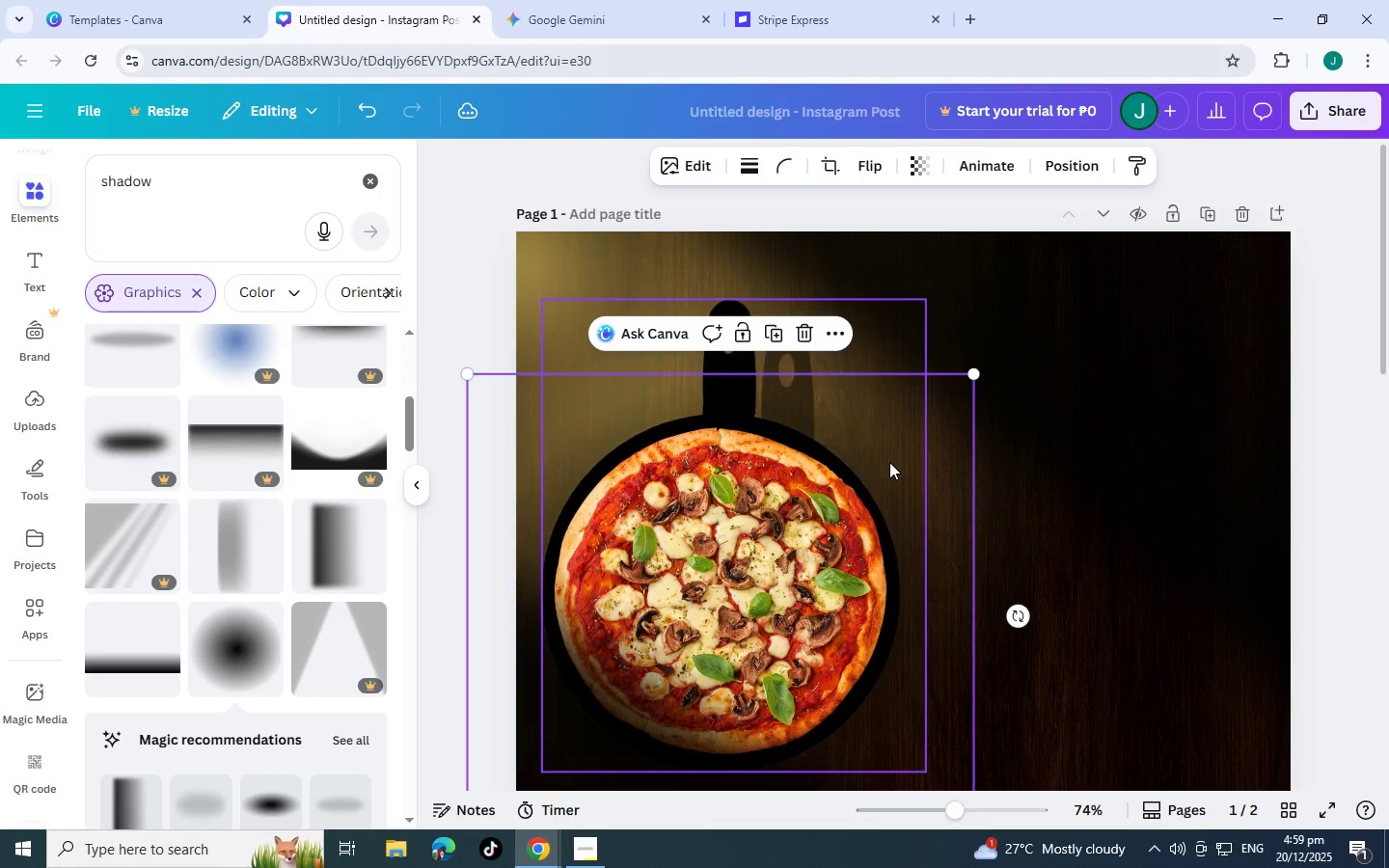 
key(Control+BracketRight)
 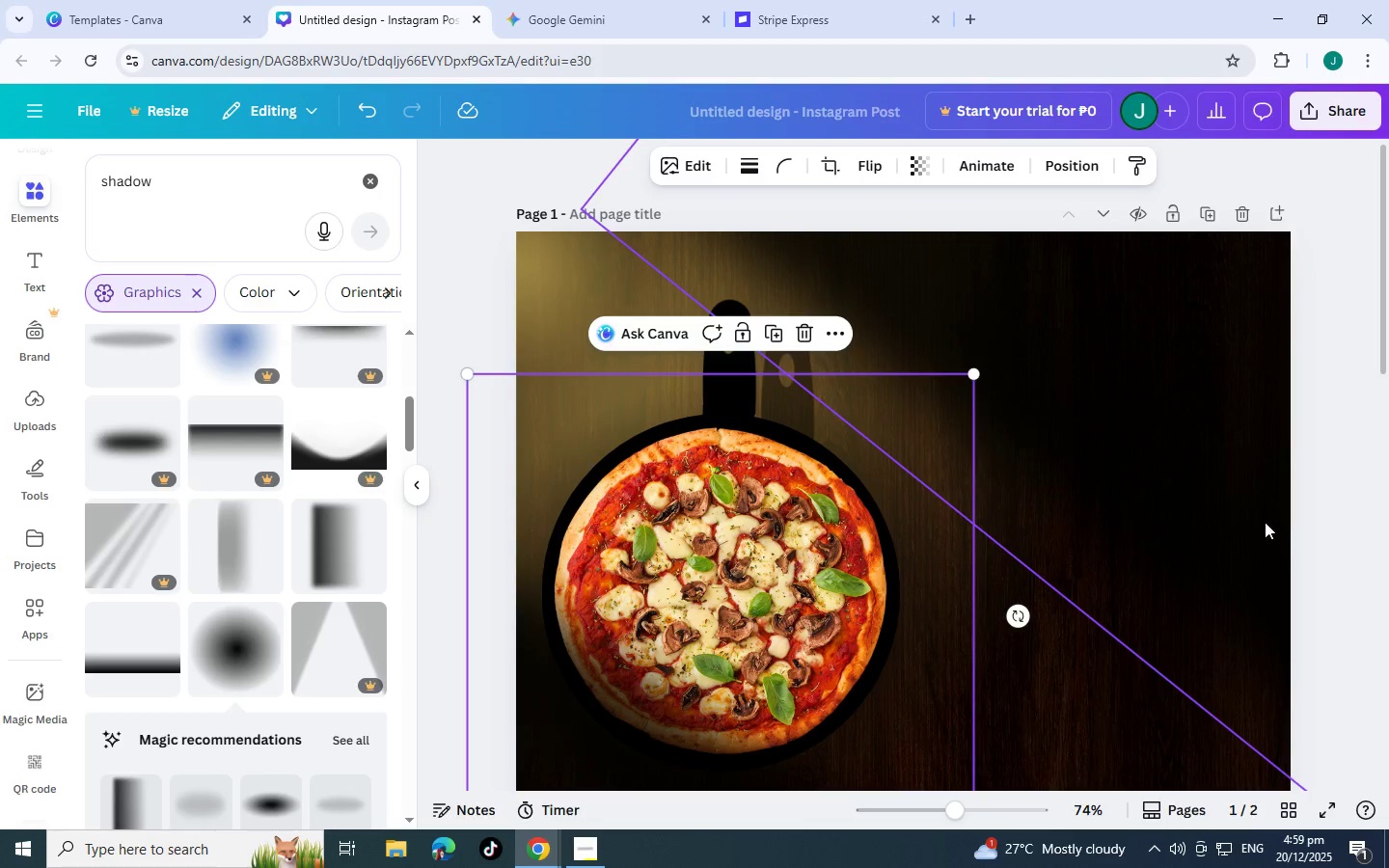 
left_click([1323, 491])
 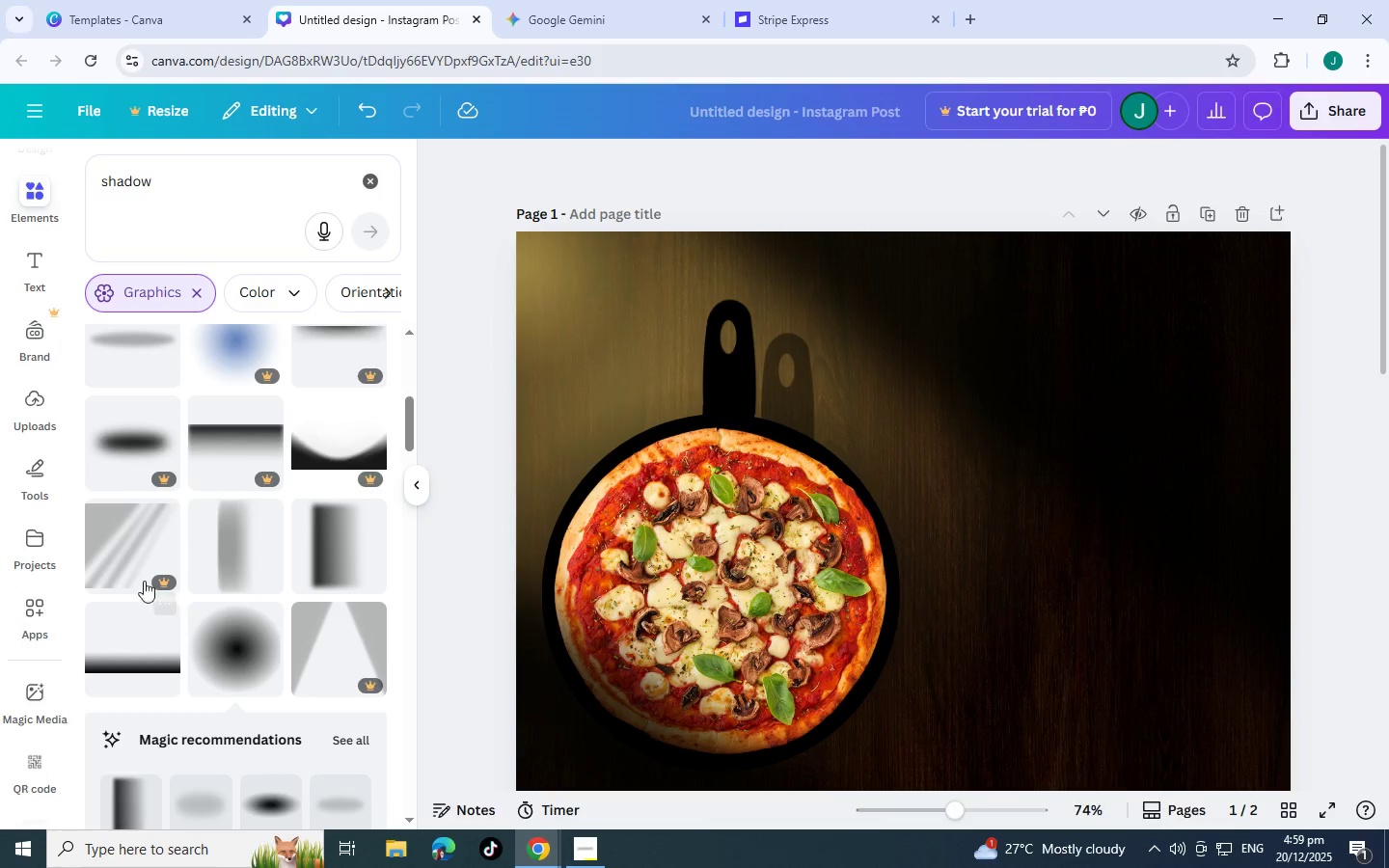 
scroll: coordinate [198, 598], scroll_direction: down, amount: 4.0
 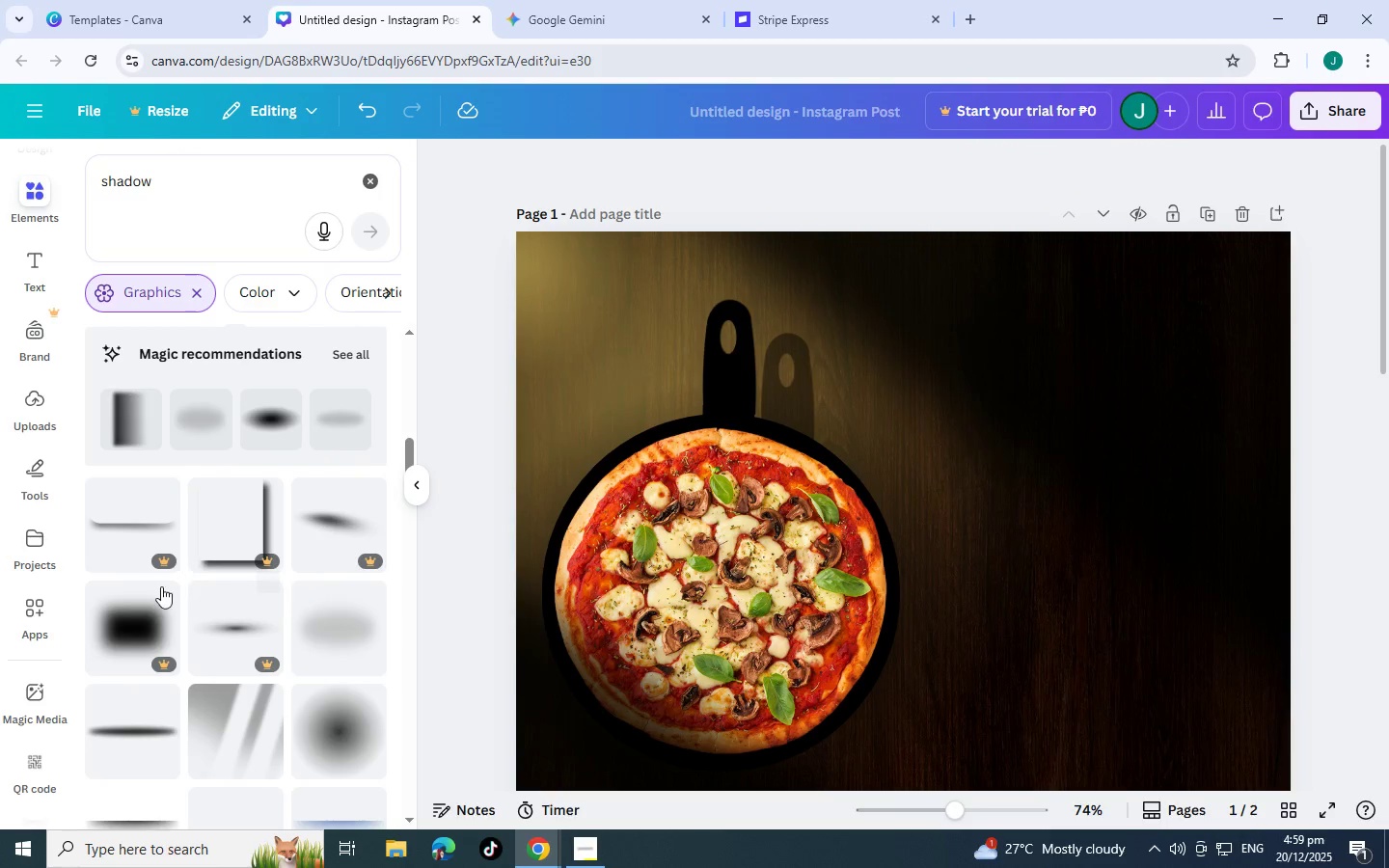 
scroll: coordinate [222, 644], scroll_direction: up, amount: 8.0
 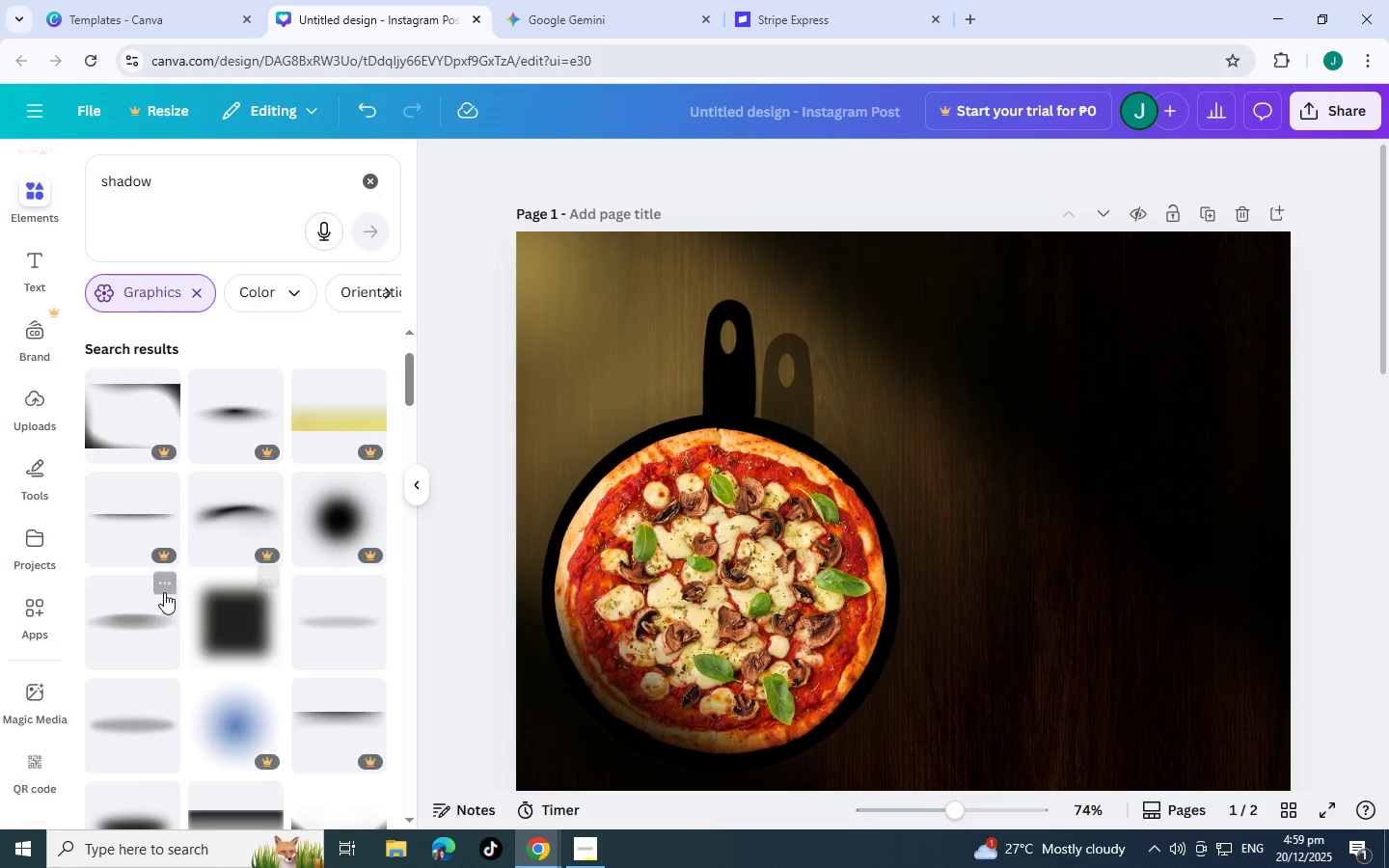 
scroll: coordinate [226, 529], scroll_direction: down, amount: 1.0
 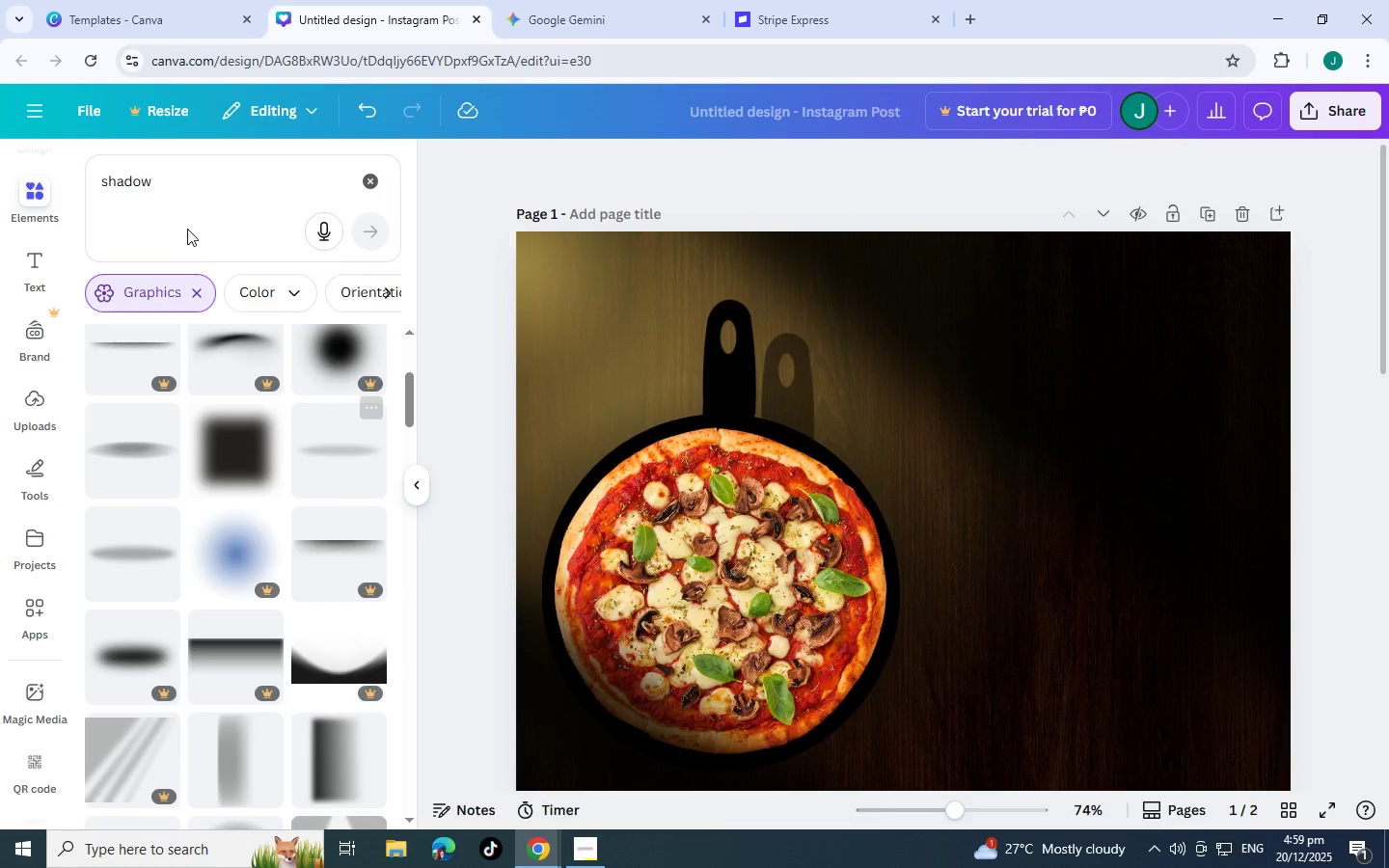 
left_click_drag(start_coordinate=[194, 178], to_coordinate=[0, 180])
 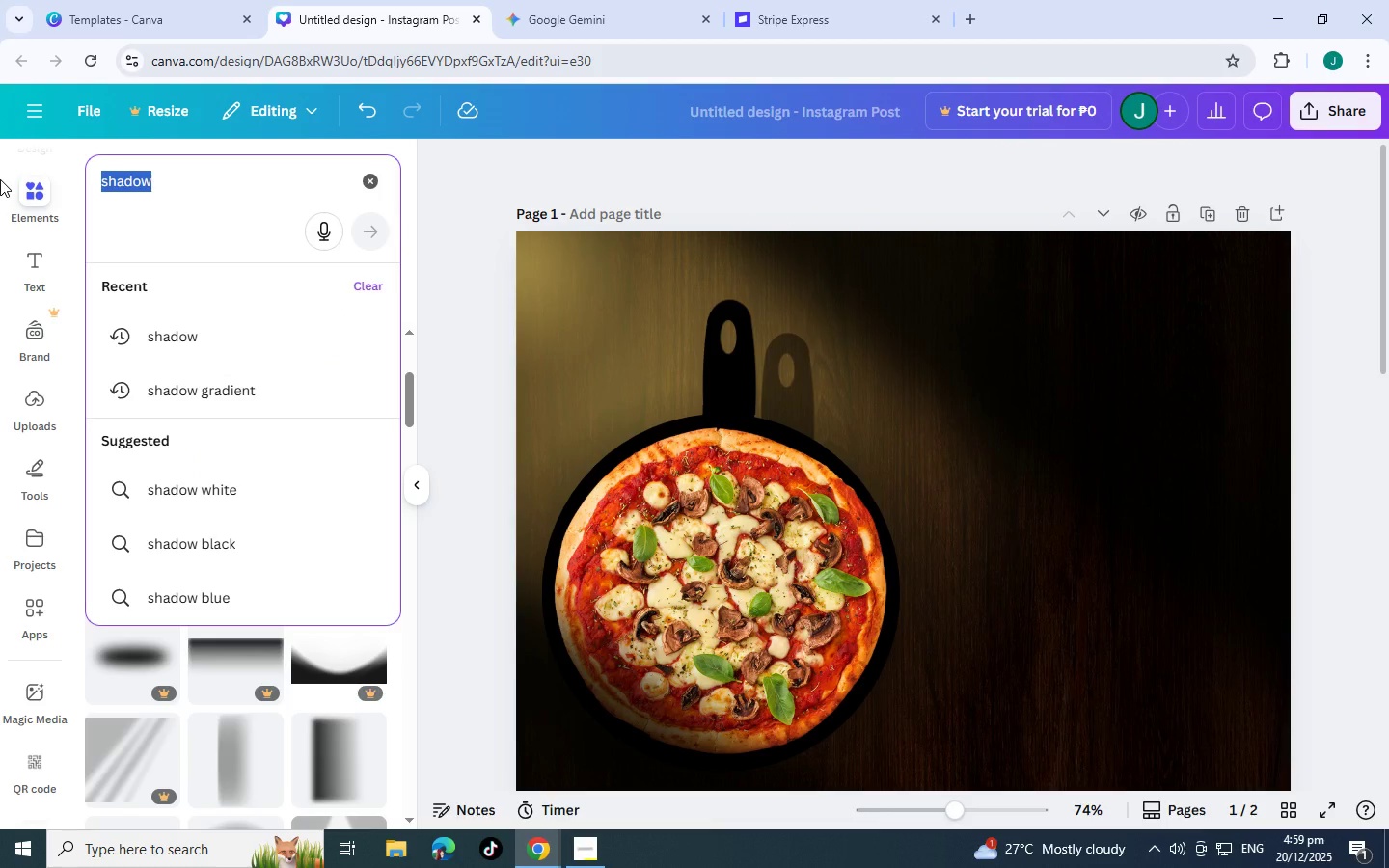 
type(light)
 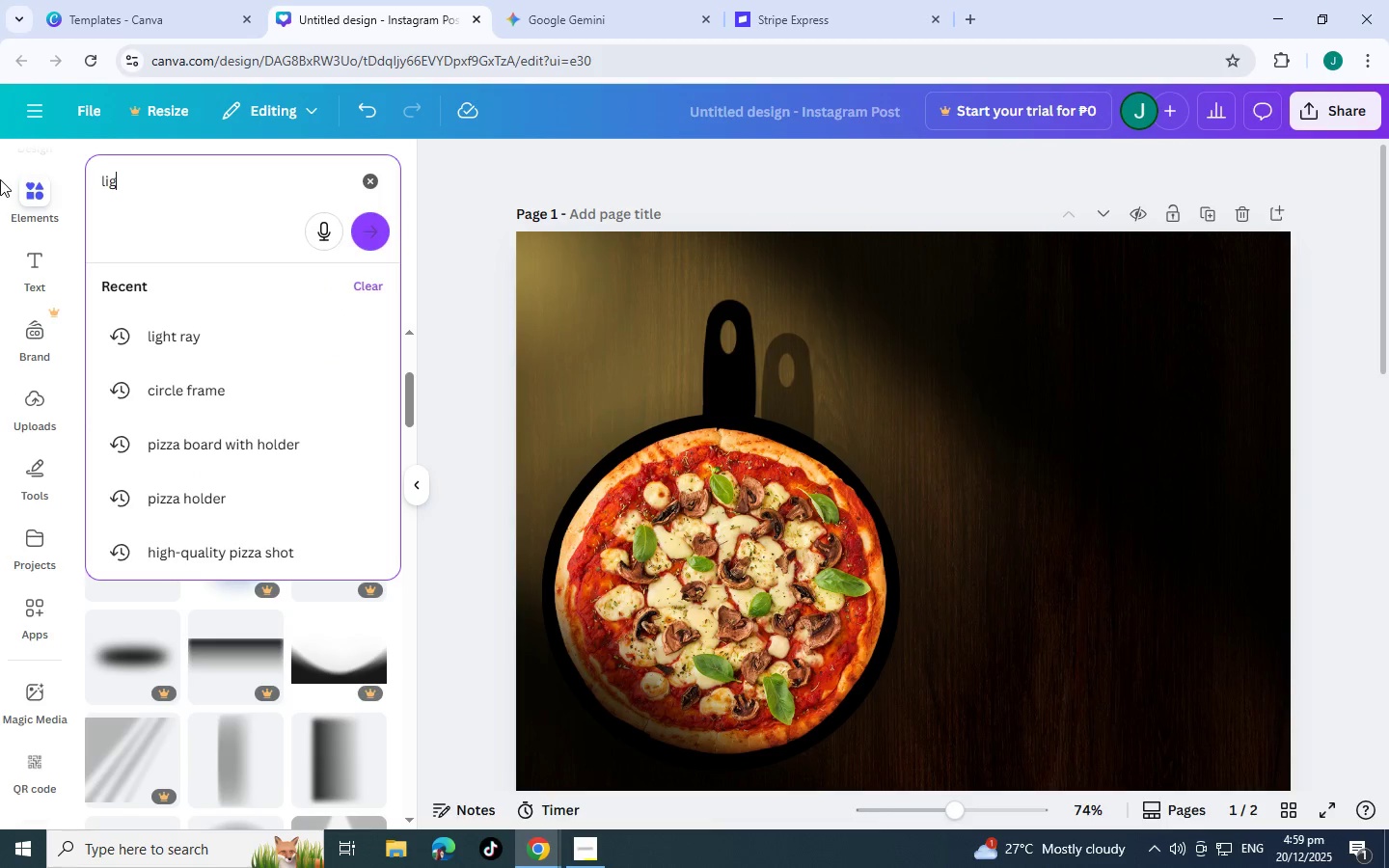 
key(Enter)
 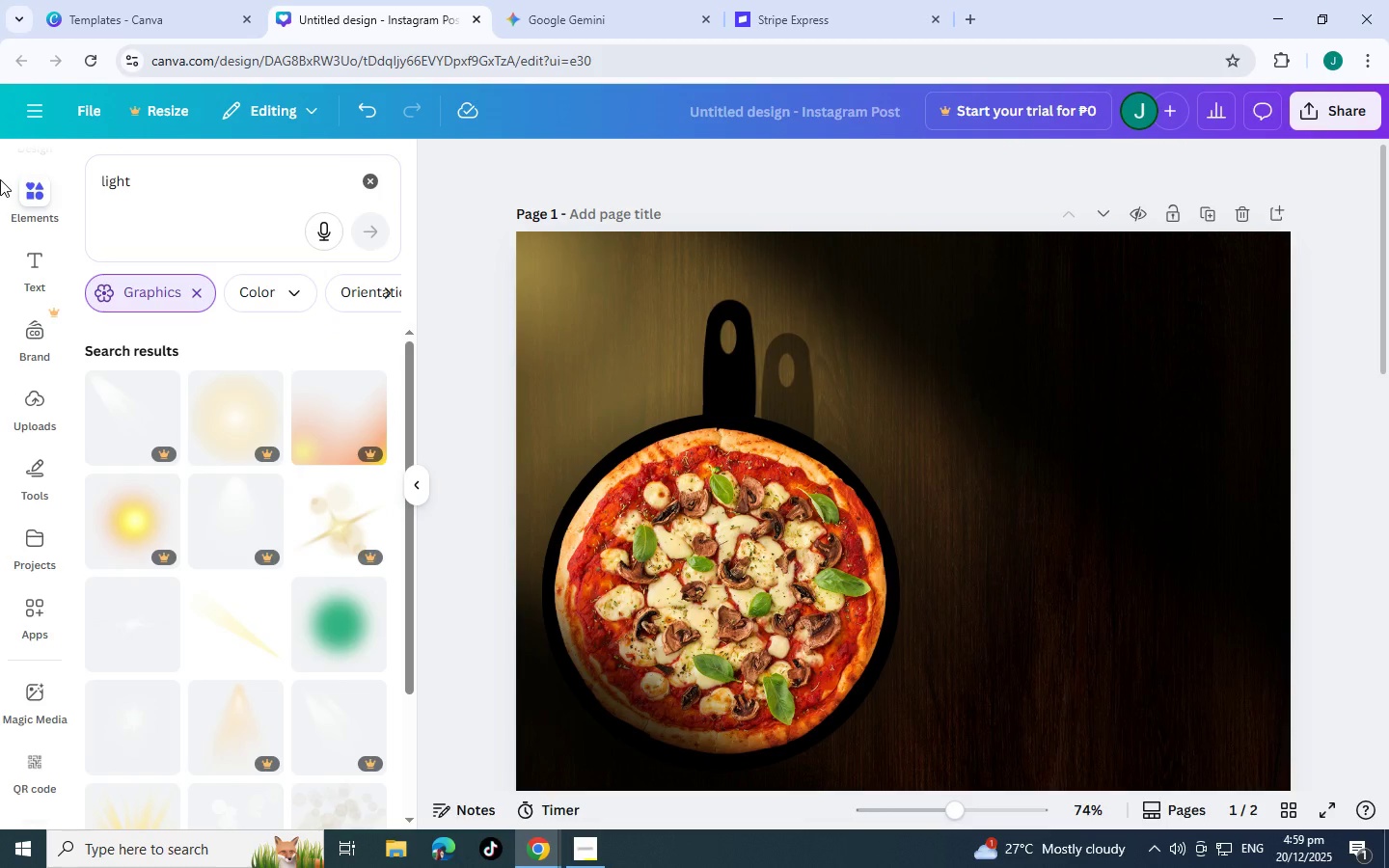 
scroll: coordinate [91, 596], scroll_direction: down, amount: 1.0
 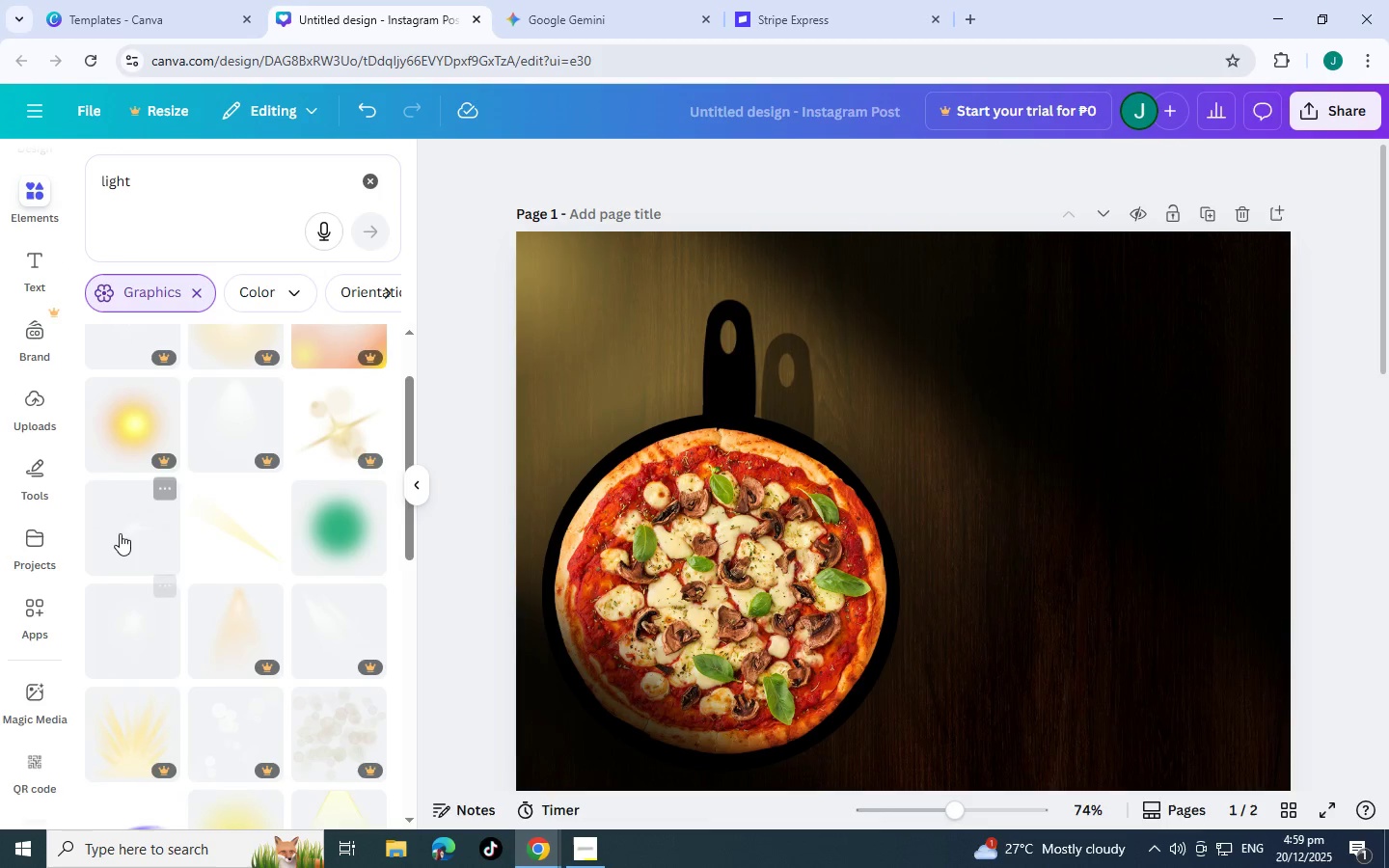 
left_click([120, 532])
 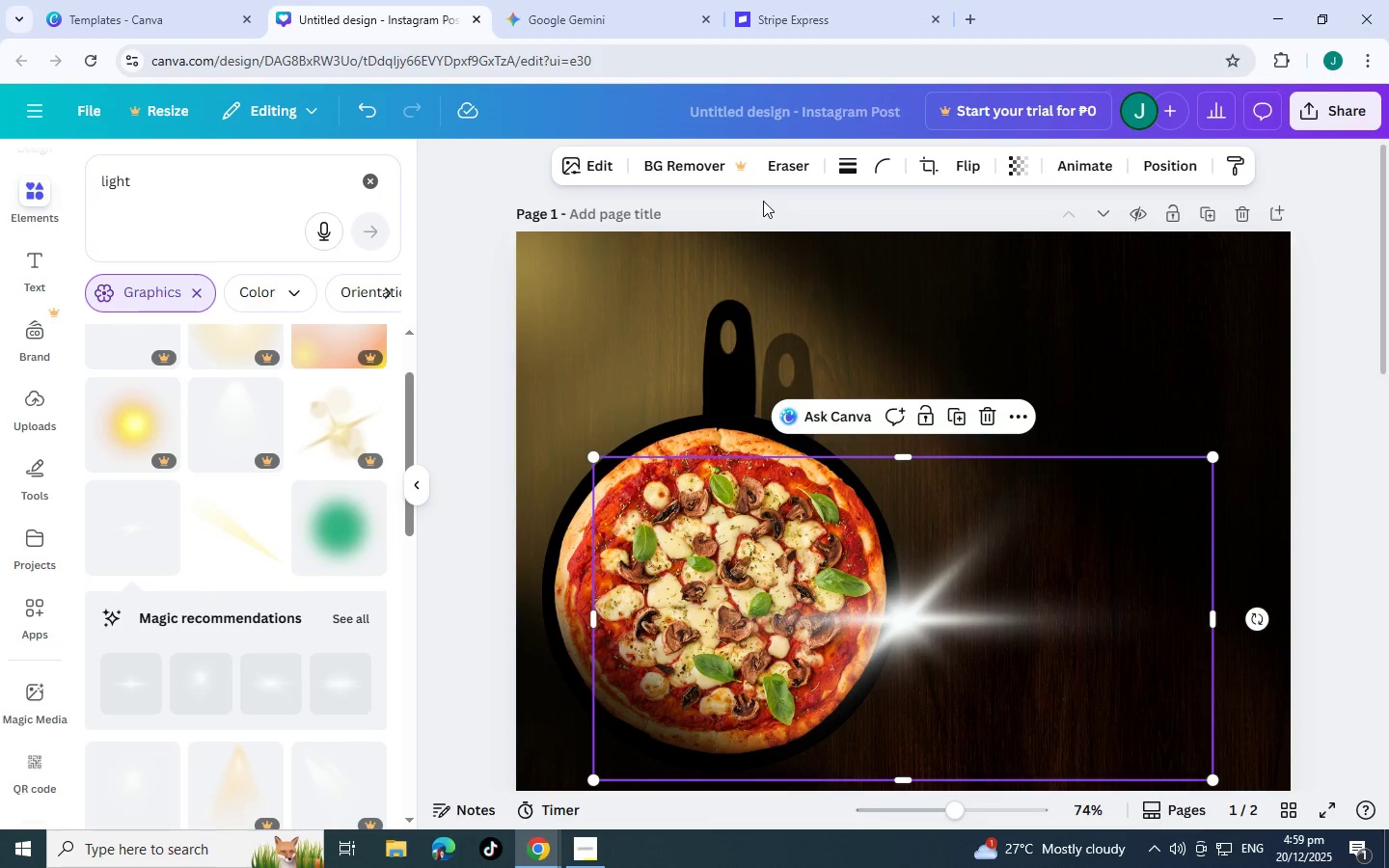 
left_click([984, 409])
 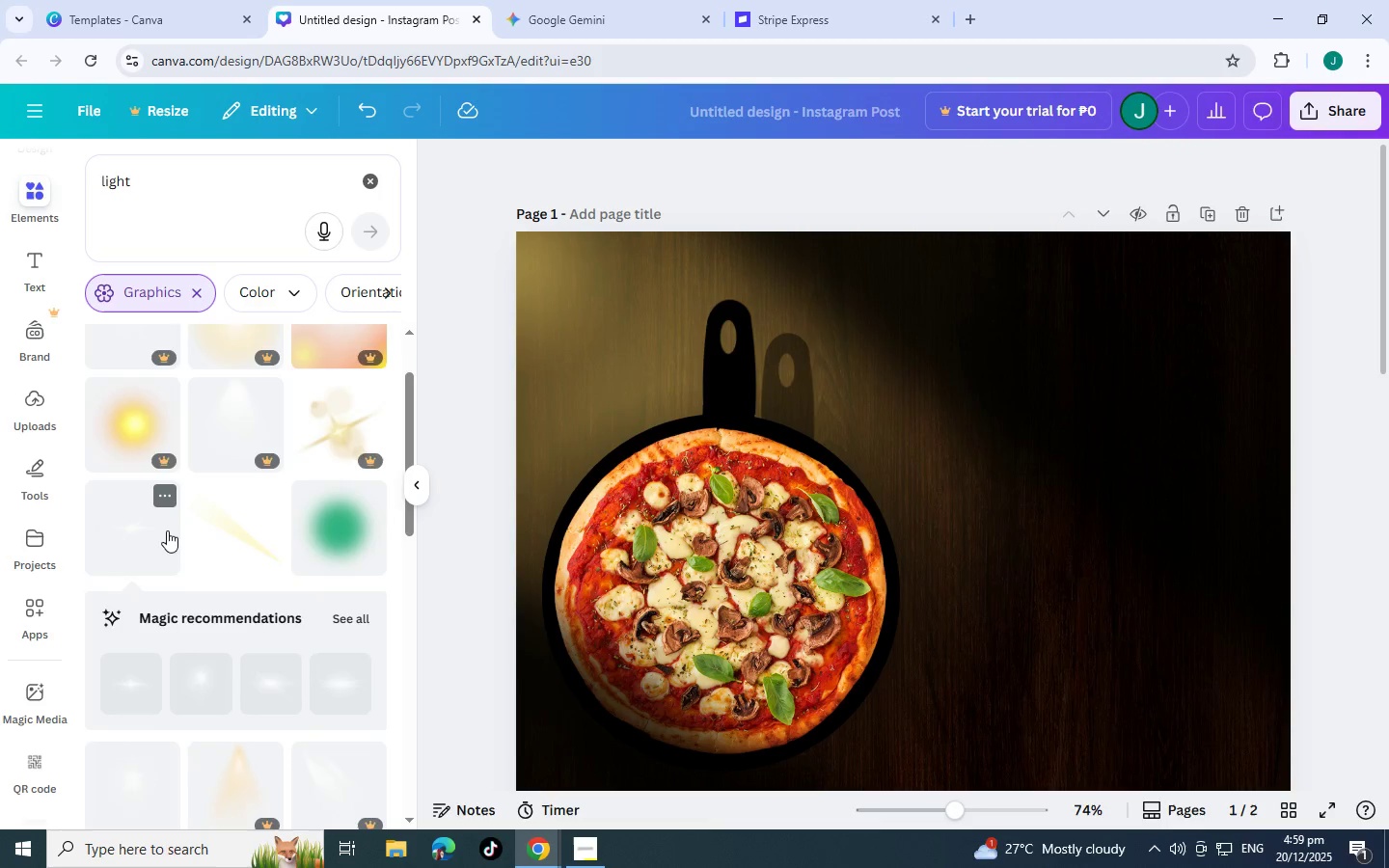 
scroll: coordinate [274, 583], scroll_direction: down, amount: 6.0
 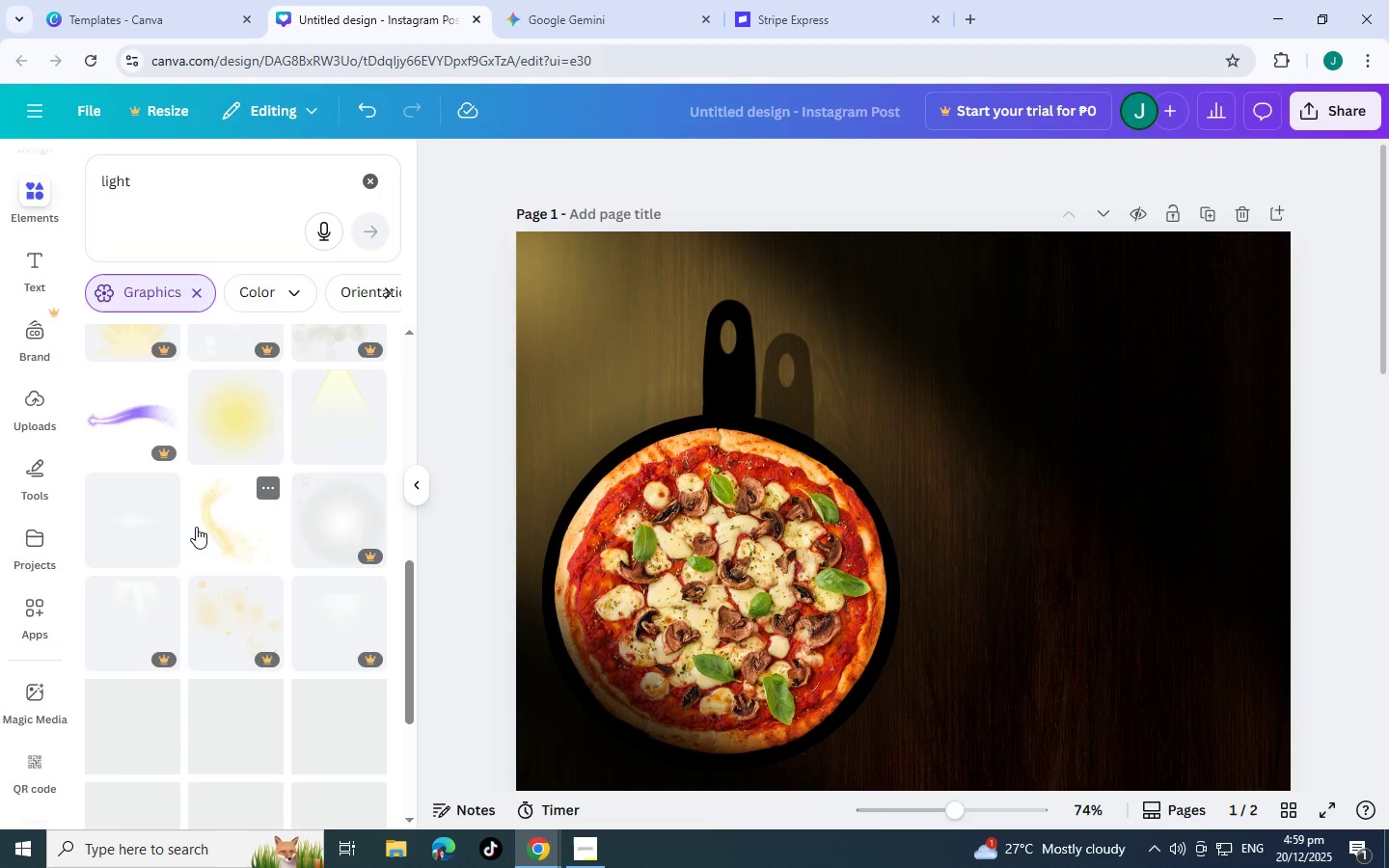 
left_click([139, 525])
 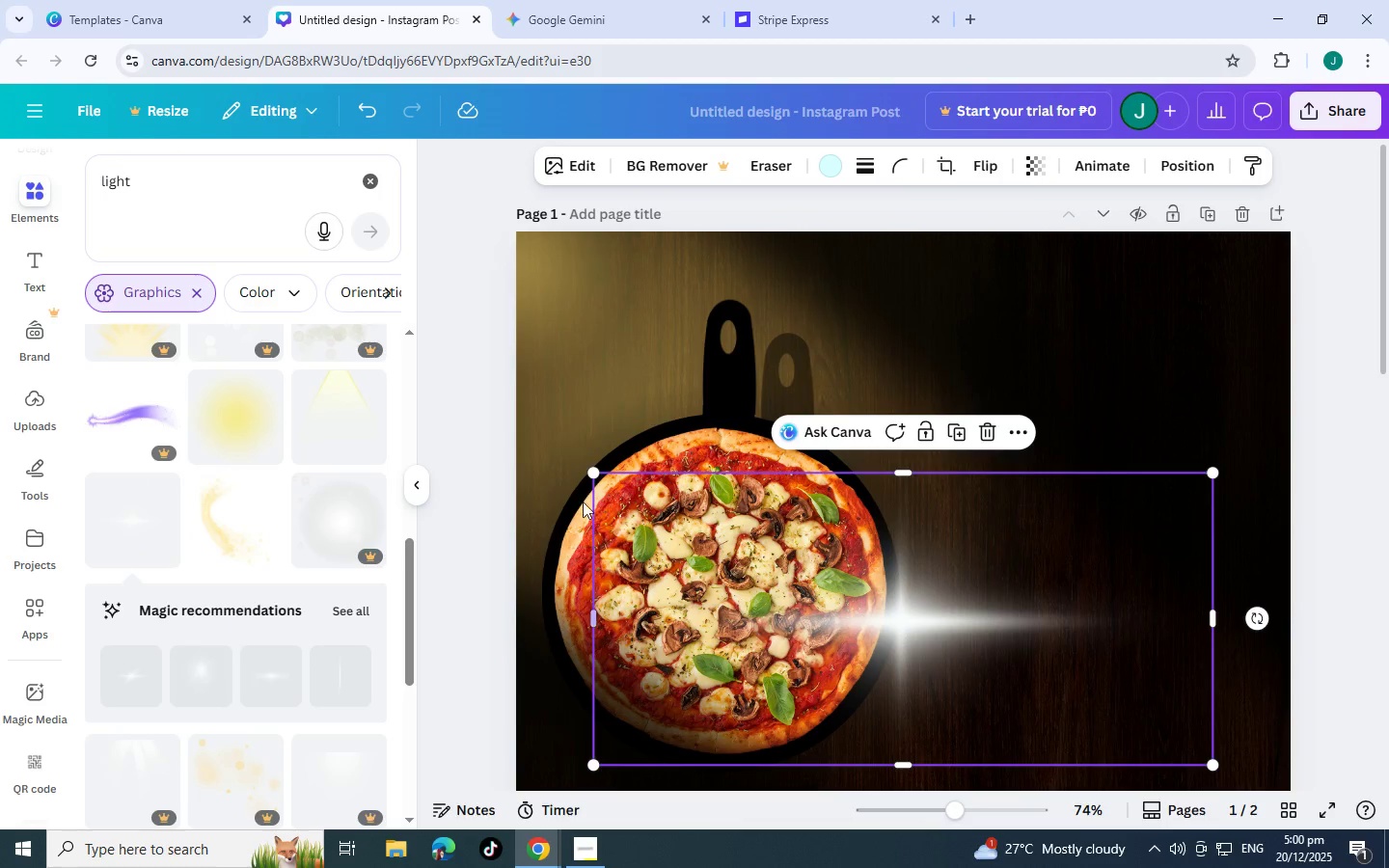 
left_click_drag(start_coordinate=[595, 472], to_coordinate=[959, 611])
 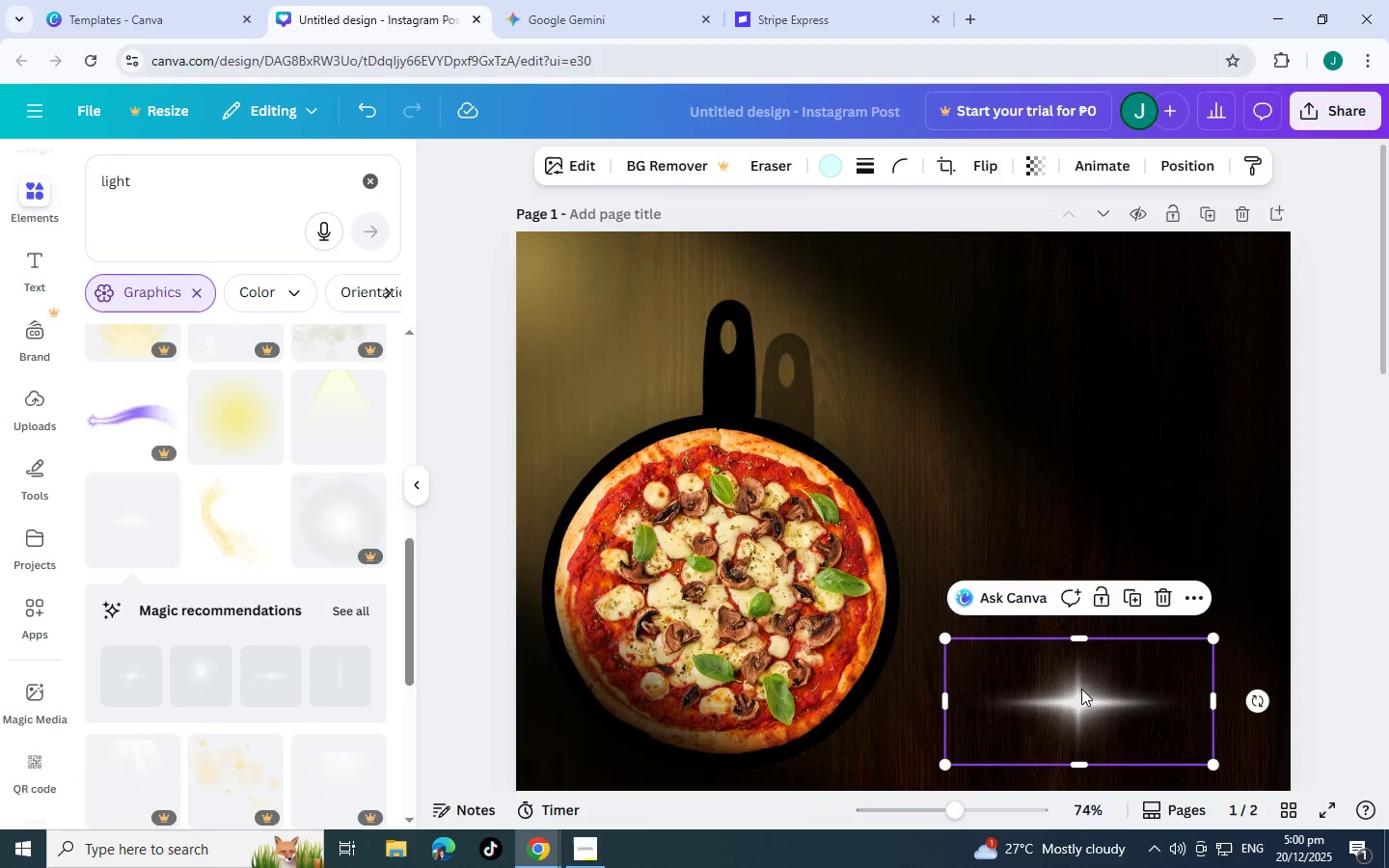 
left_click_drag(start_coordinate=[1081, 688], to_coordinate=[715, 464])
 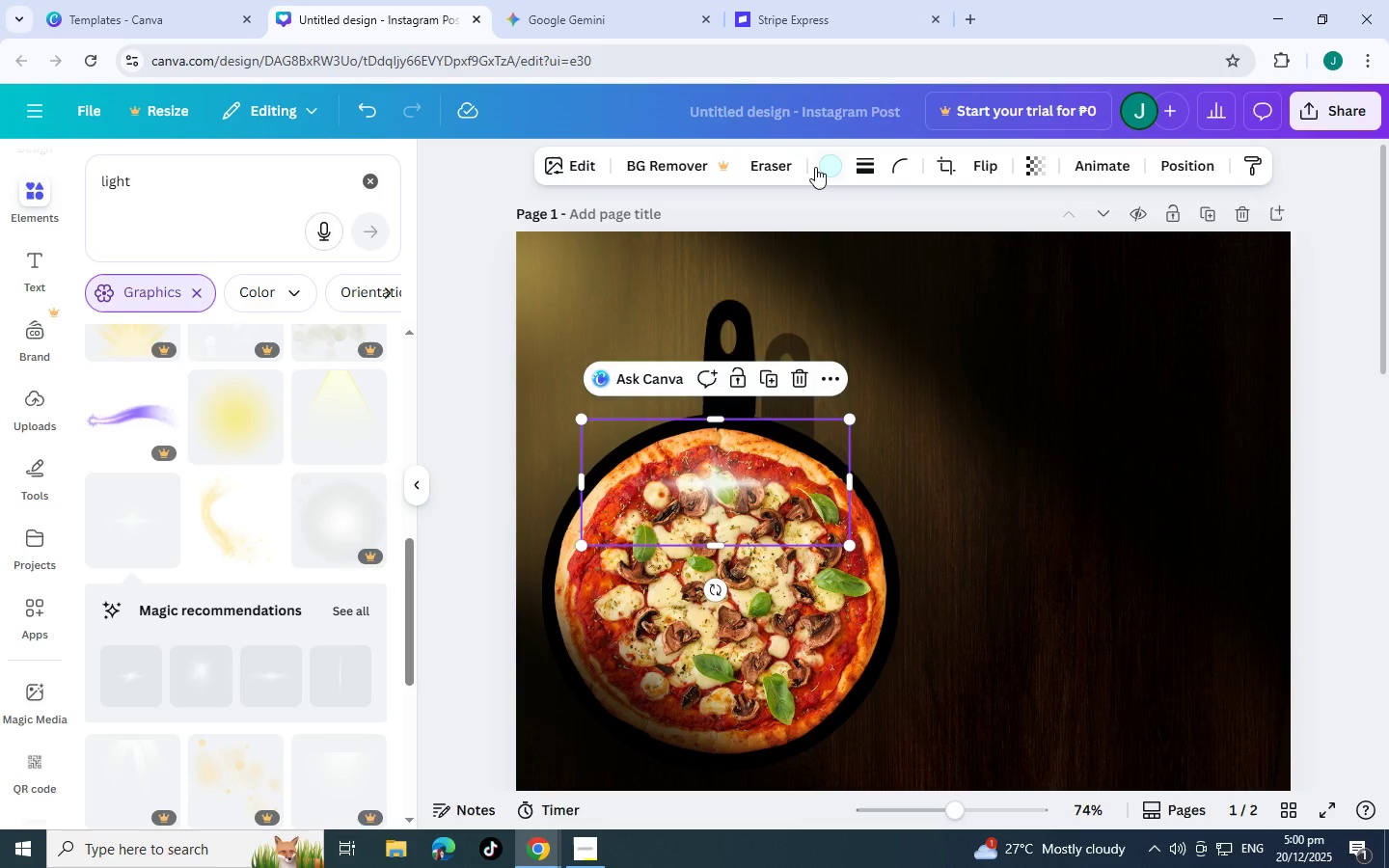 
left_click([815, 167])
 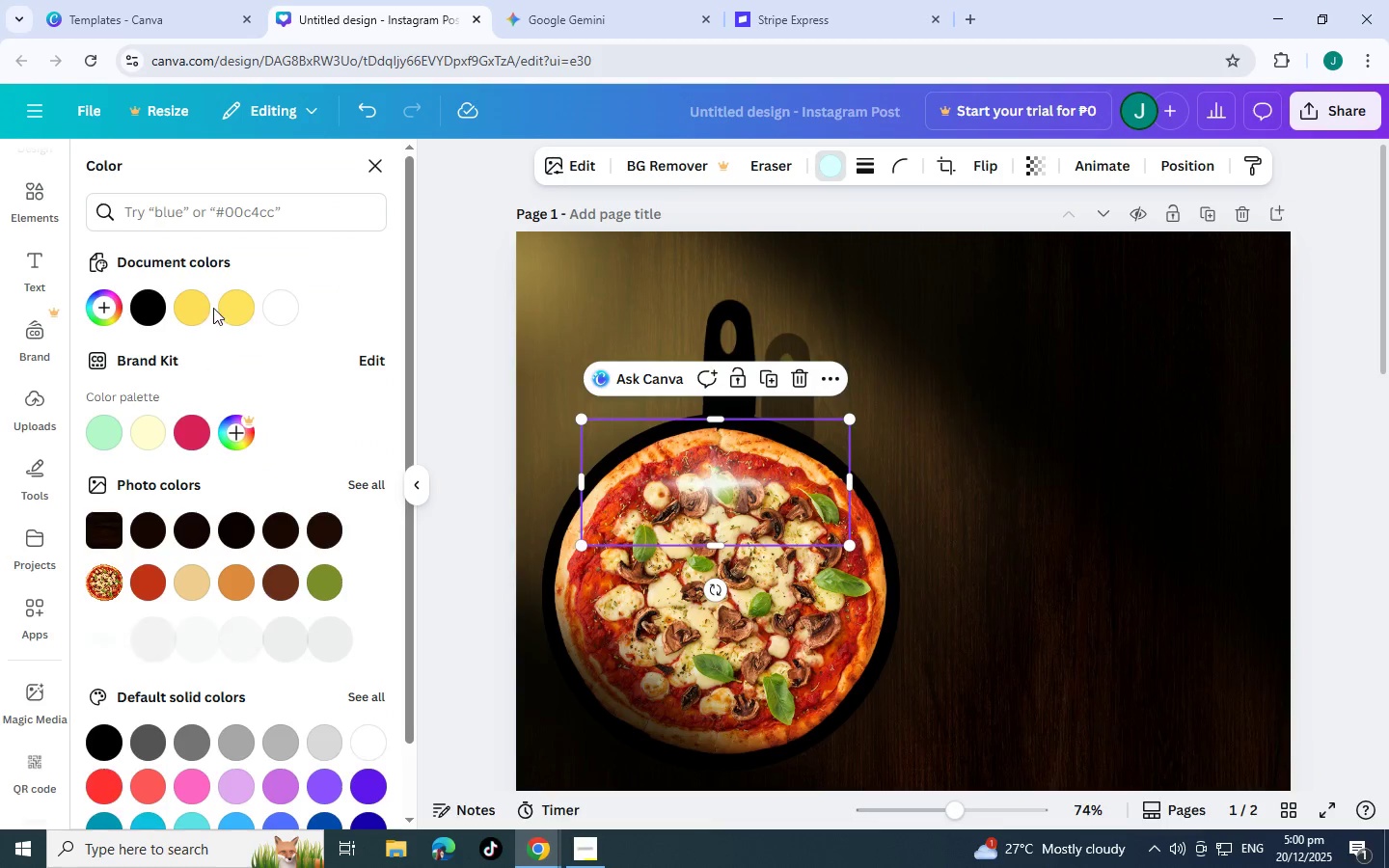 
left_click([234, 305])
 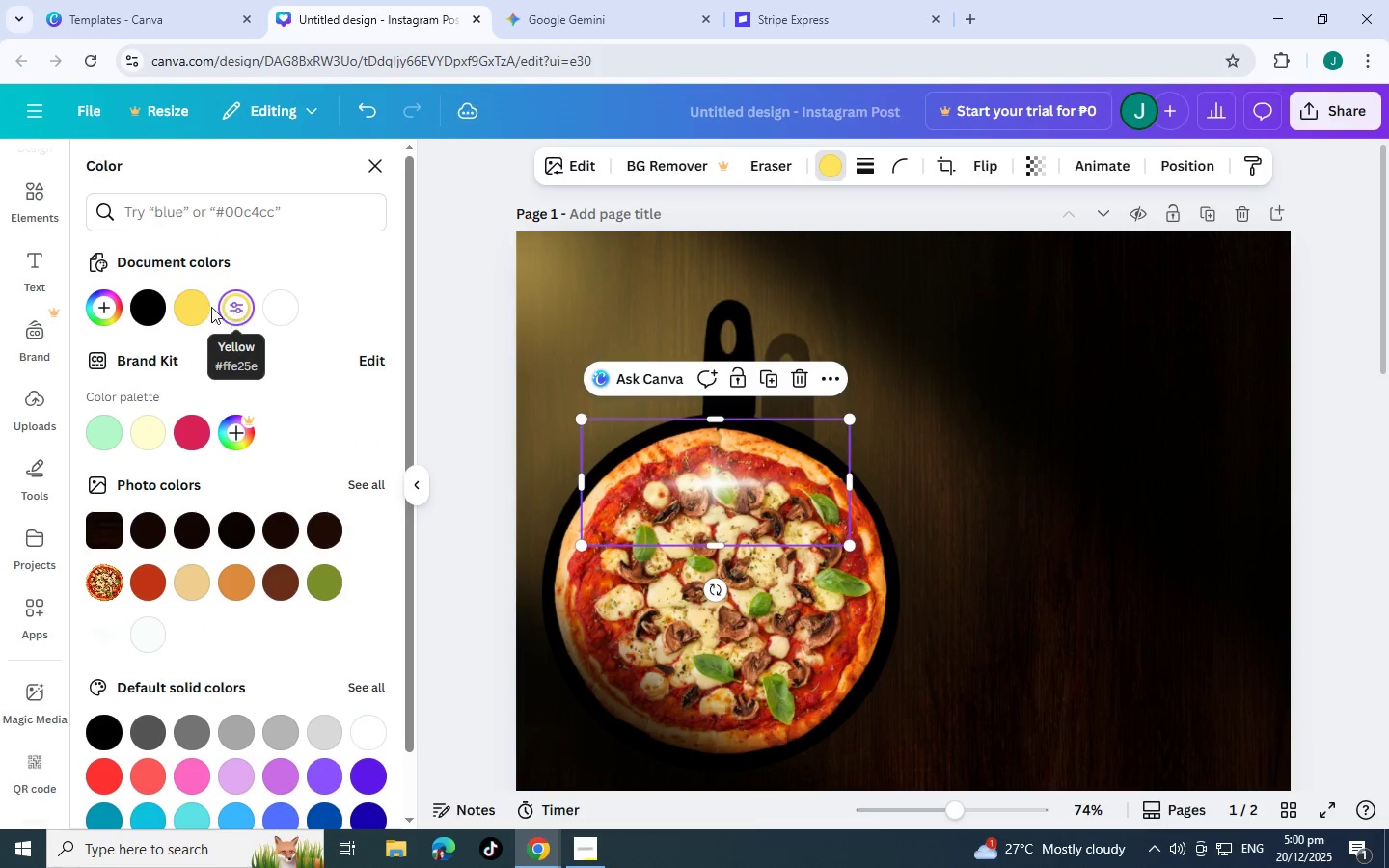 
left_click([192, 307])
 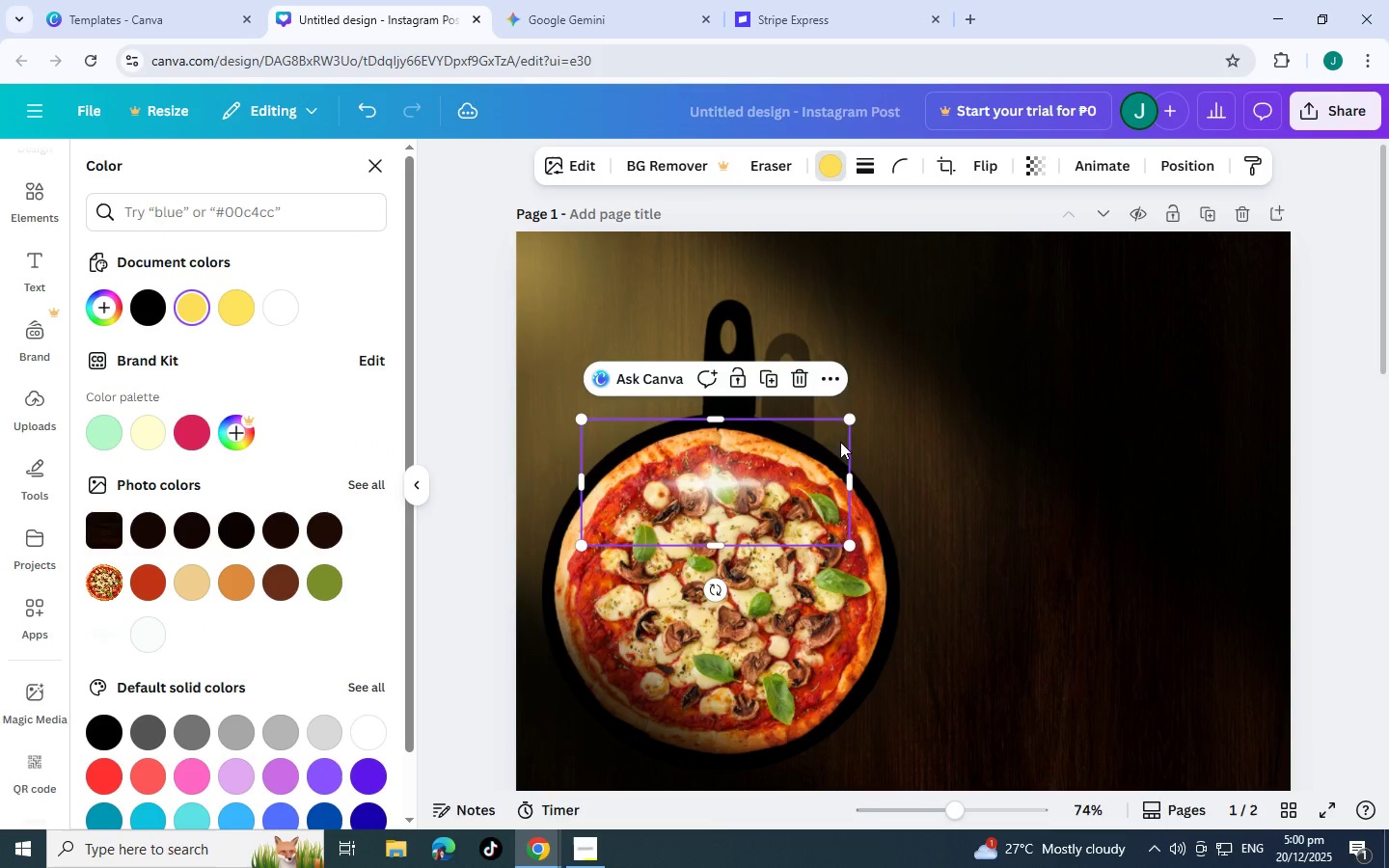 
left_click_drag(start_coordinate=[851, 414], to_coordinate=[1150, 299])
 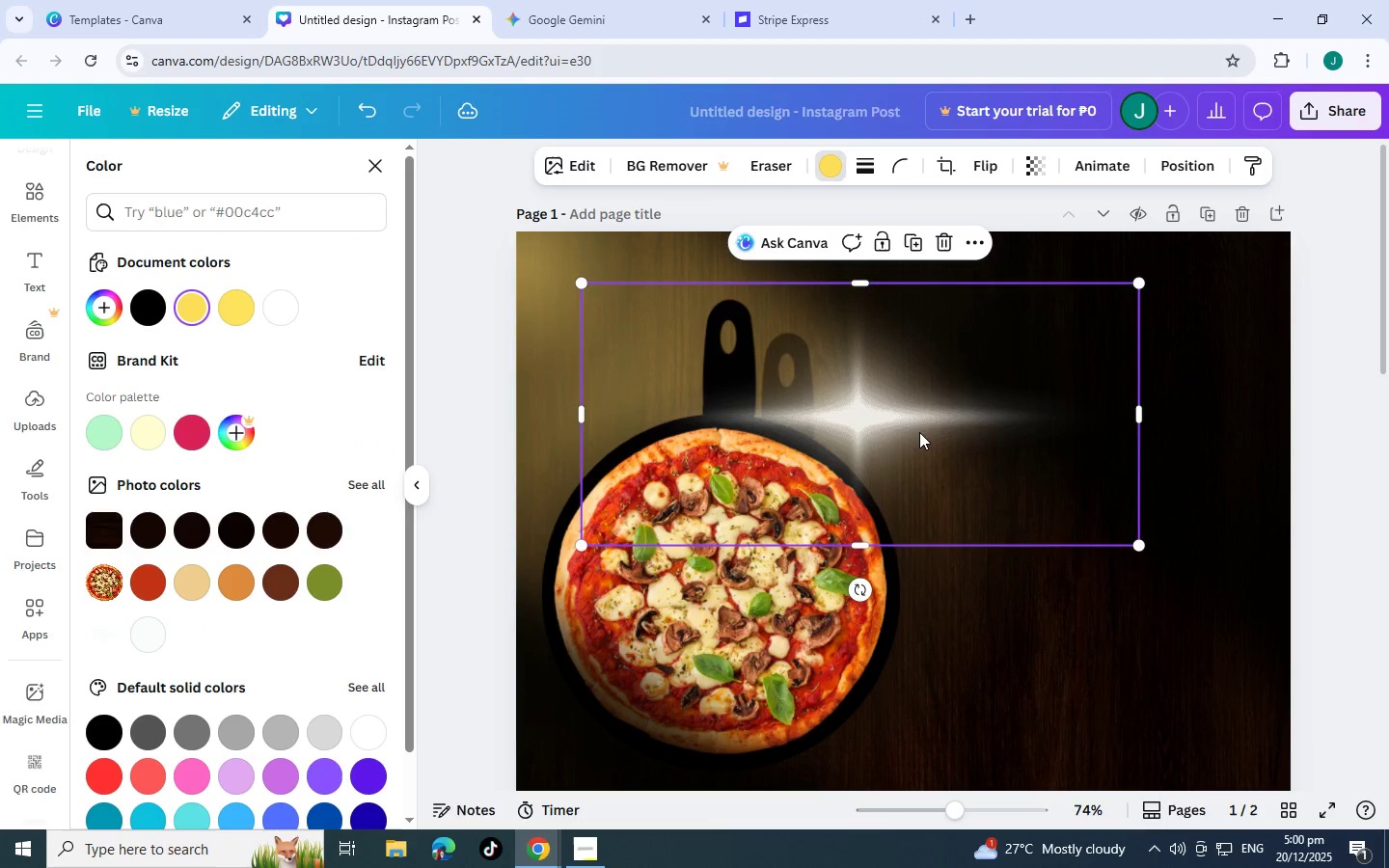 
left_click([918, 432])
 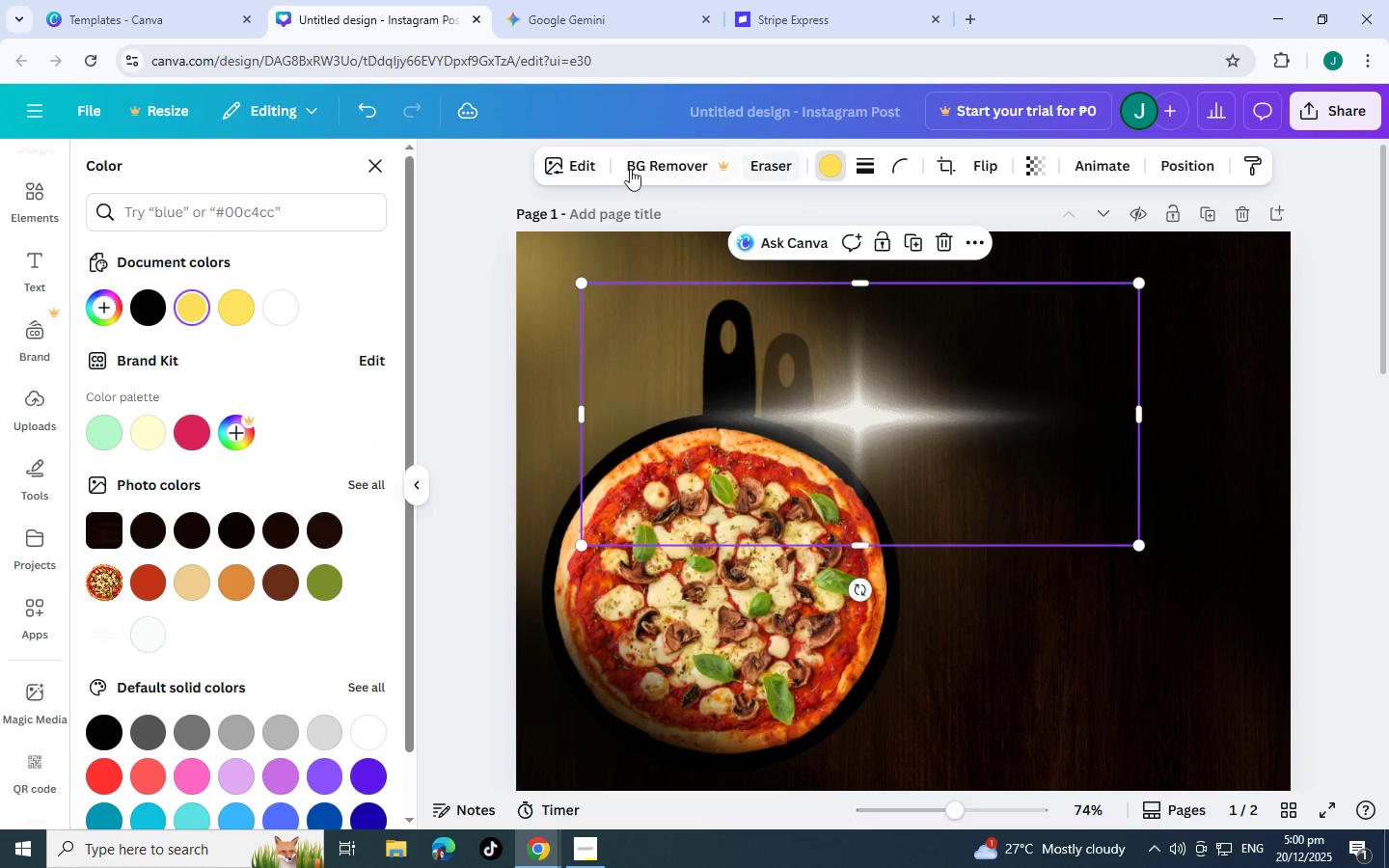 
left_click([586, 170])
 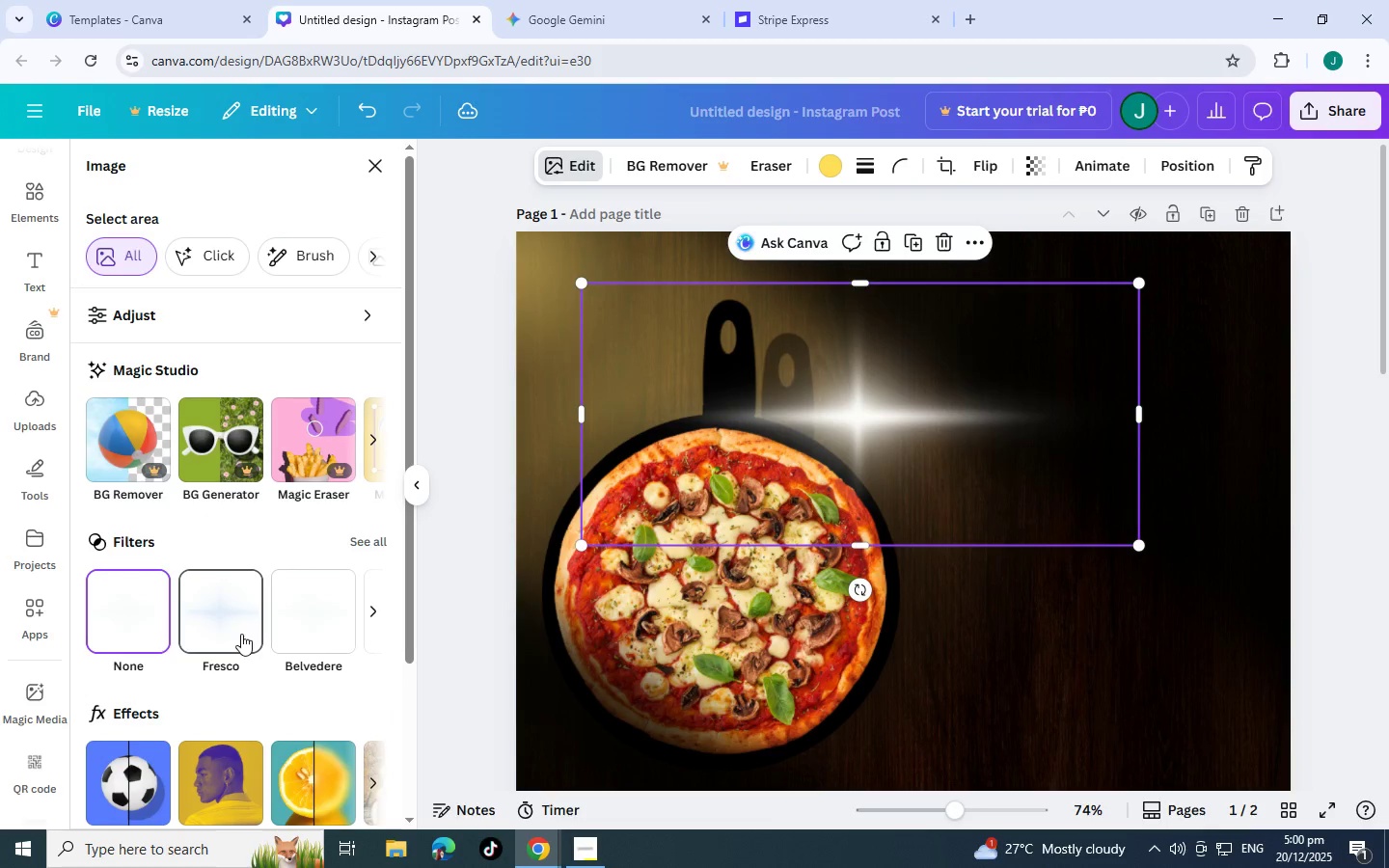 
left_click([224, 757])
 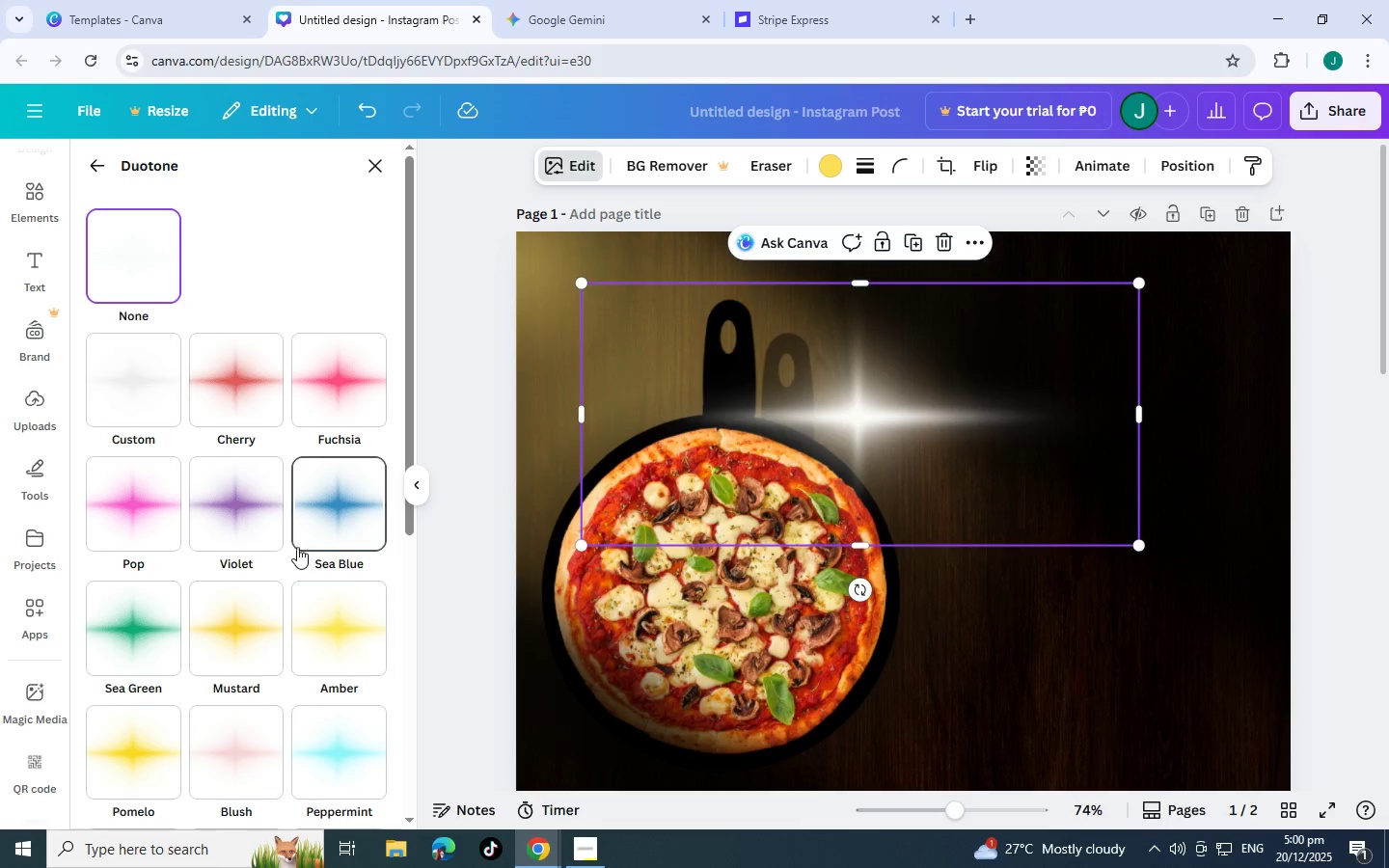 
left_click([248, 635])
 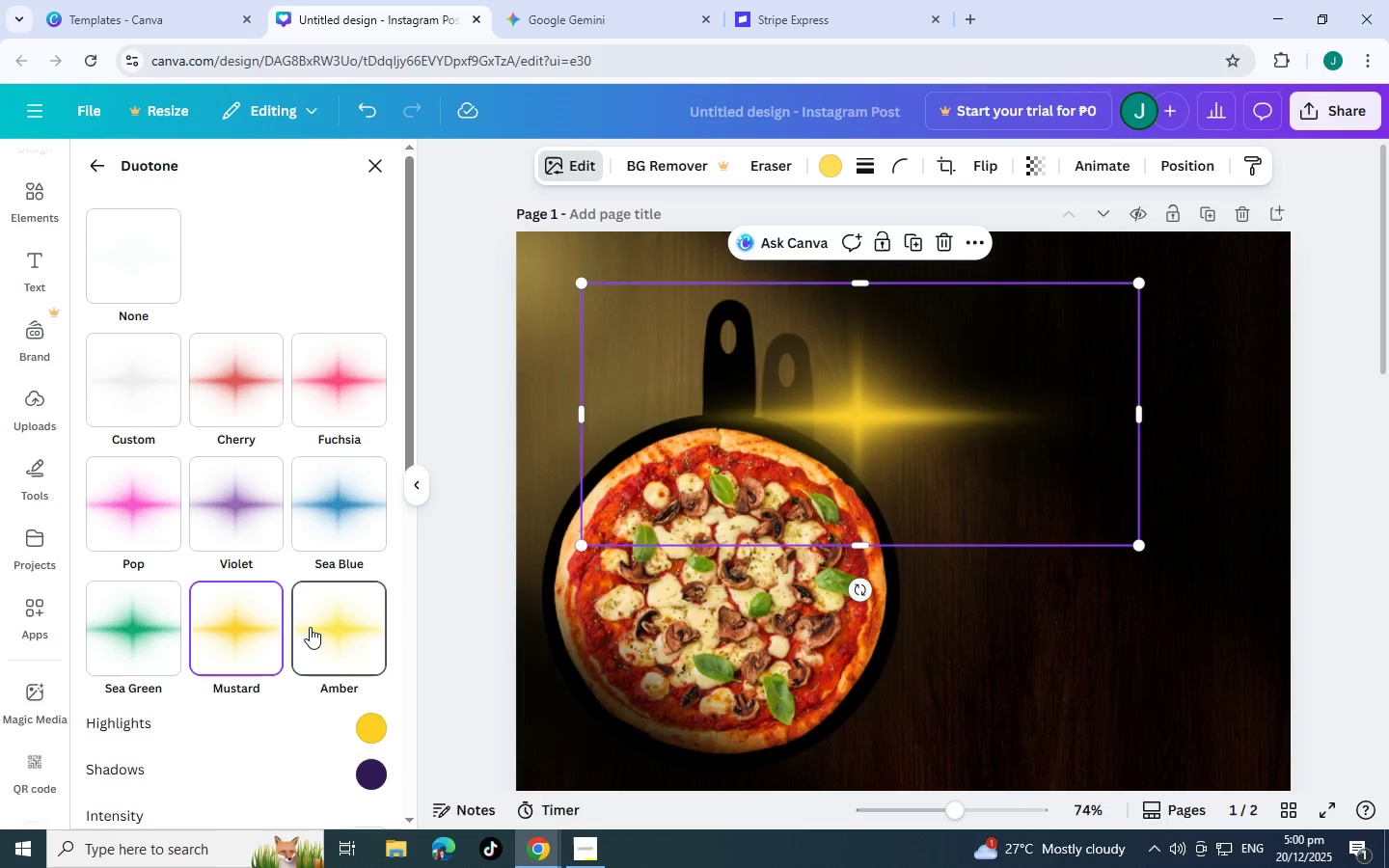 
left_click([315, 627])
 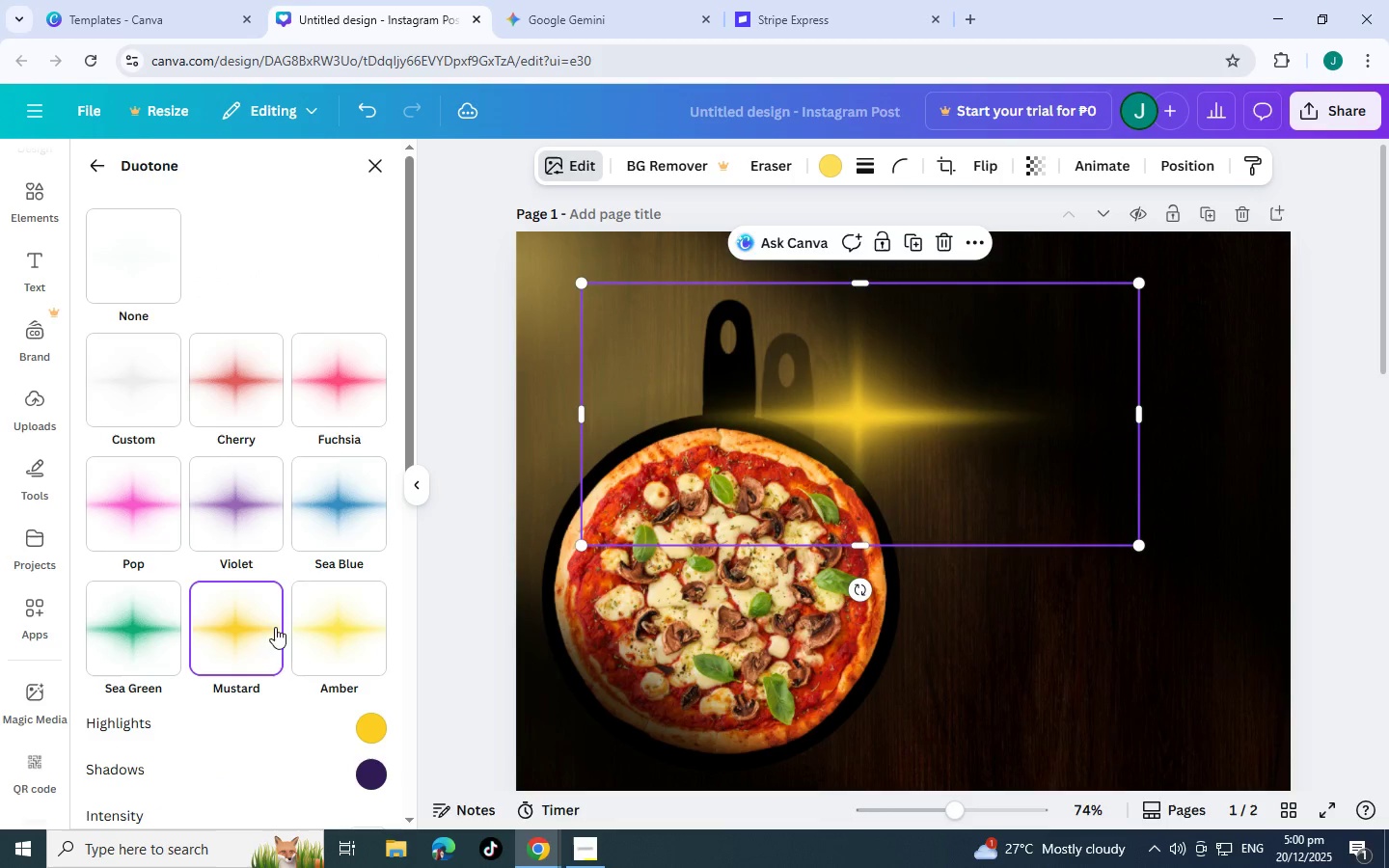 
double_click([340, 636])
 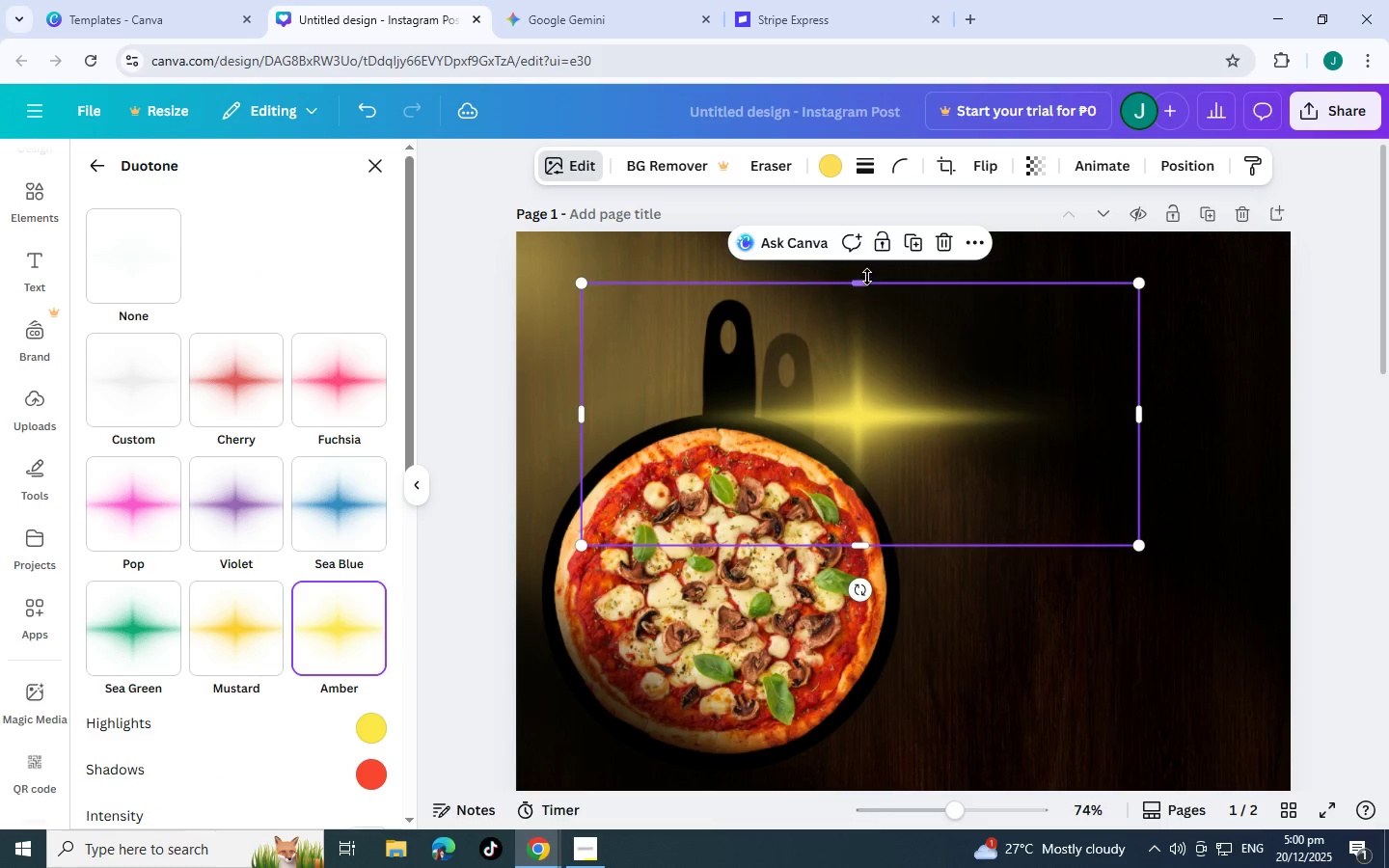 
left_click_drag(start_coordinate=[1142, 283], to_coordinate=[1085, 410])
 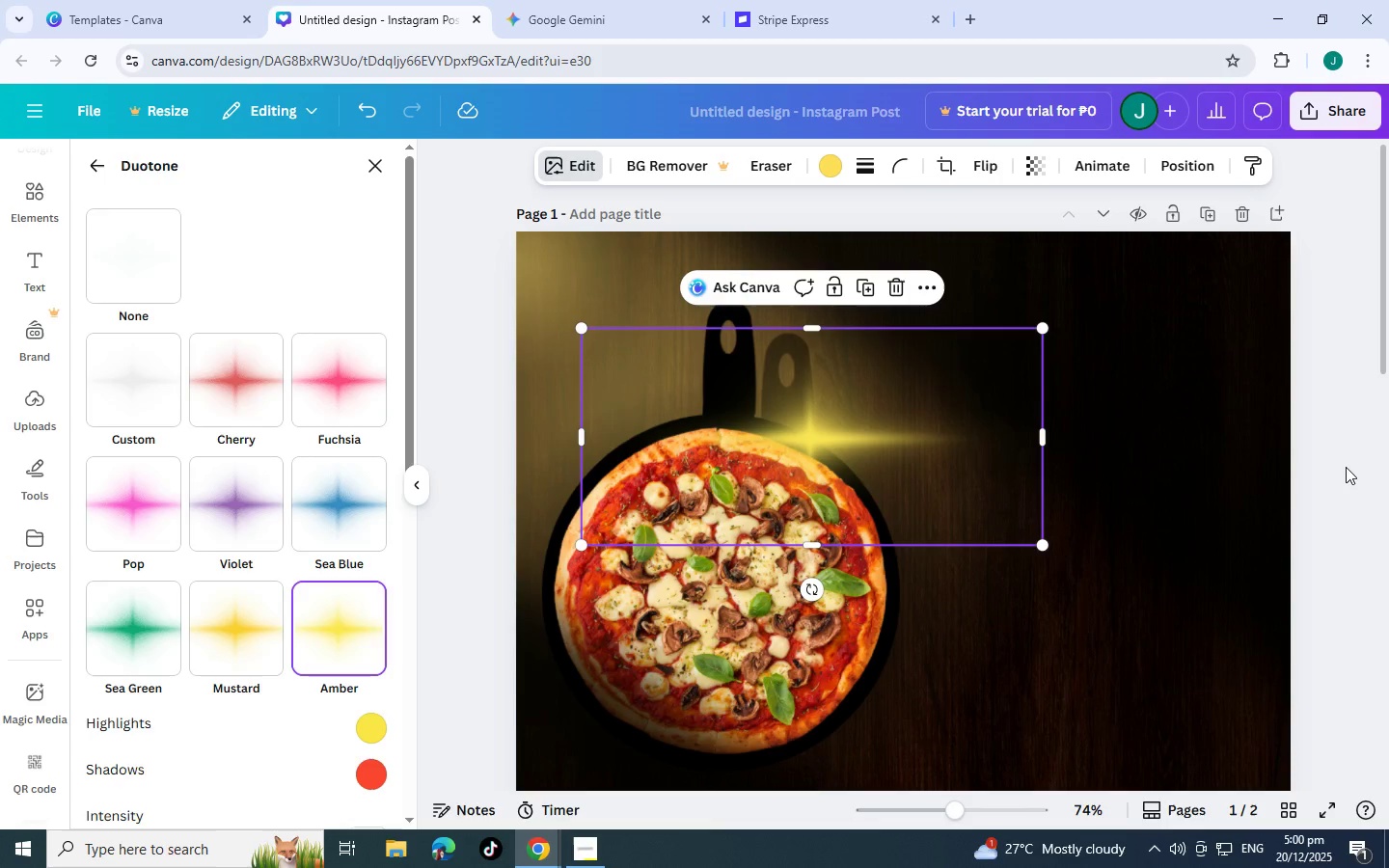 
left_click([1346, 467])
 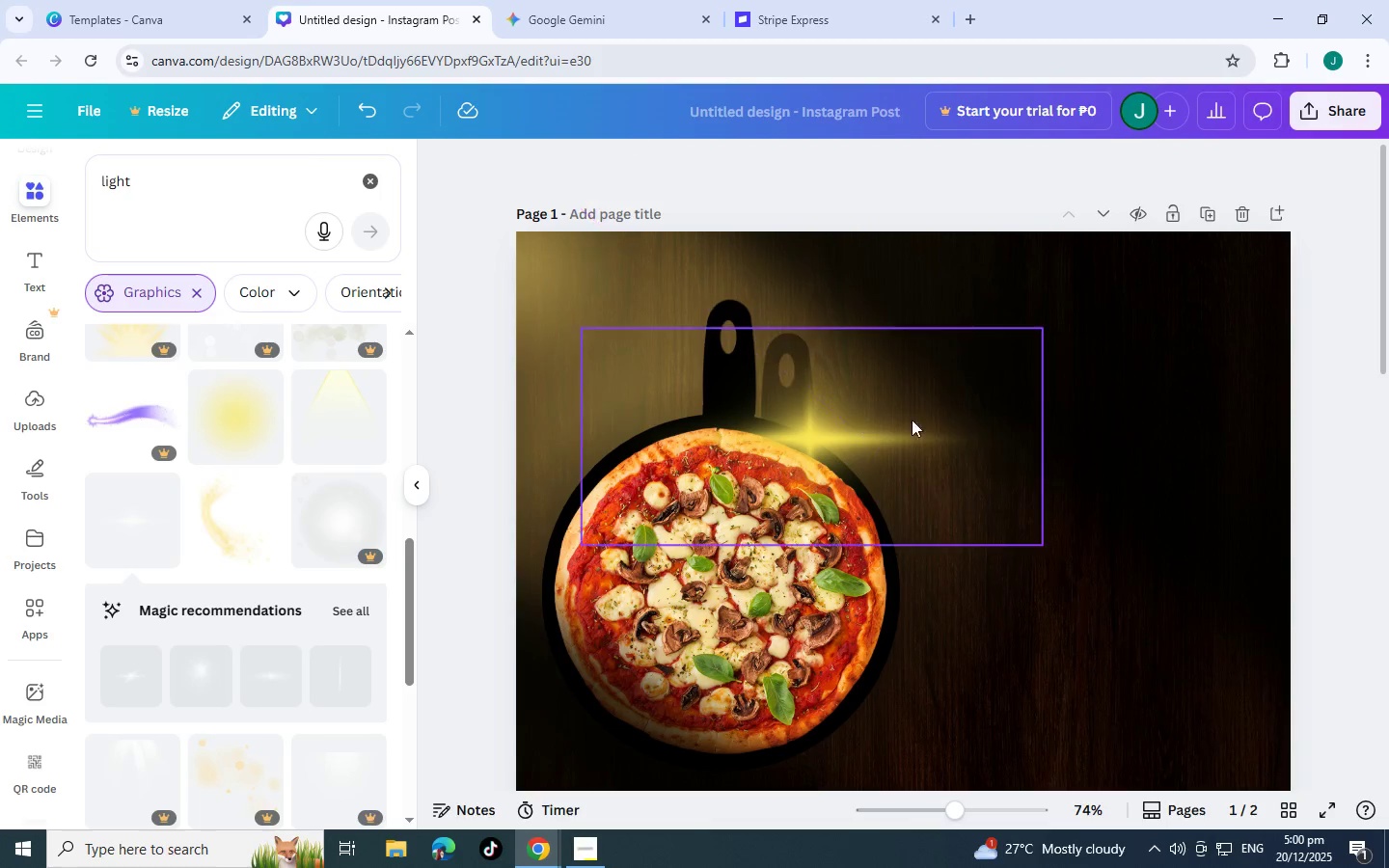 
left_click_drag(start_coordinate=[884, 420], to_coordinate=[789, 432])
 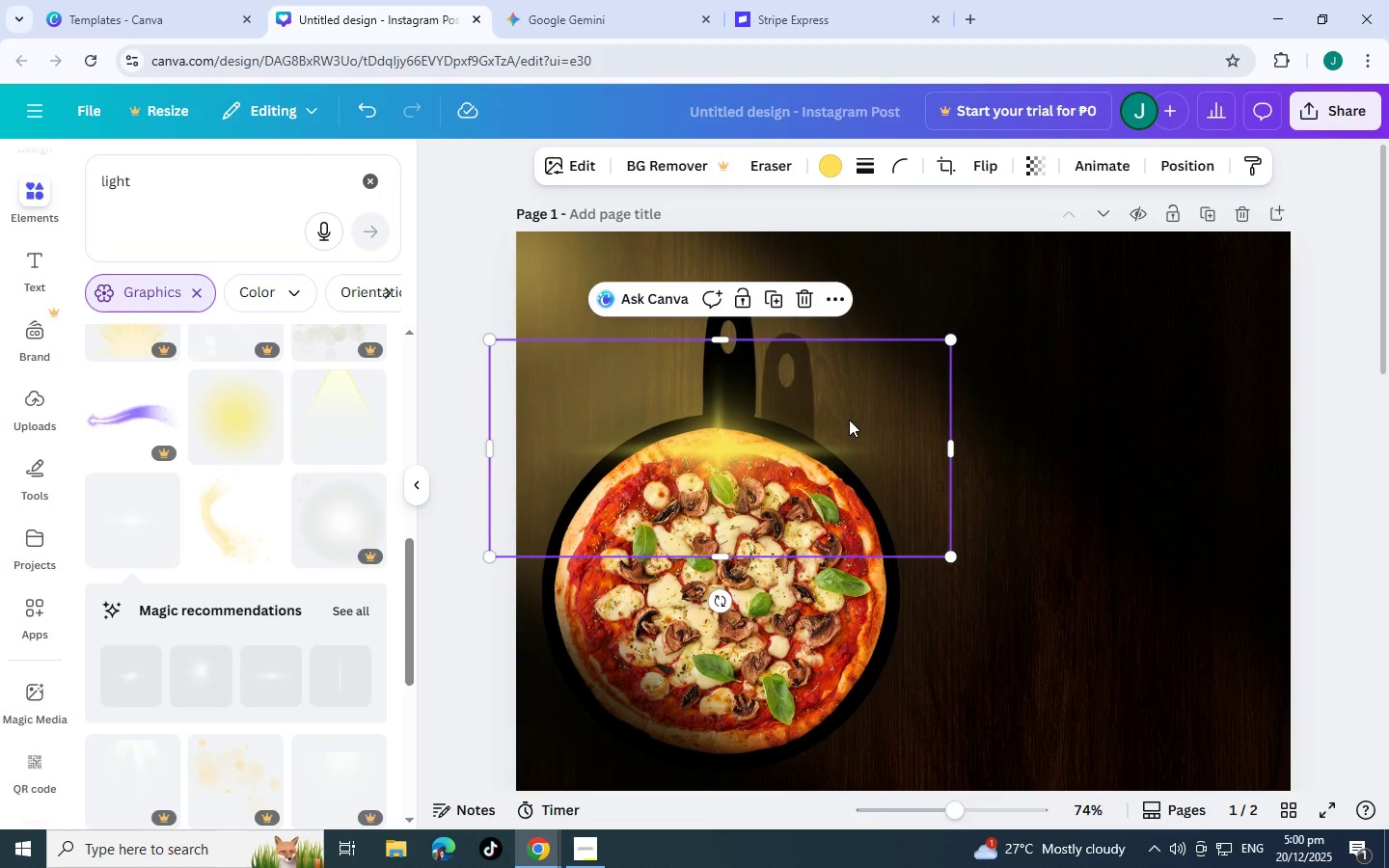 
wait(5.31)
 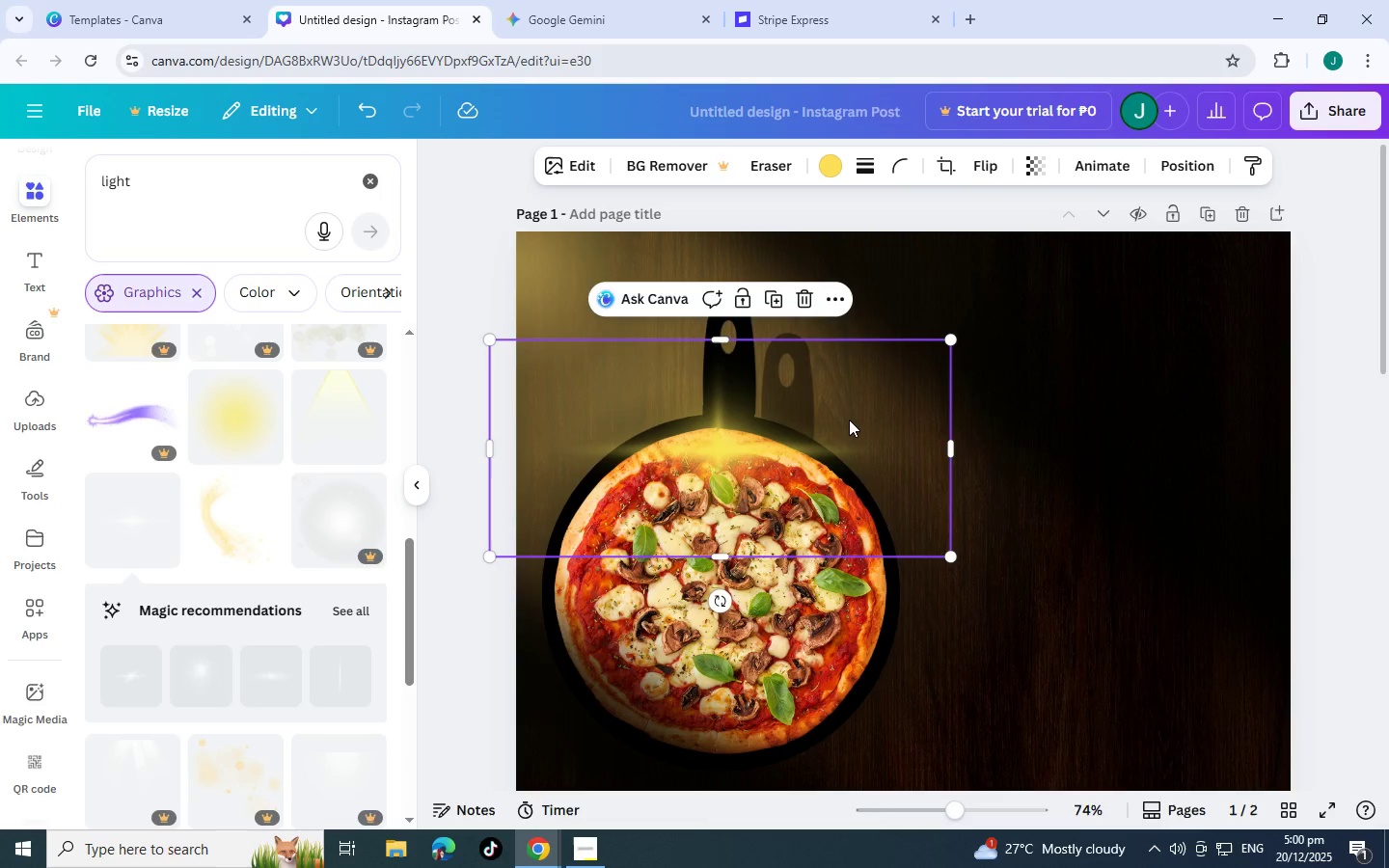 
left_click_drag(start_coordinate=[832, 459], to_coordinate=[821, 520])
 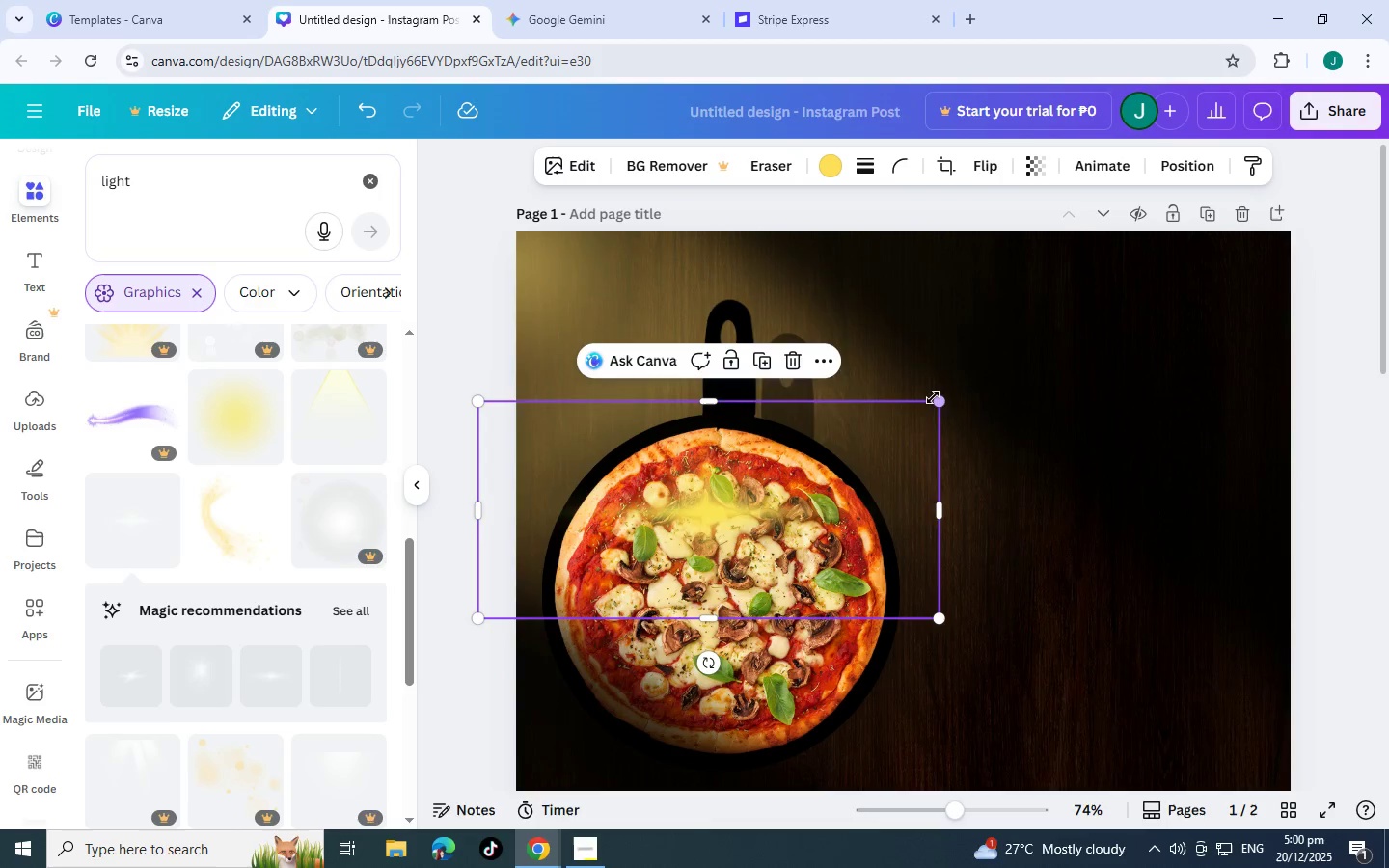 
left_click_drag(start_coordinate=[933, 398], to_coordinate=[1042, 377])
 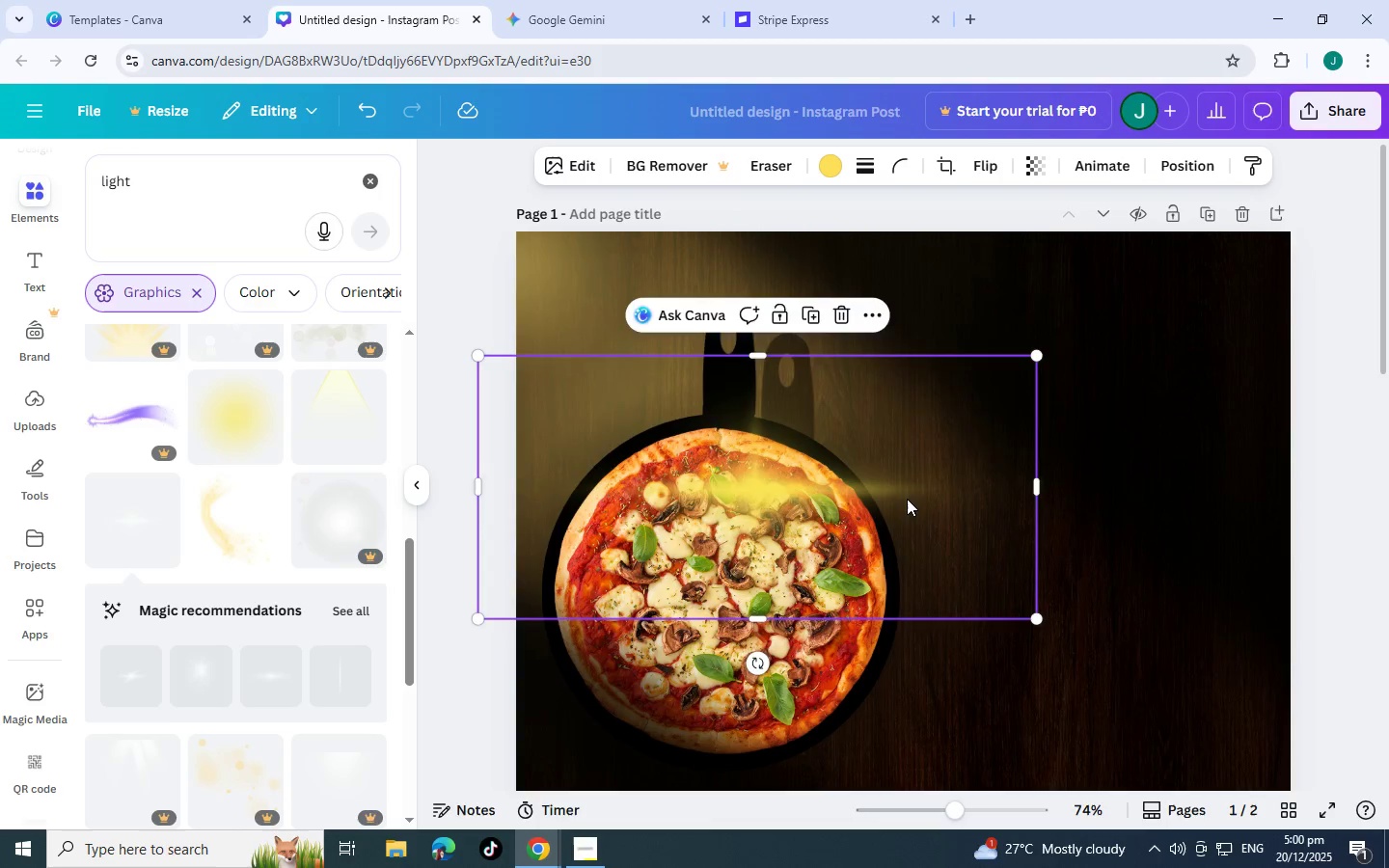 
left_click_drag(start_coordinate=[904, 501], to_coordinate=[881, 515])
 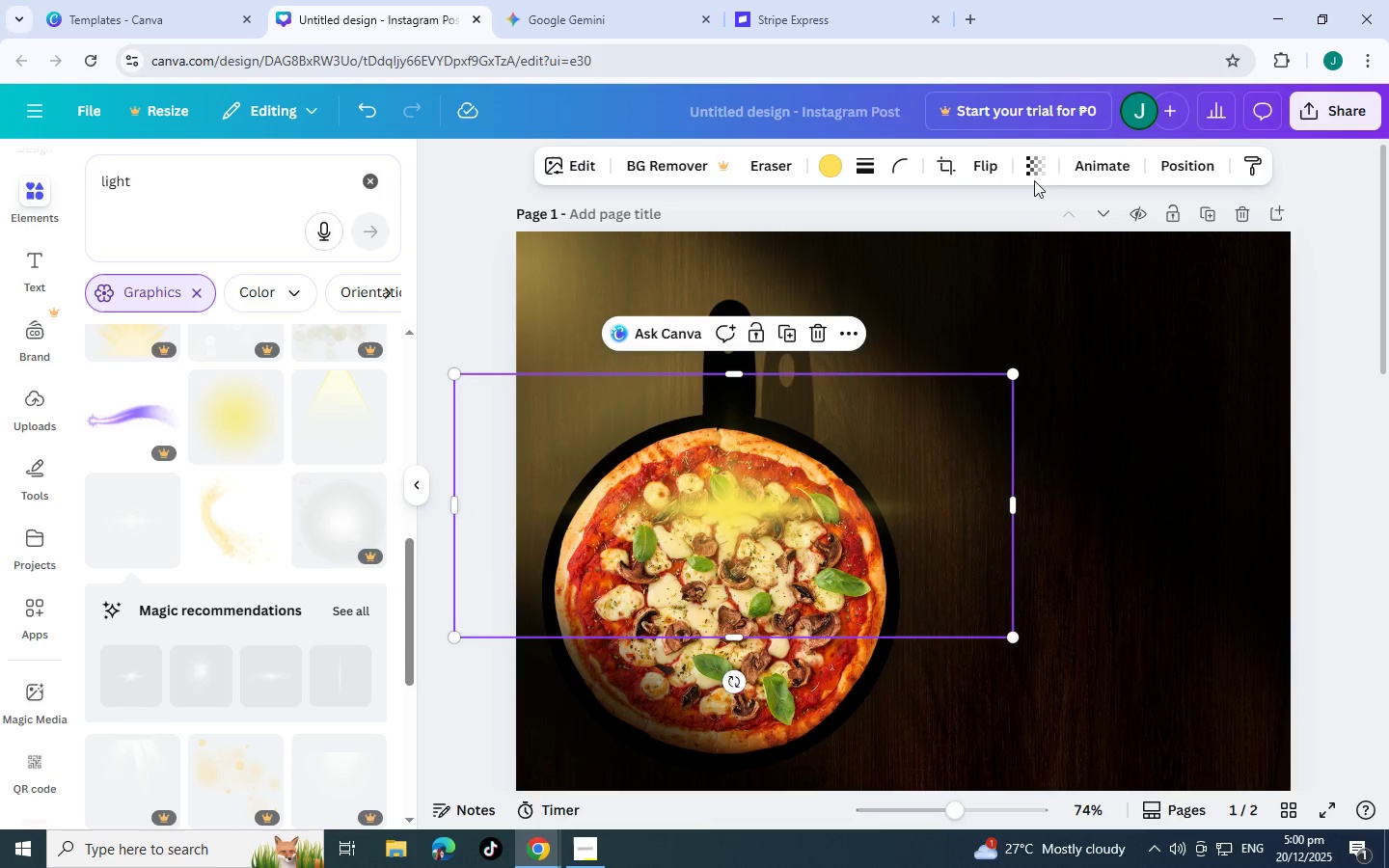 
left_click([1038, 169])
 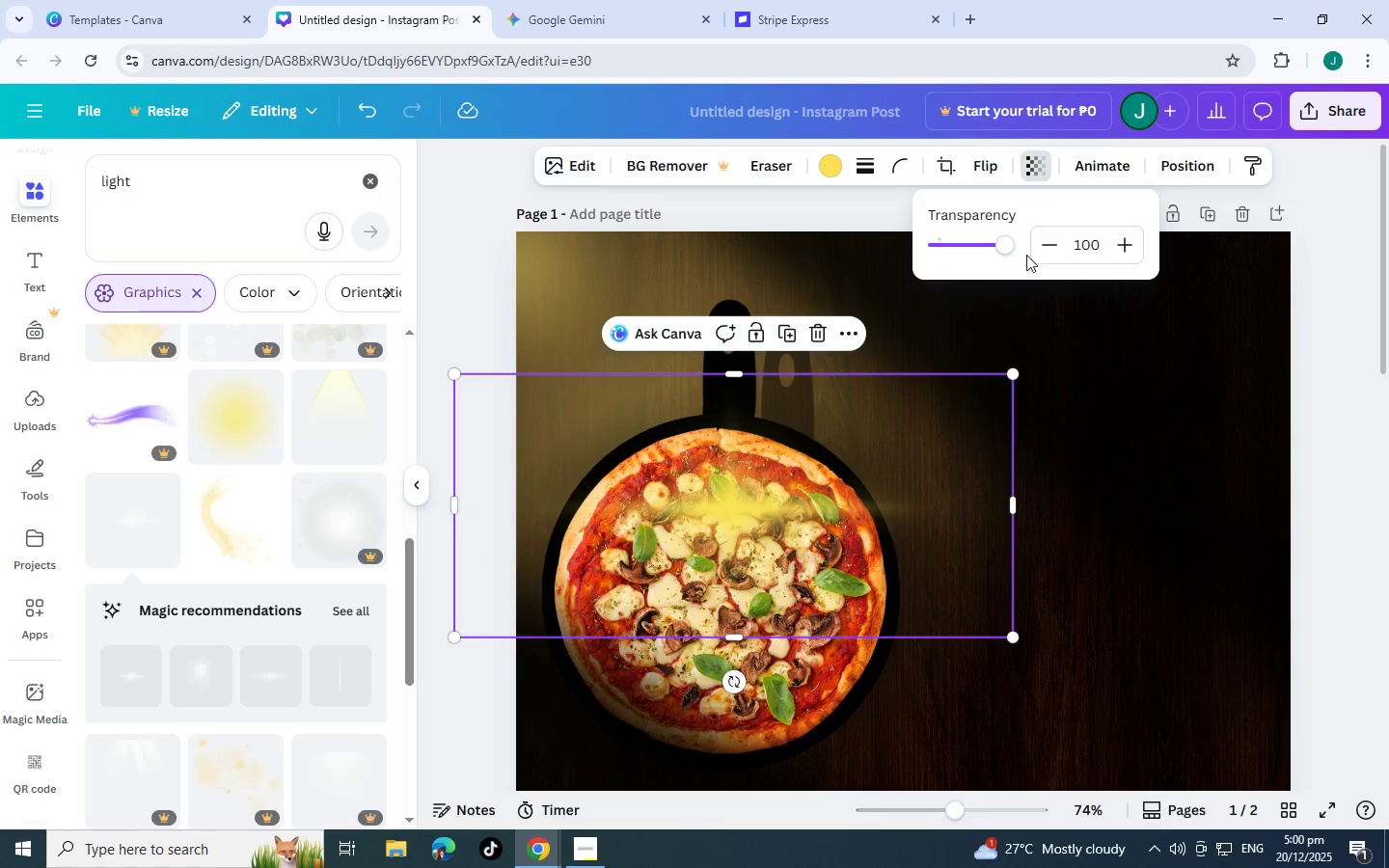 
left_click_drag(start_coordinate=[1011, 254], to_coordinate=[1073, 245])
 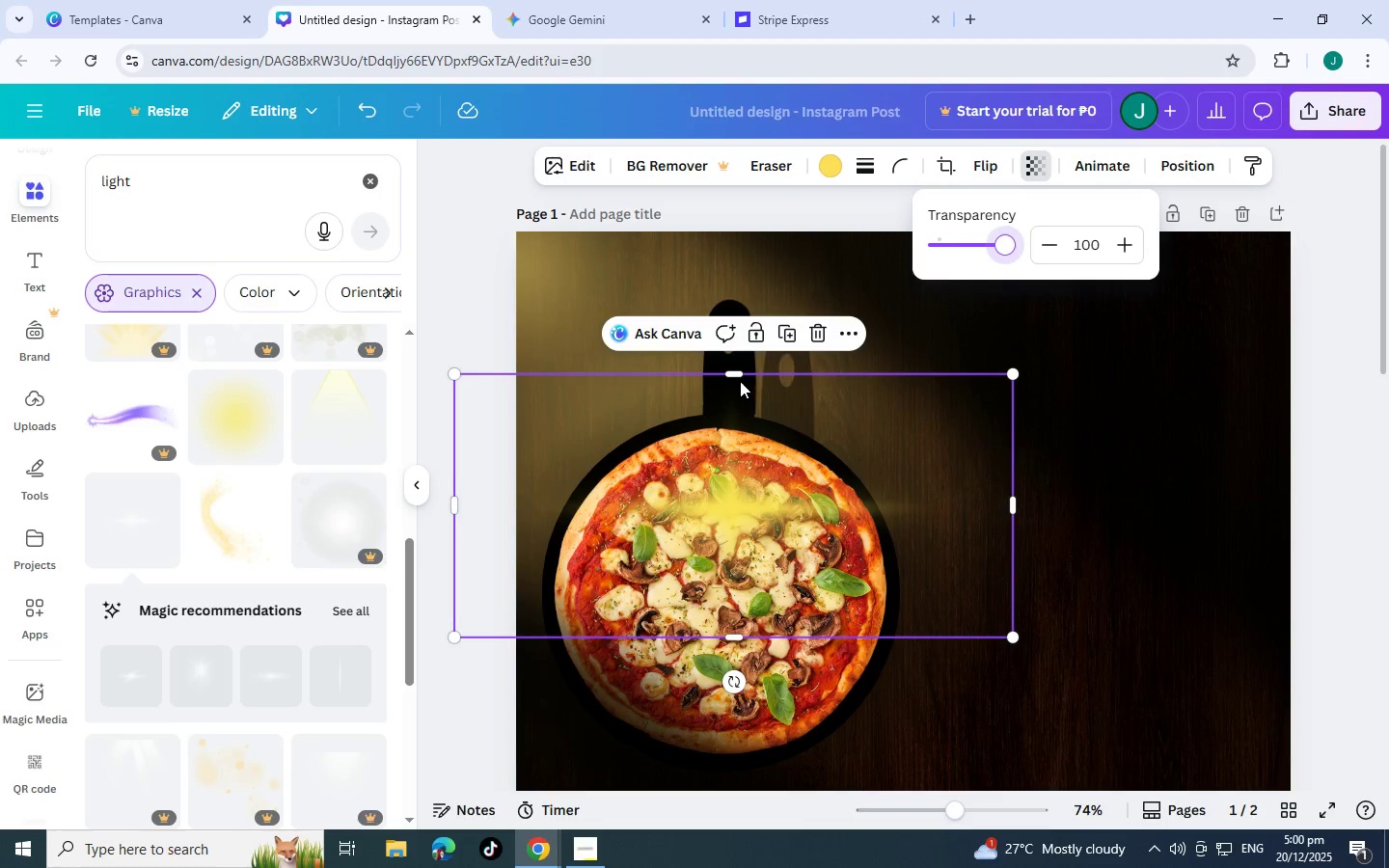 
left_click_drag(start_coordinate=[739, 381], to_coordinate=[785, 502])
 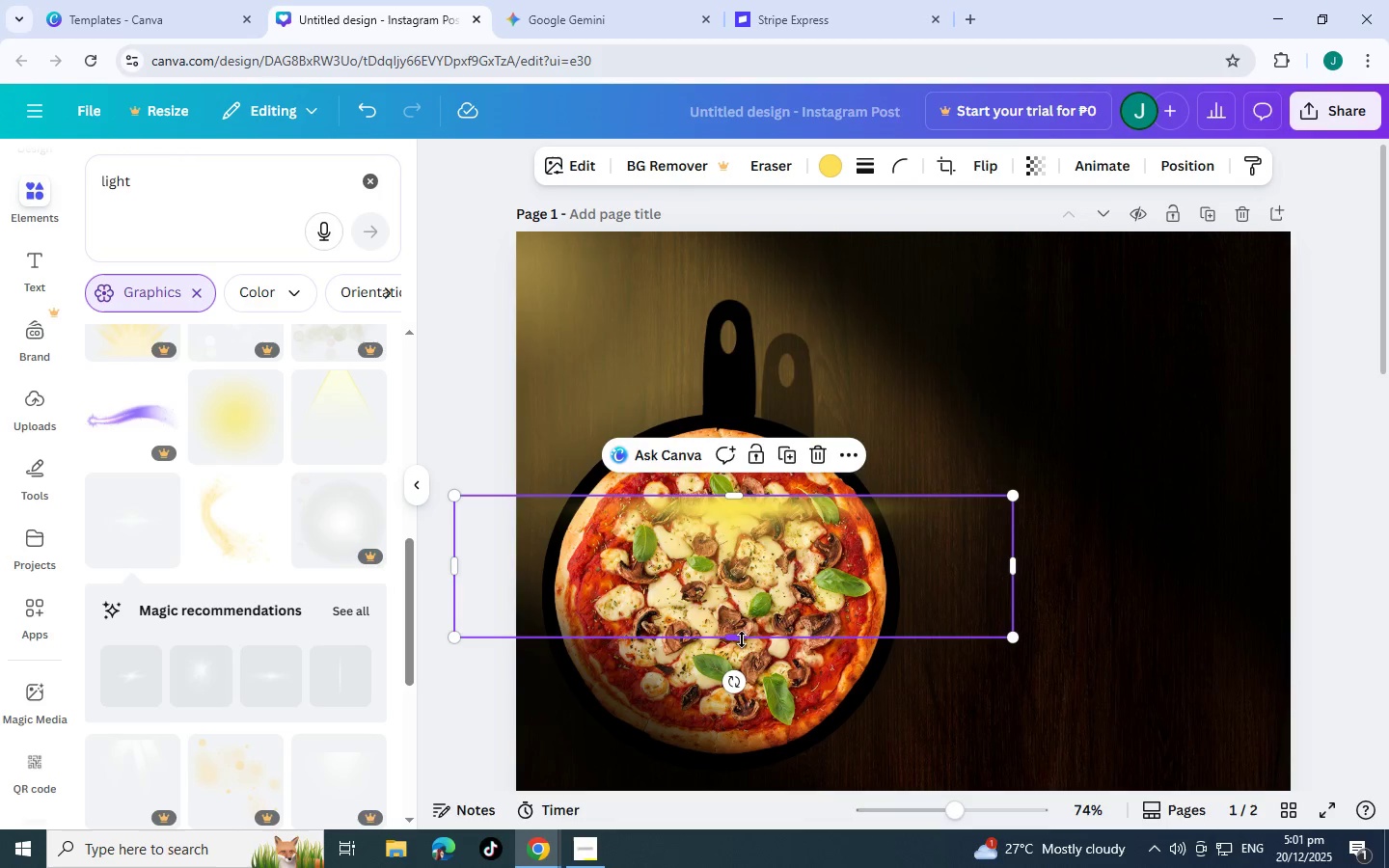 
left_click_drag(start_coordinate=[741, 642], to_coordinate=[736, 518])
 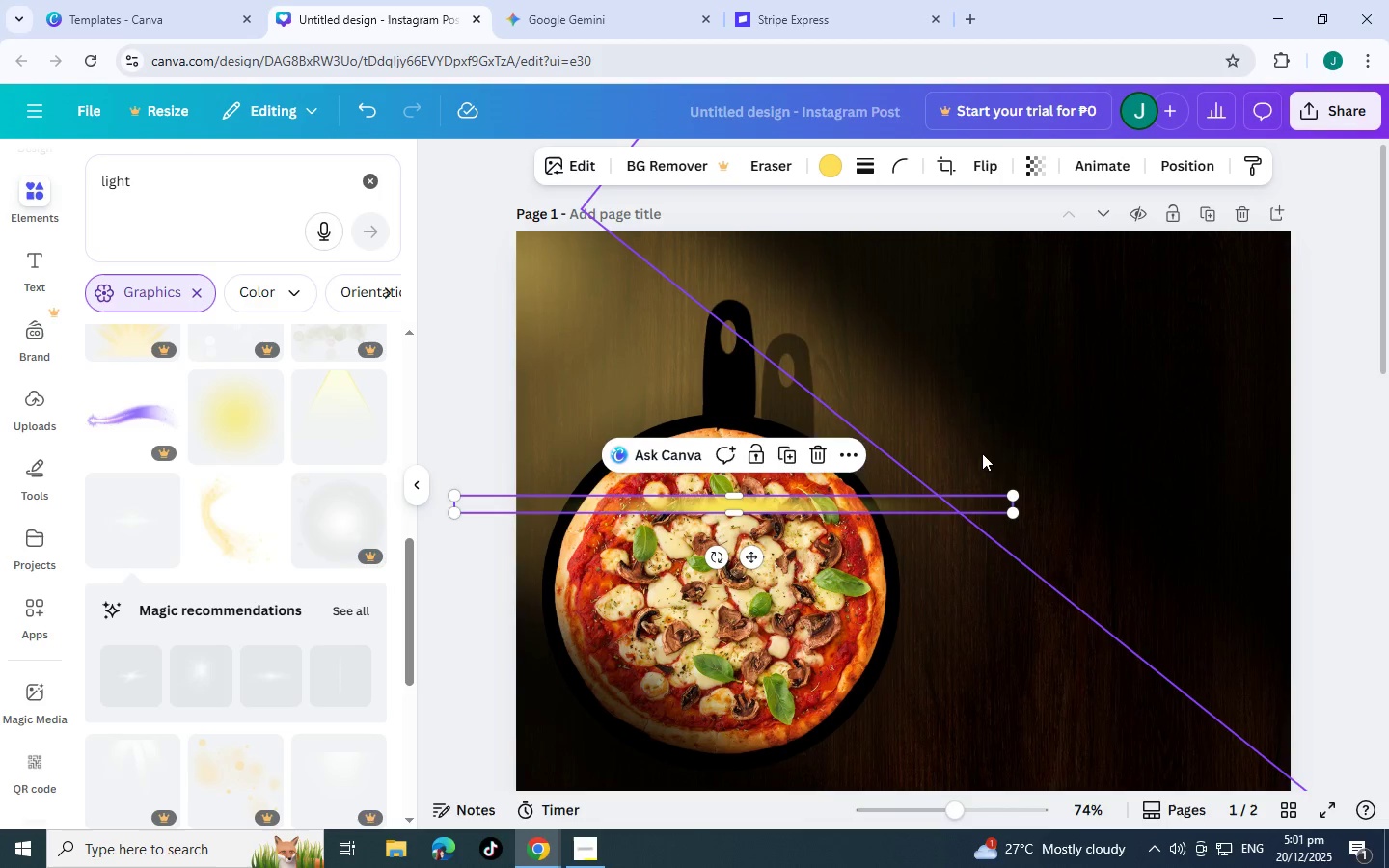 
left_click([982, 453])
 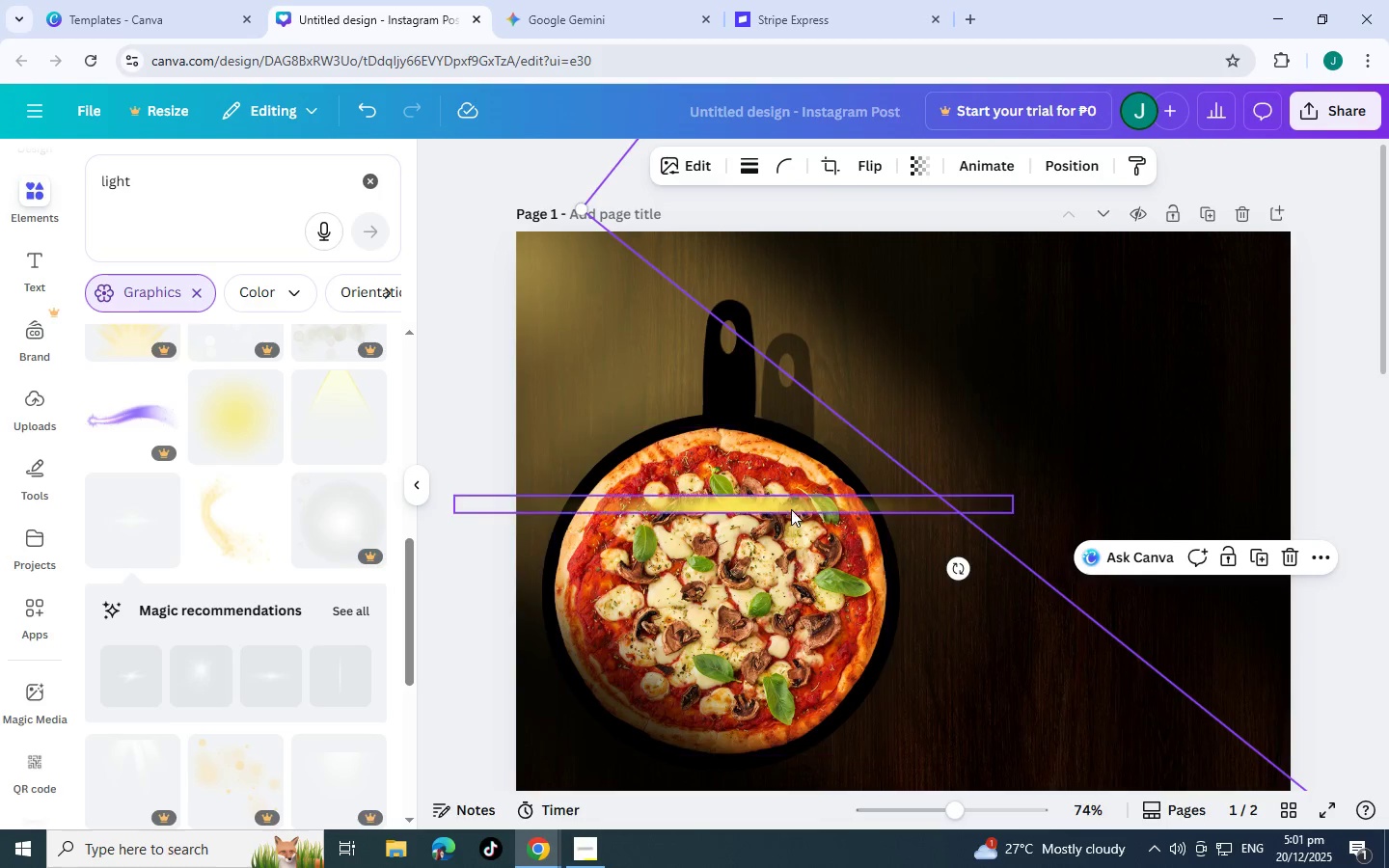 
left_click([792, 504])
 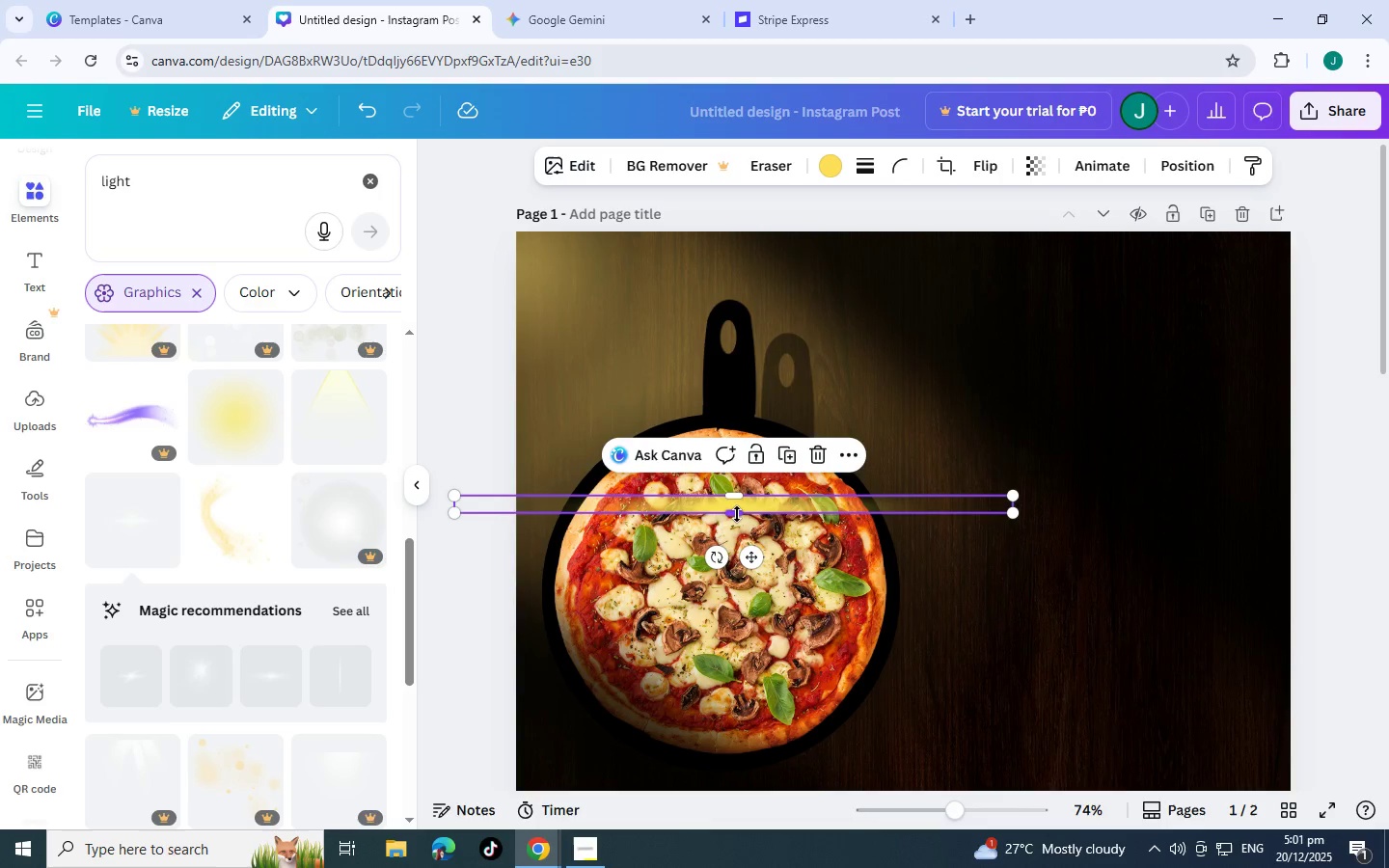 
left_click_drag(start_coordinate=[736, 514], to_coordinate=[742, 551])
 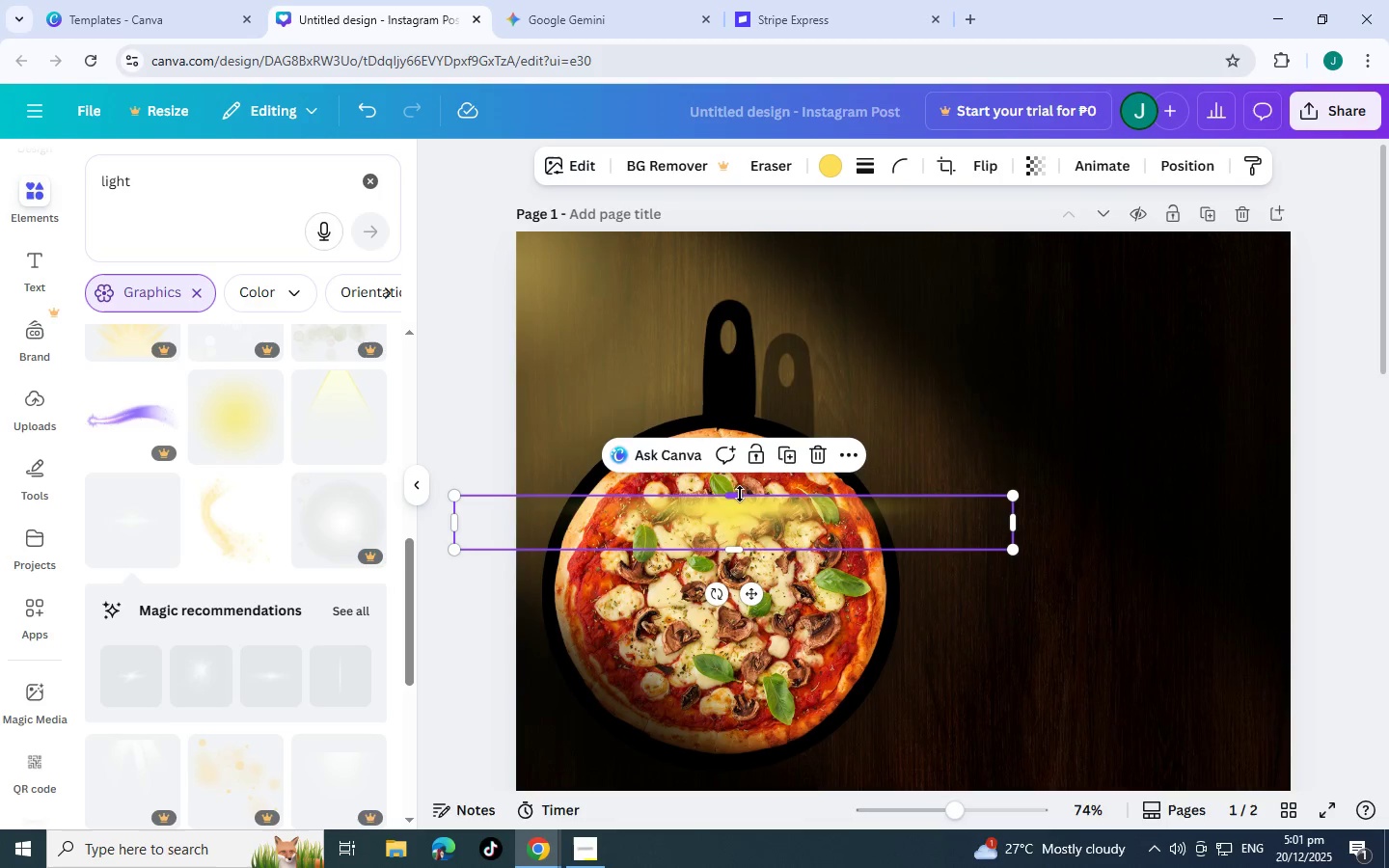 
left_click_drag(start_coordinate=[740, 495], to_coordinate=[733, 445])
 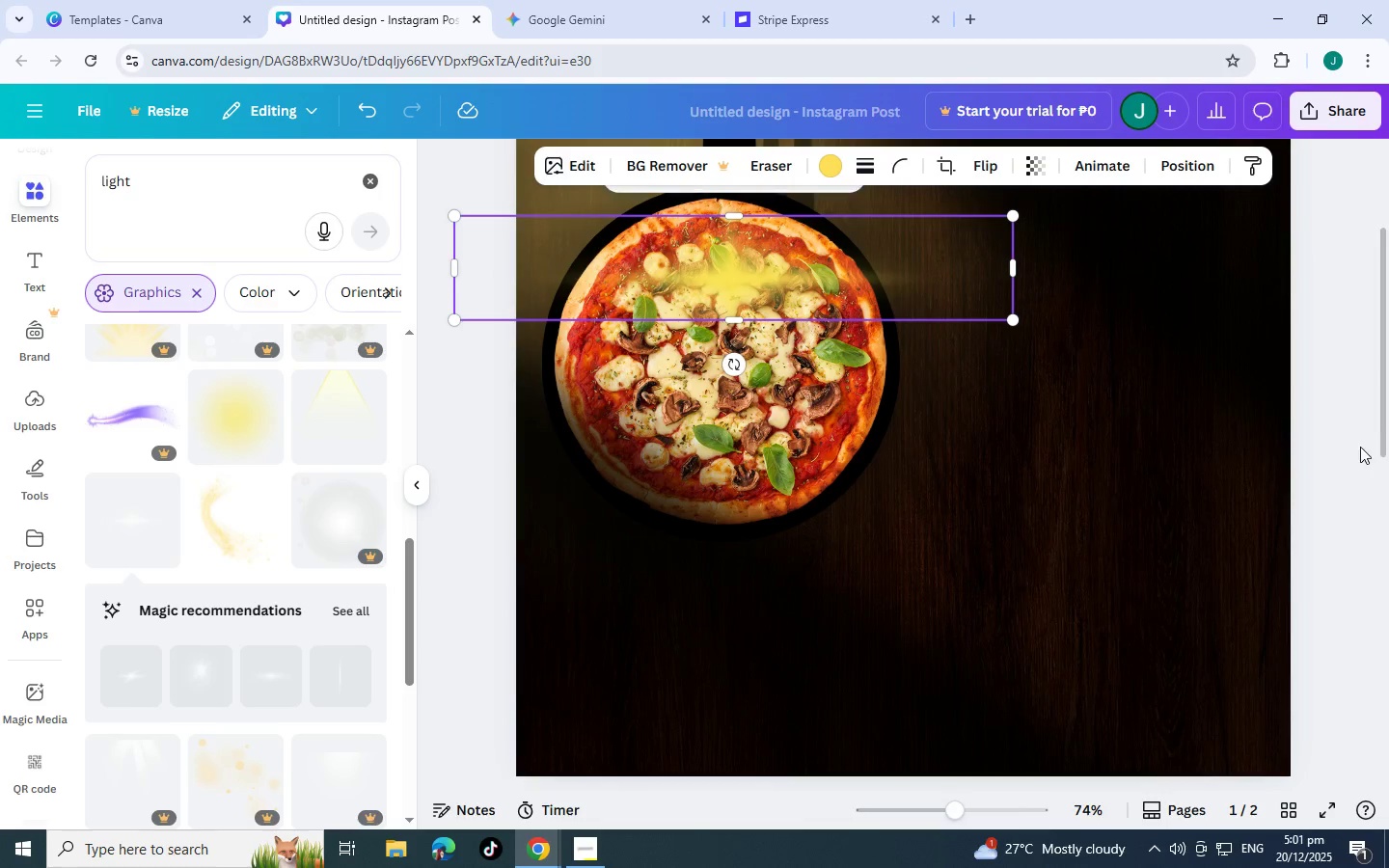 
double_click([1357, 446])
 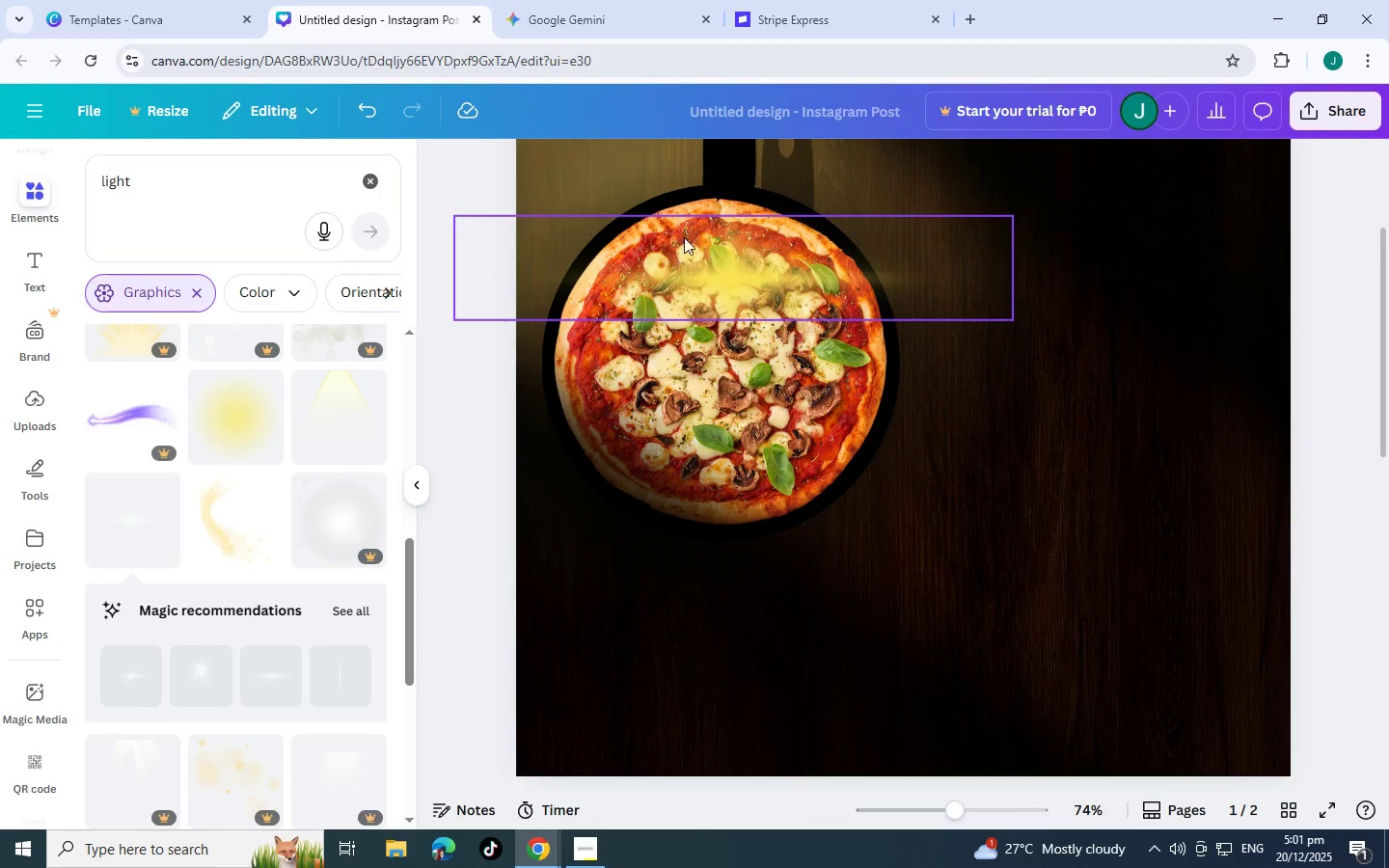 
left_click([720, 265])
 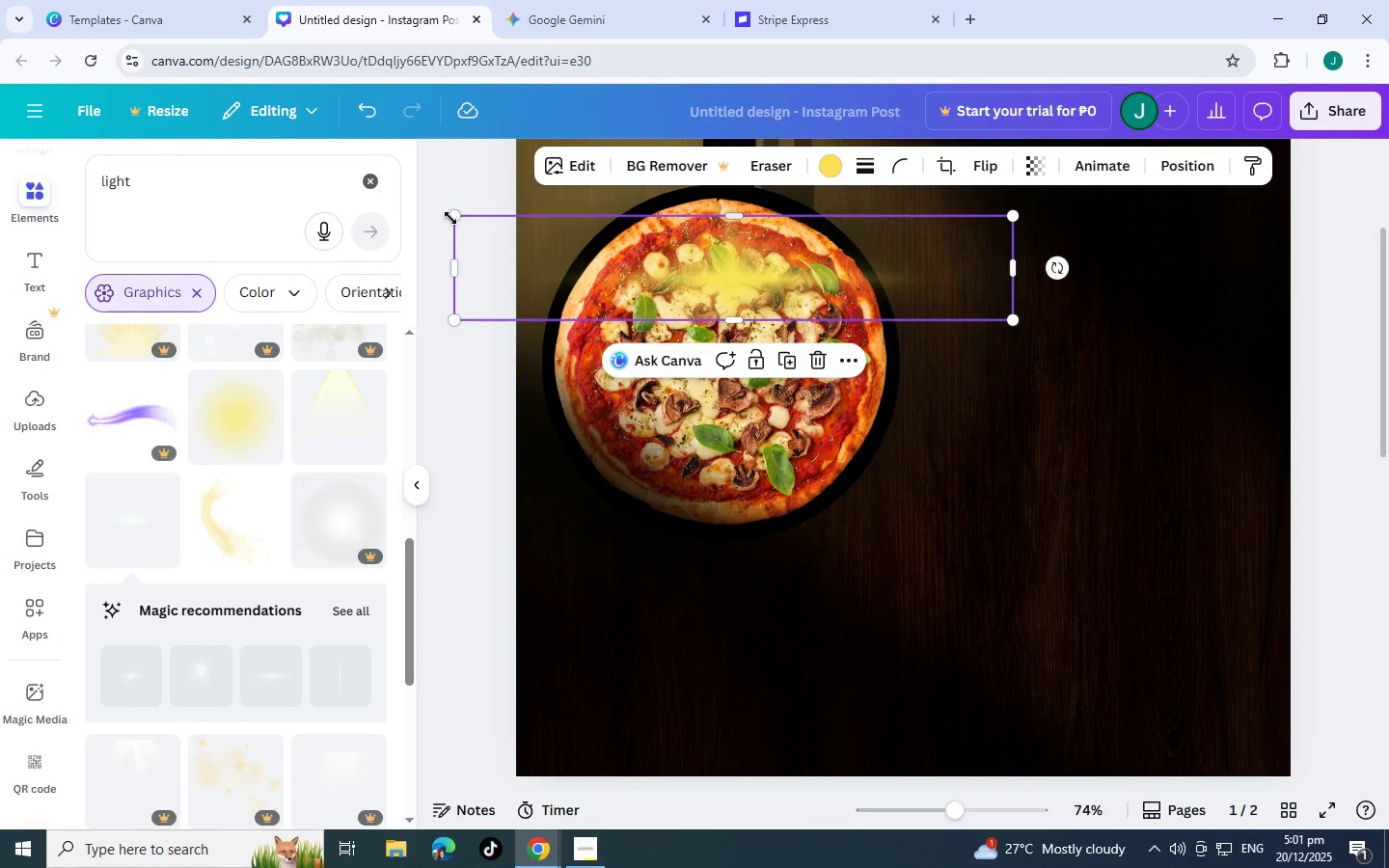 
left_click_drag(start_coordinate=[457, 217], to_coordinate=[432, 221])
 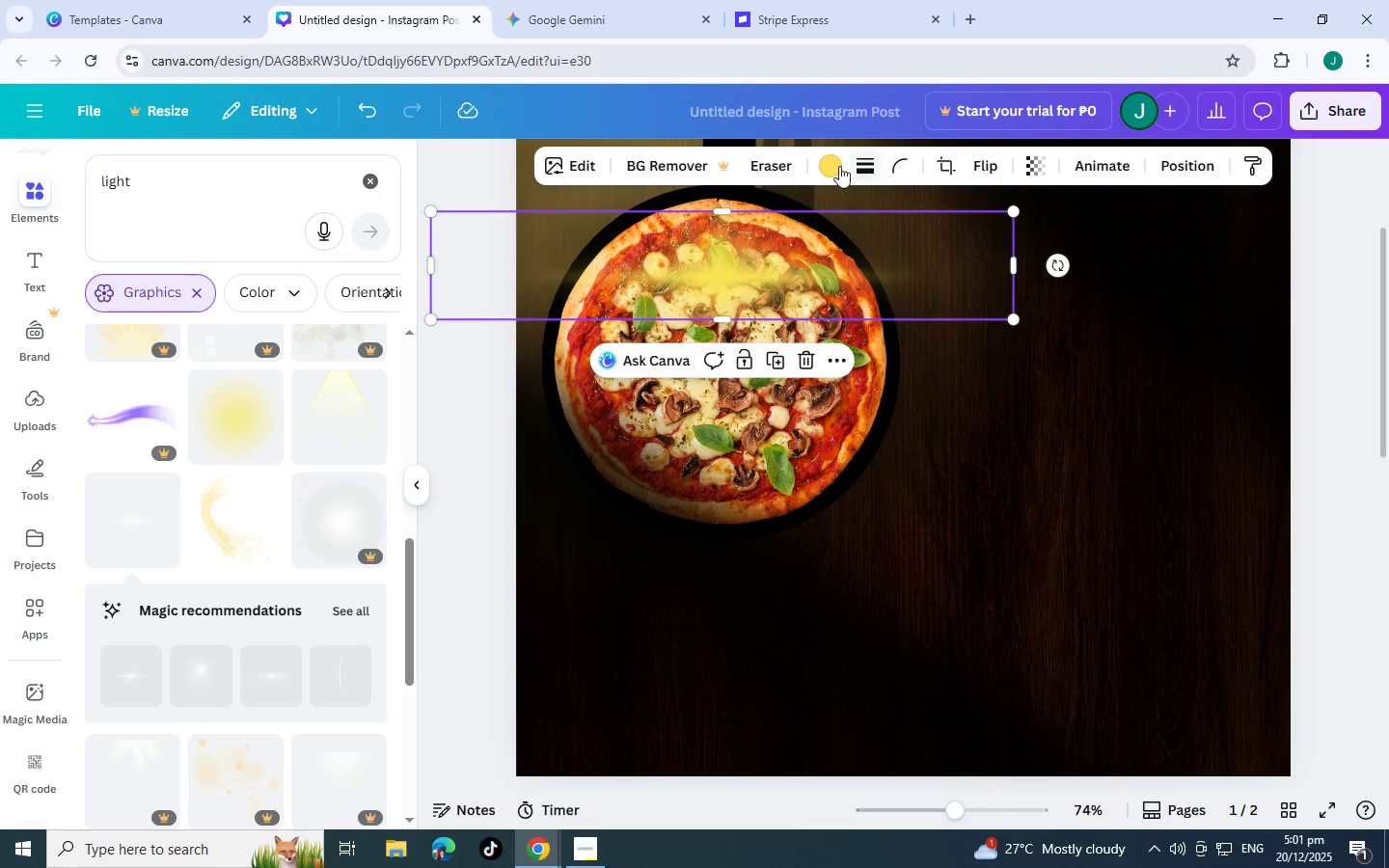 
left_click([826, 166])
 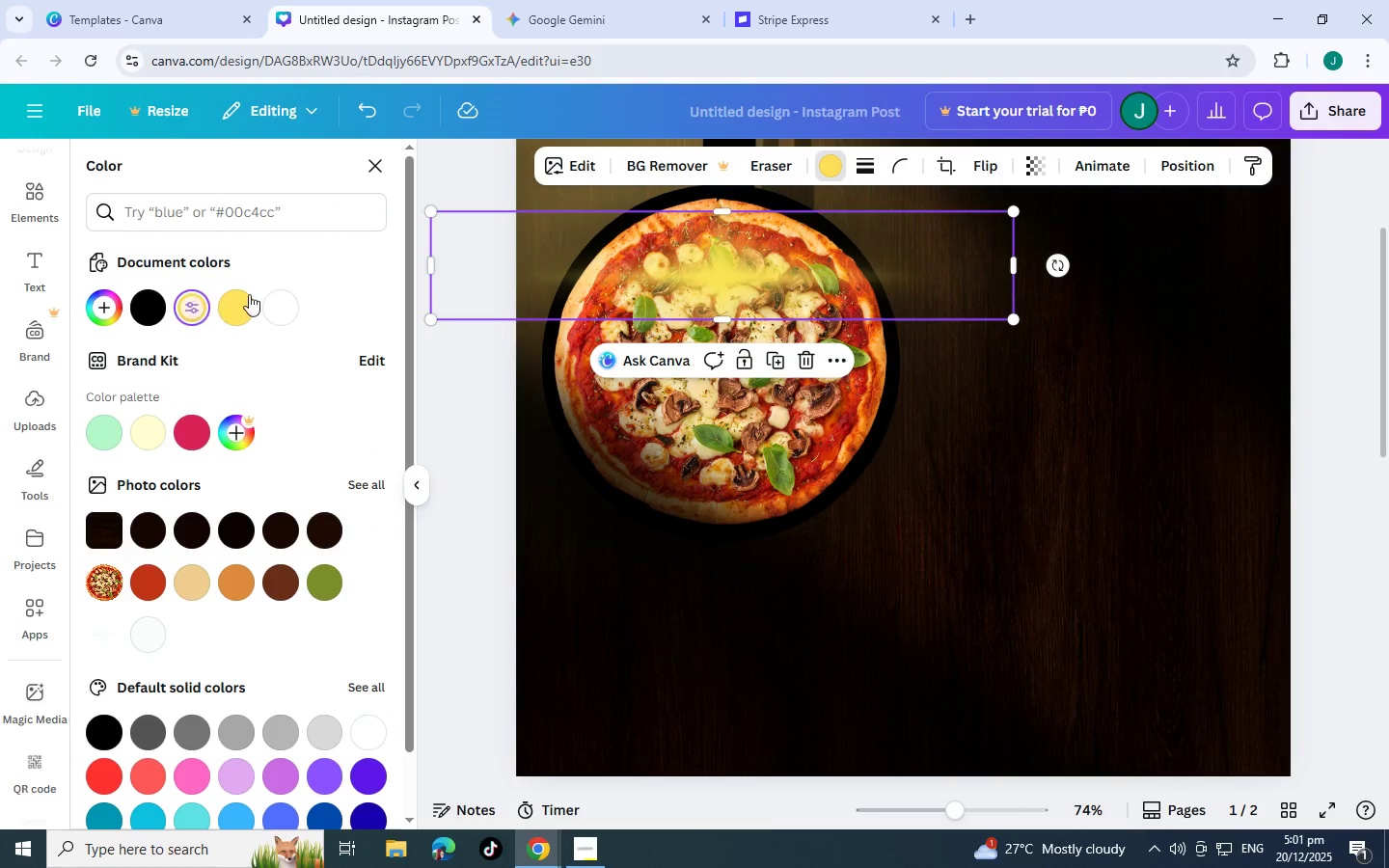 
left_click([244, 298])
 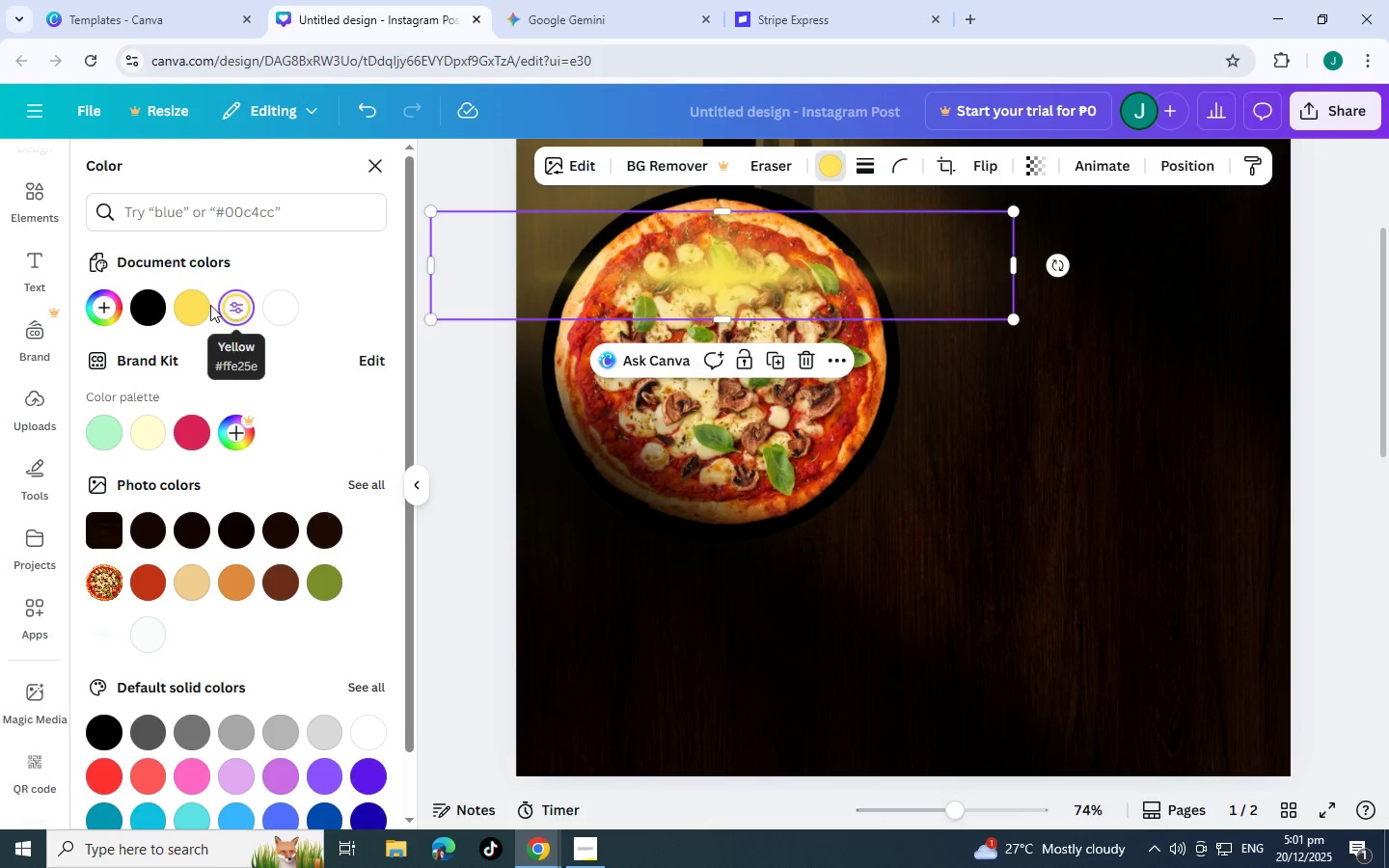 
left_click([185, 308])
 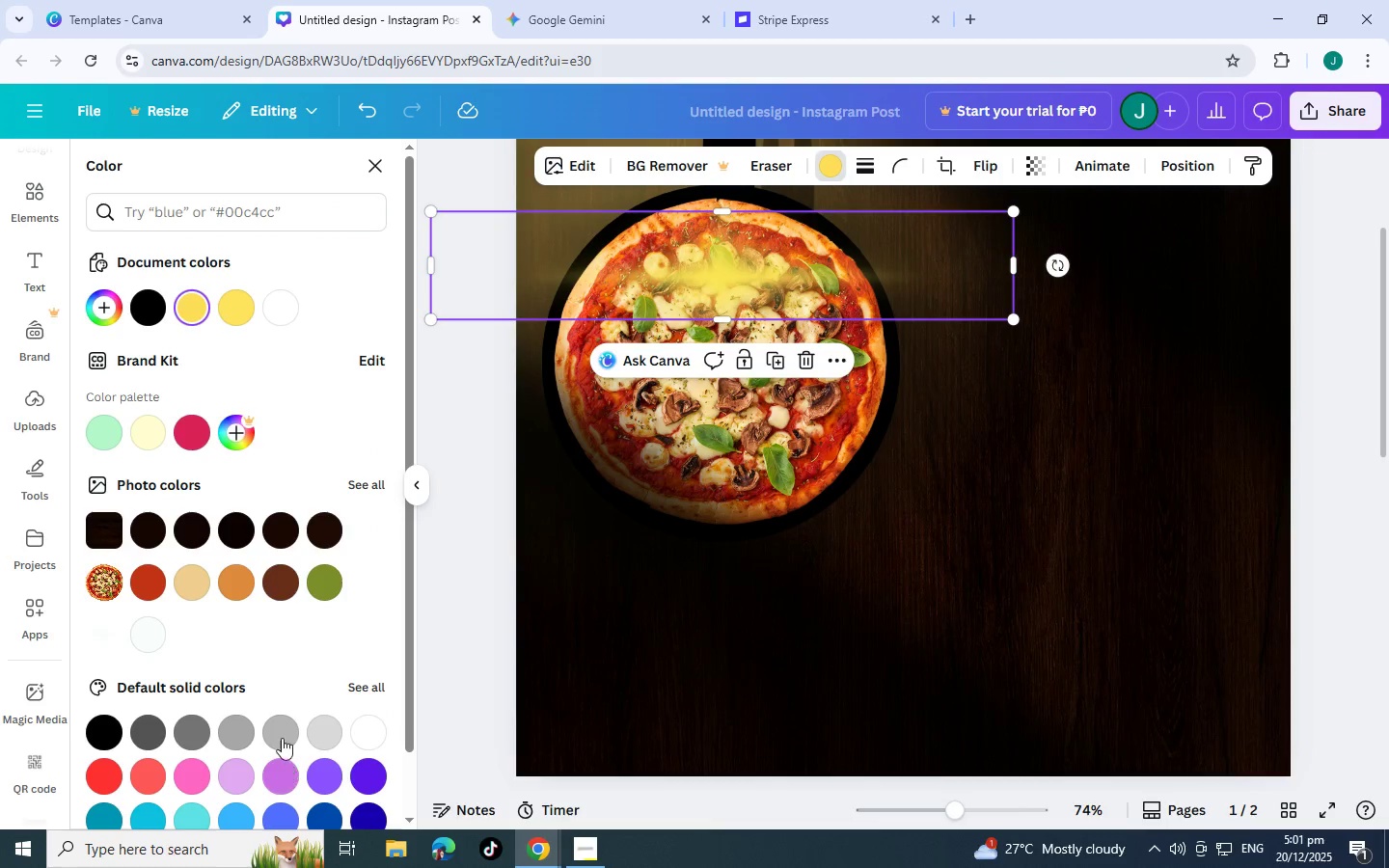 
scroll: coordinate [283, 730], scroll_direction: down, amount: 7.0
 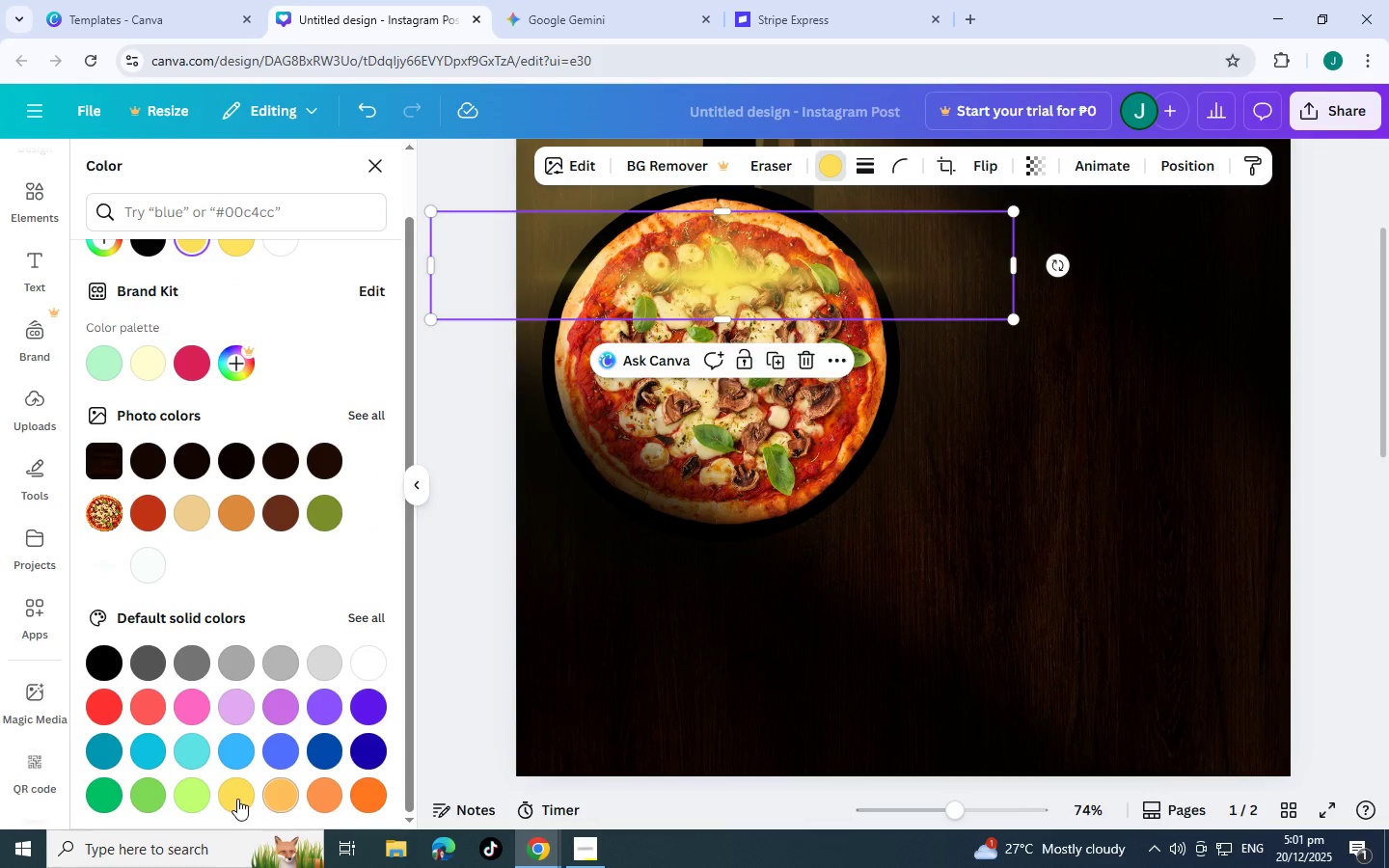 
left_click([237, 799])
 